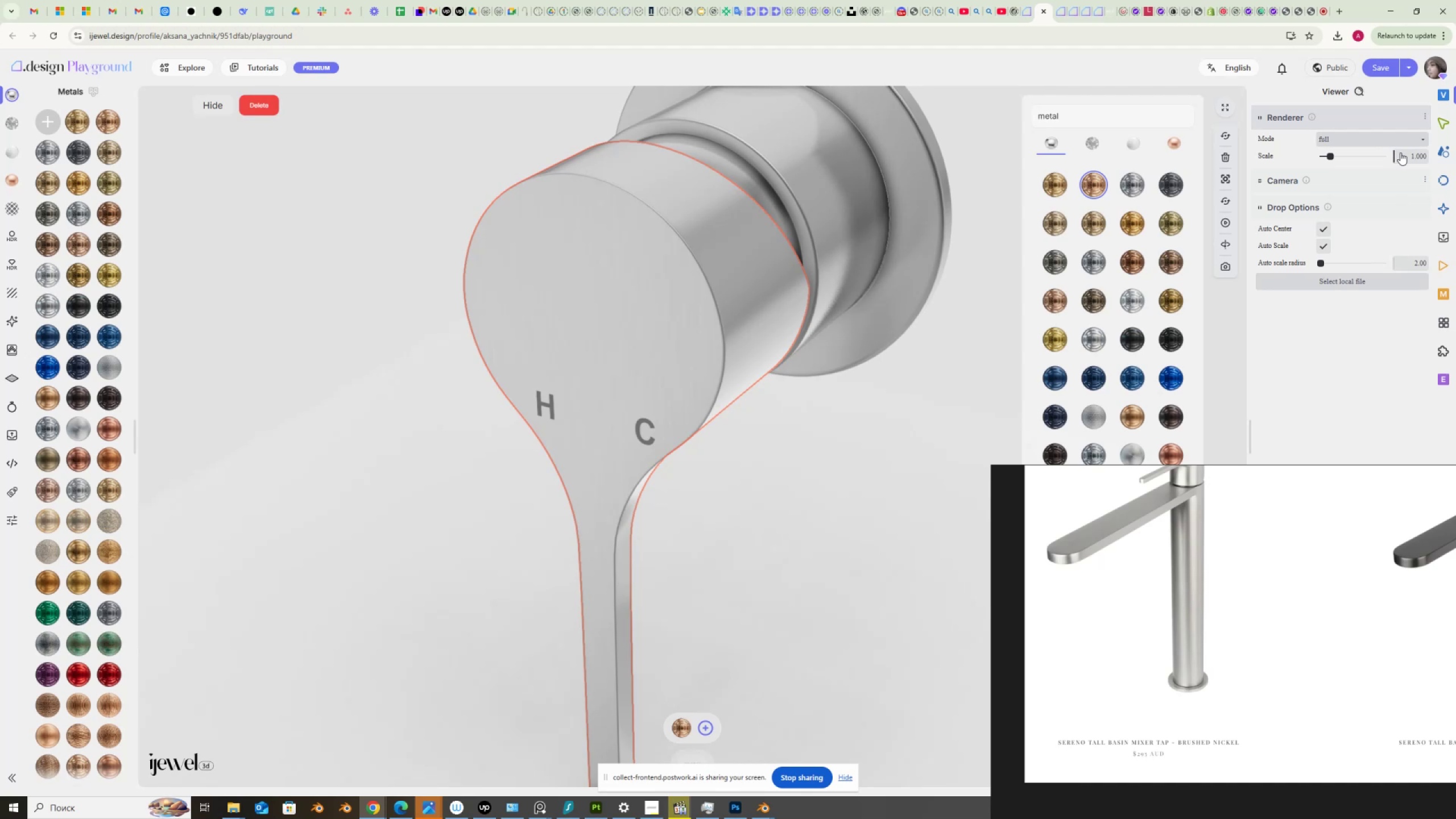 
left_click_drag(start_coordinate=[1410, 155], to_coordinate=[1455, 164])
 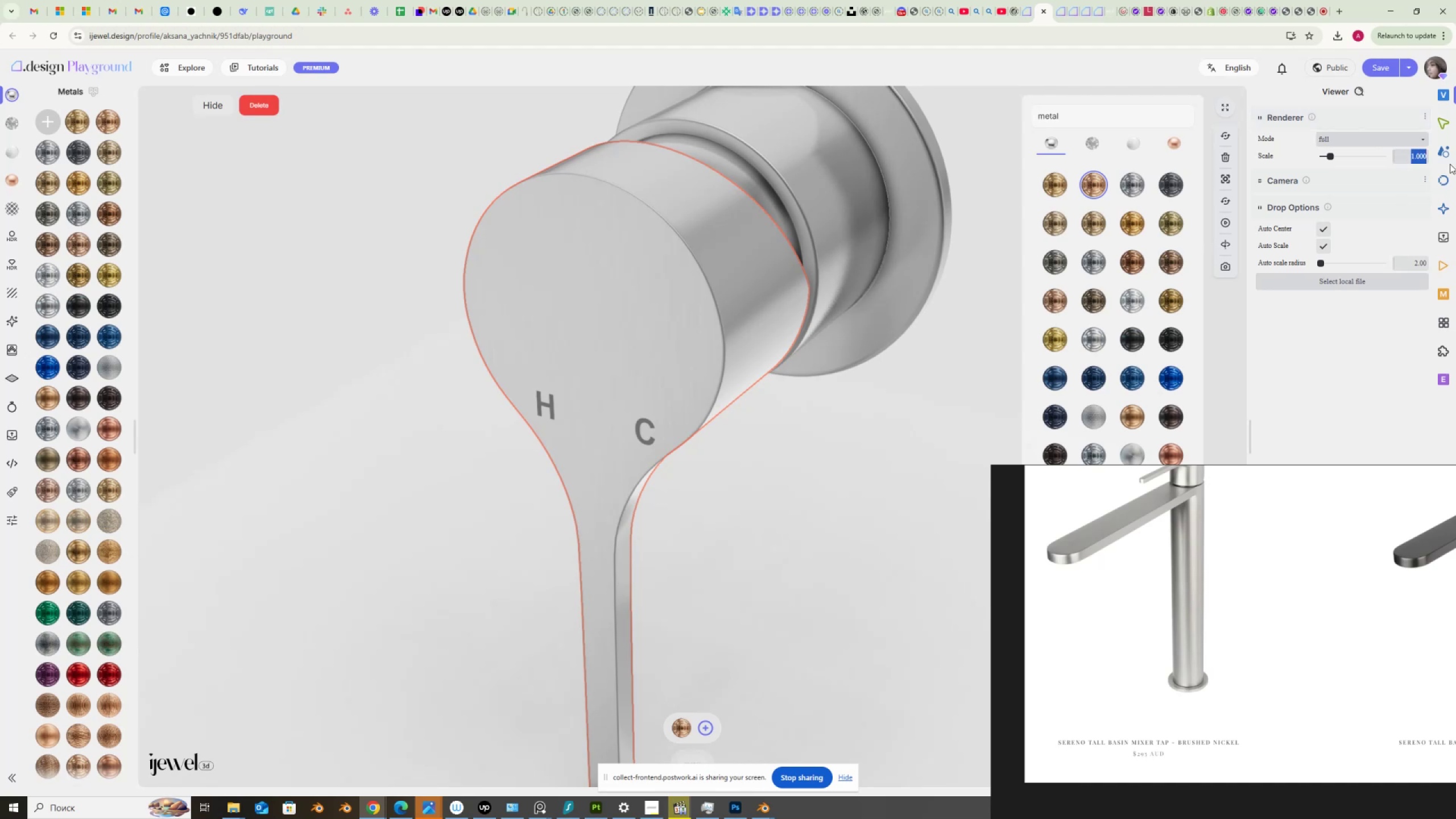 
key(Numpad2)
 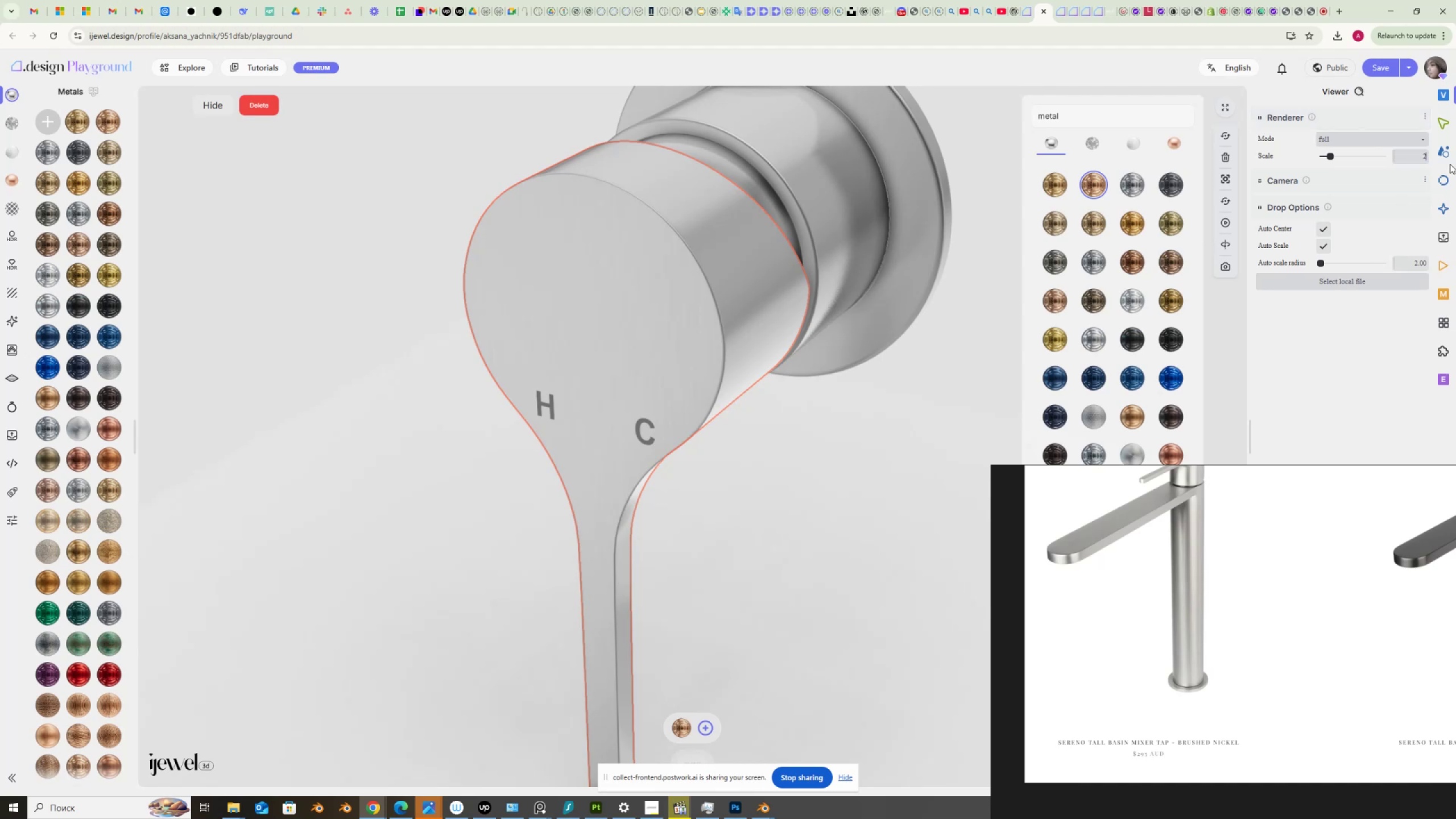 
key(NumpadEnter)
 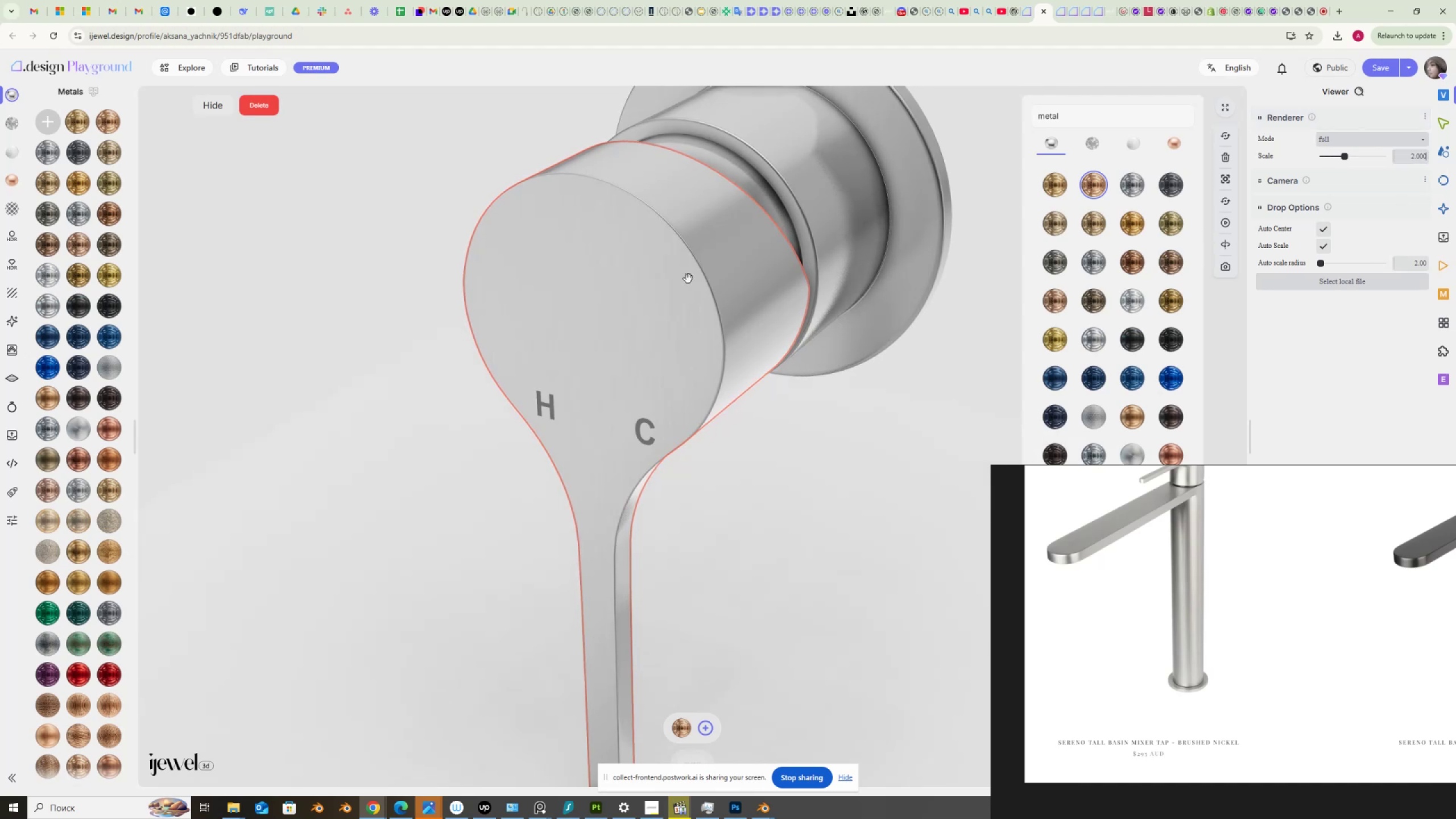 
scroll: coordinate [798, 430], scroll_direction: down, amount: 2.0
 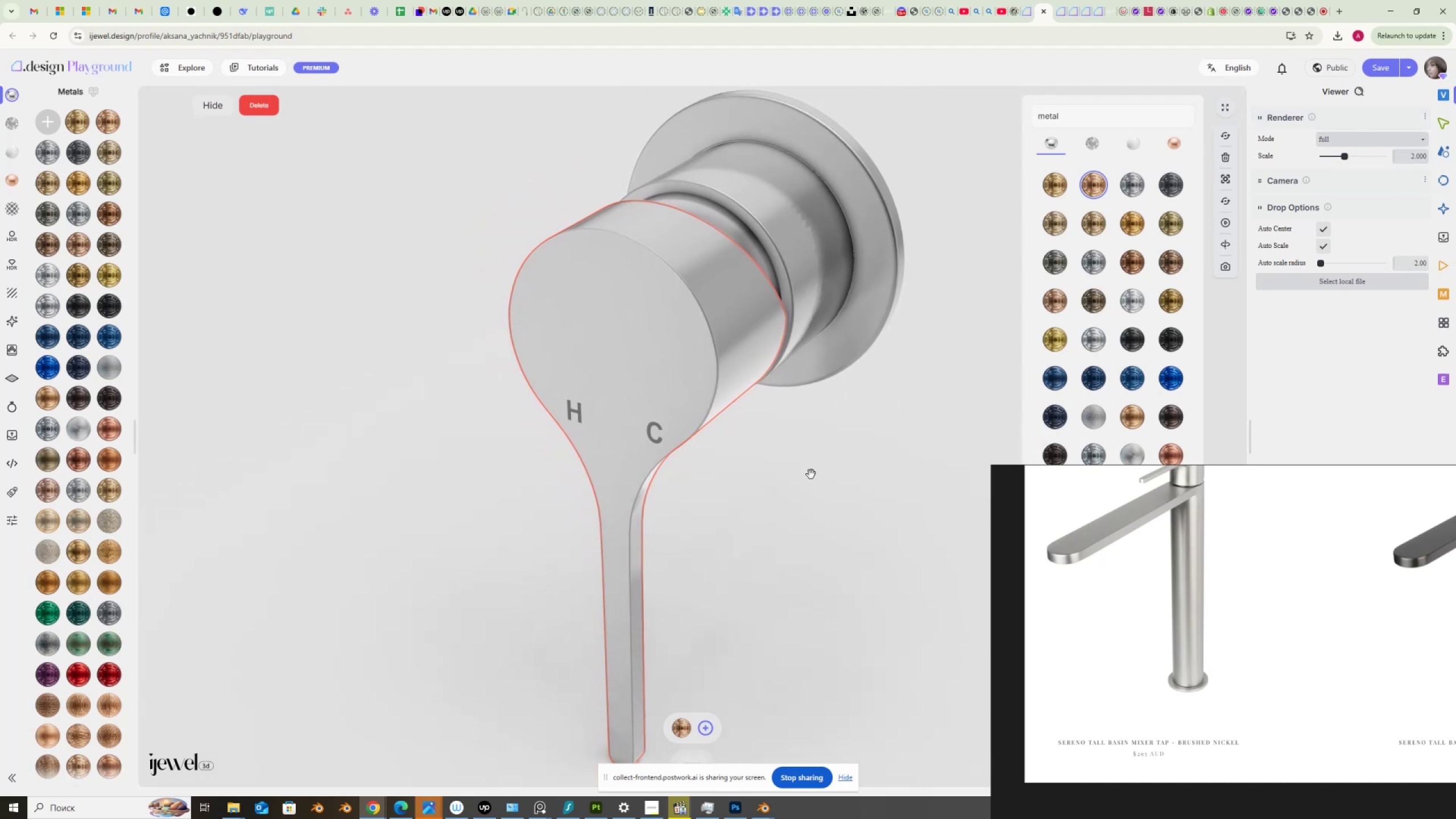 
left_click_drag(start_coordinate=[810, 479], to_coordinate=[800, 465])
 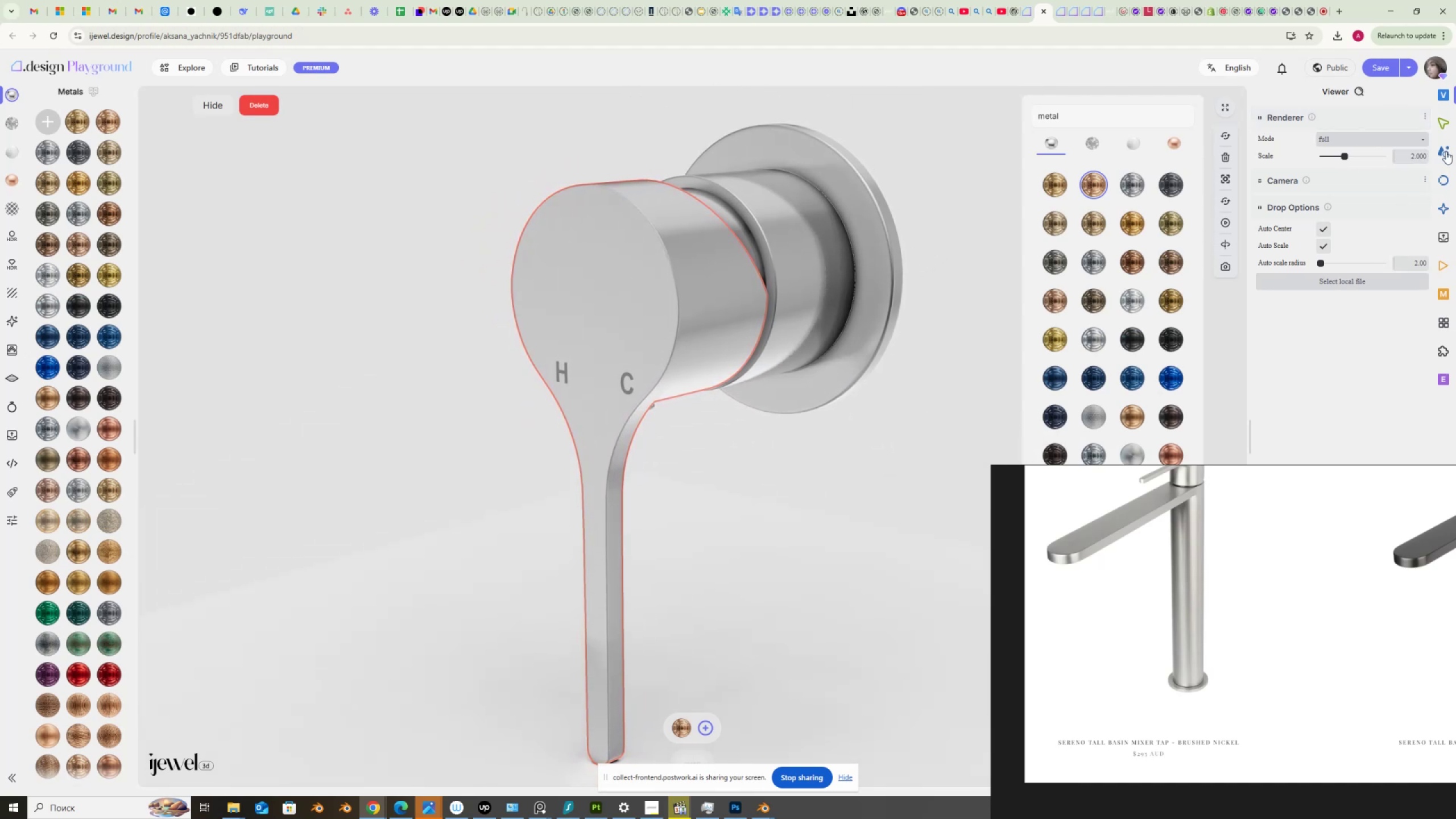 
left_click([1443, 152])
 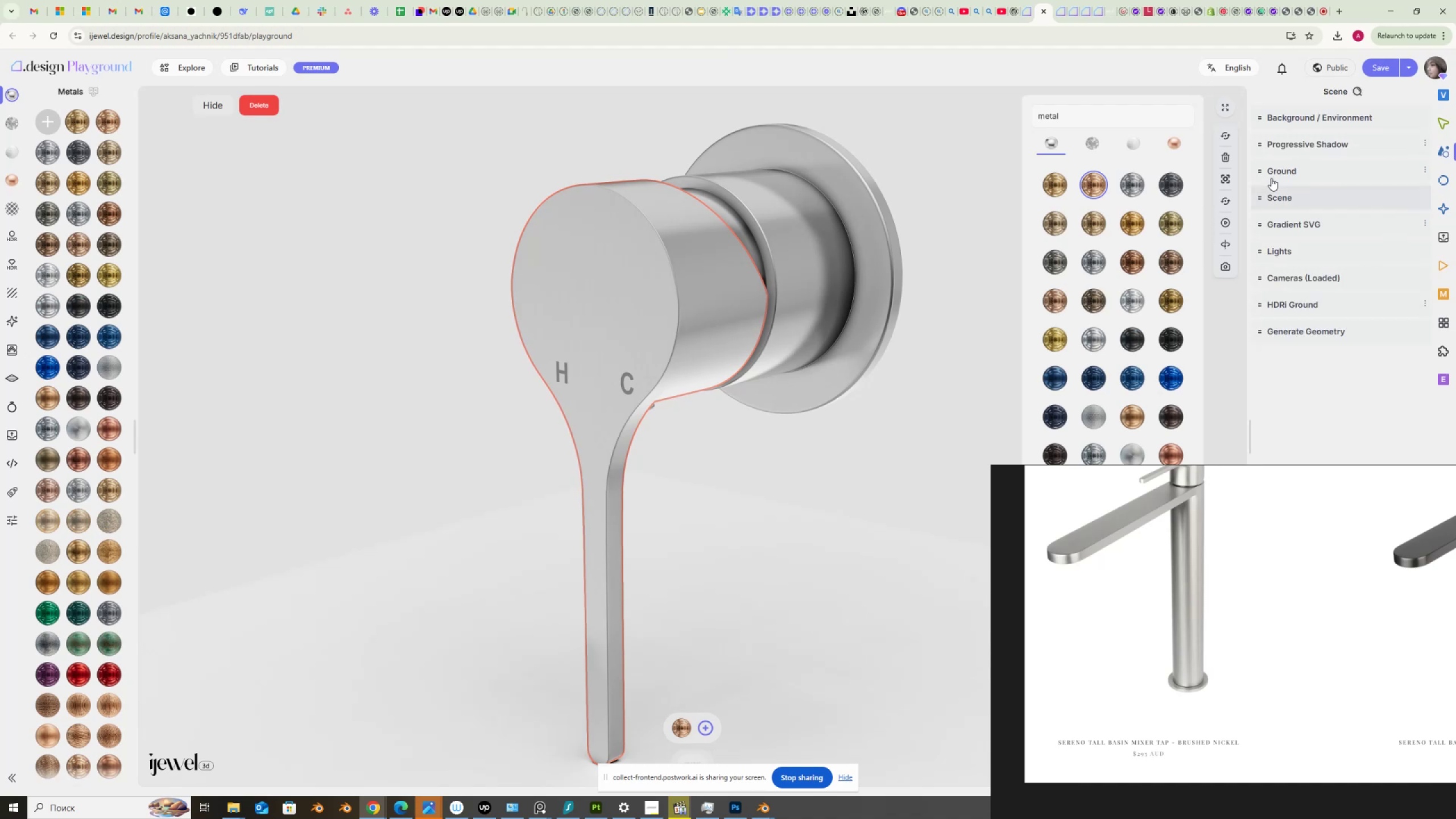 
left_click([1273, 172])
 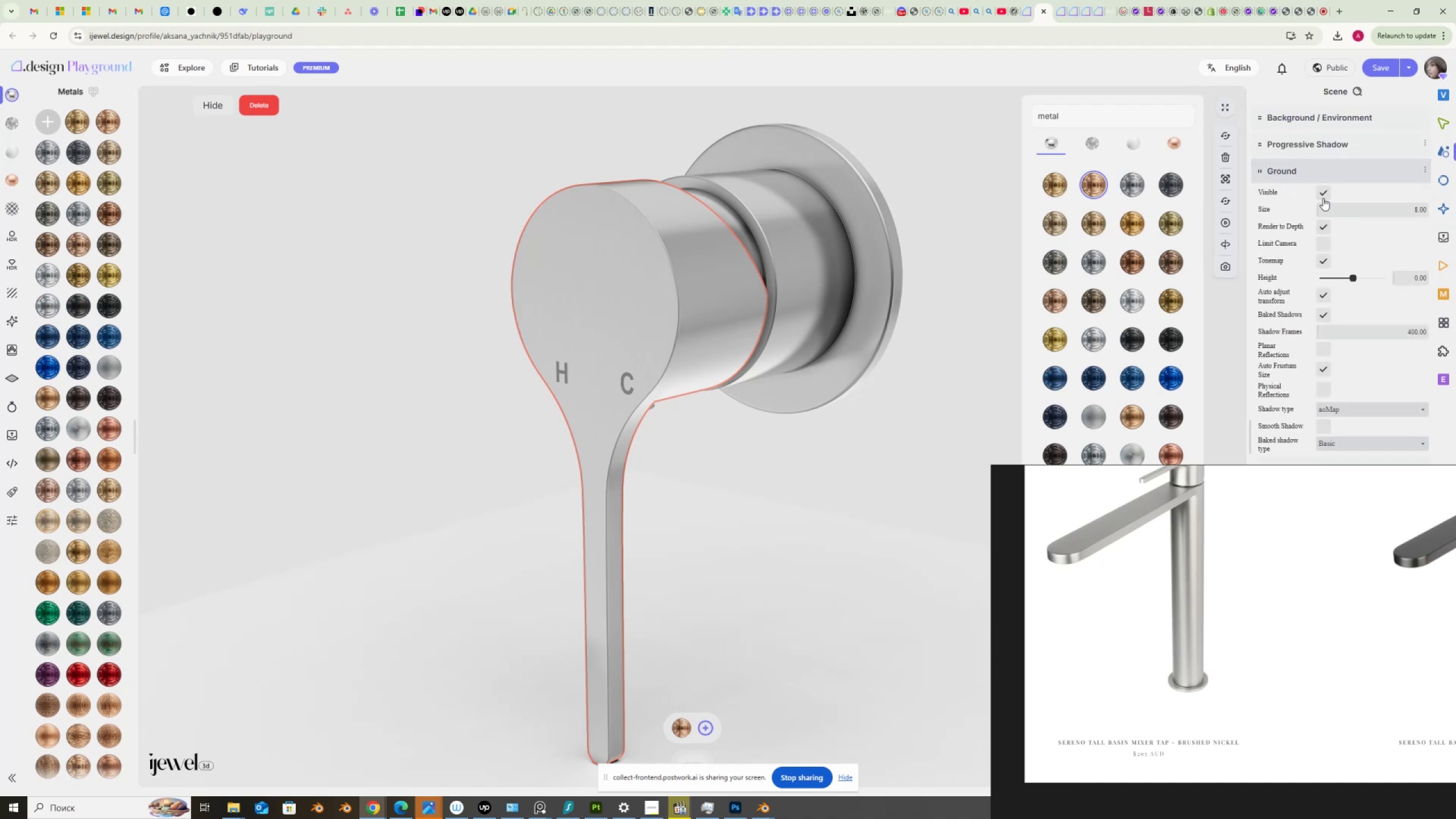 
left_click([1325, 191])
 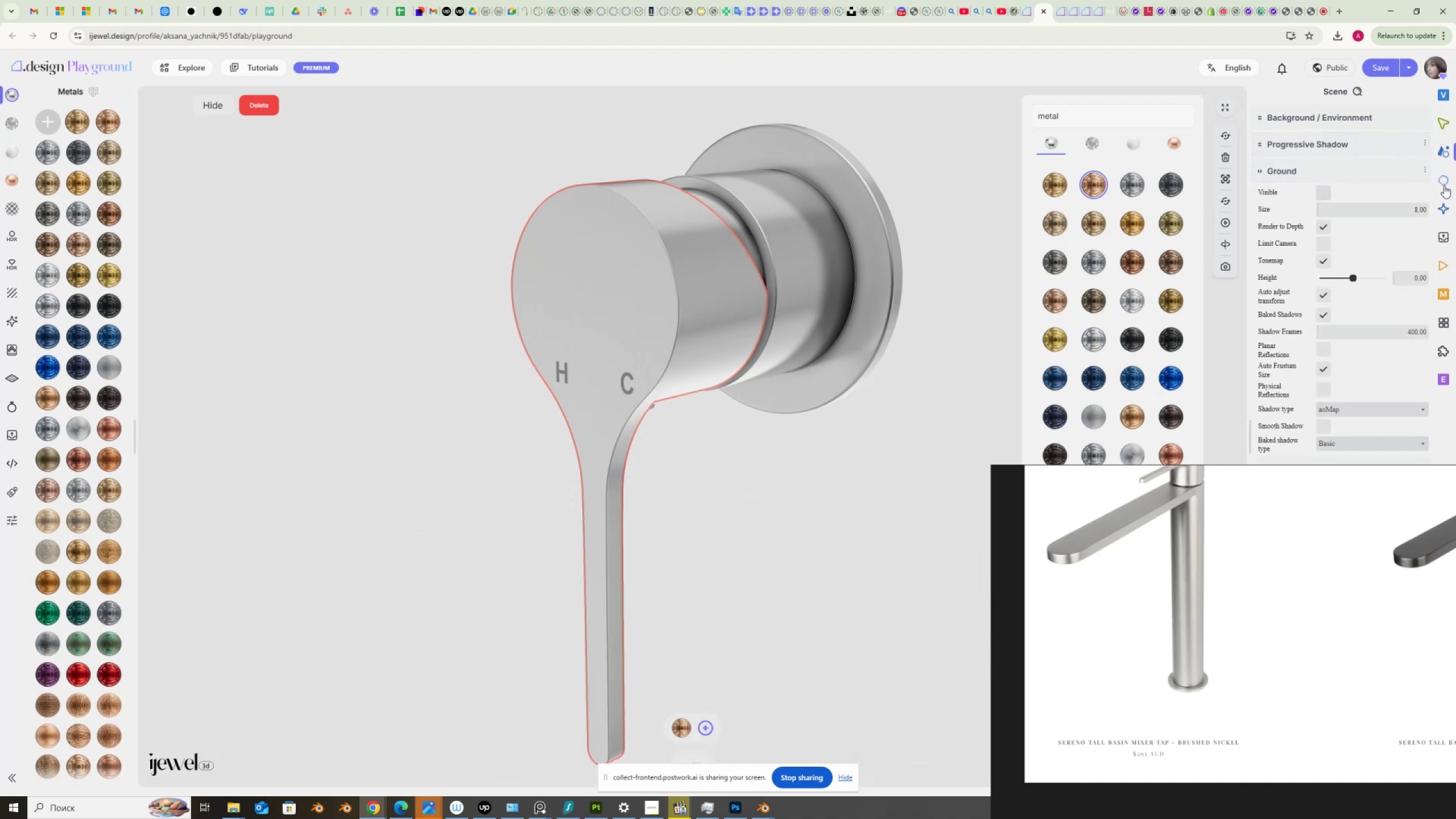 
mouse_move([1443, 193])
 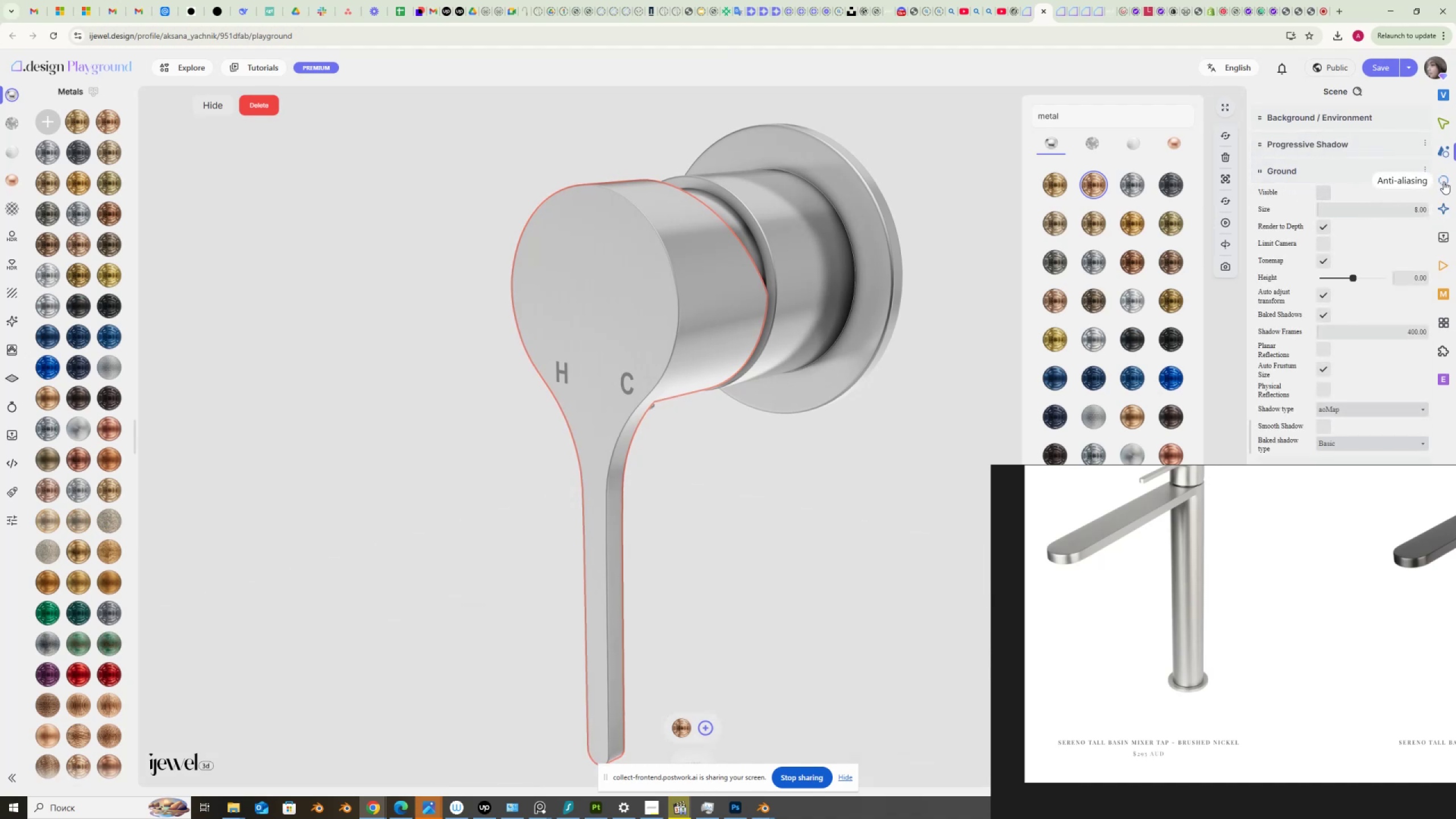 
left_click([1444, 181])
 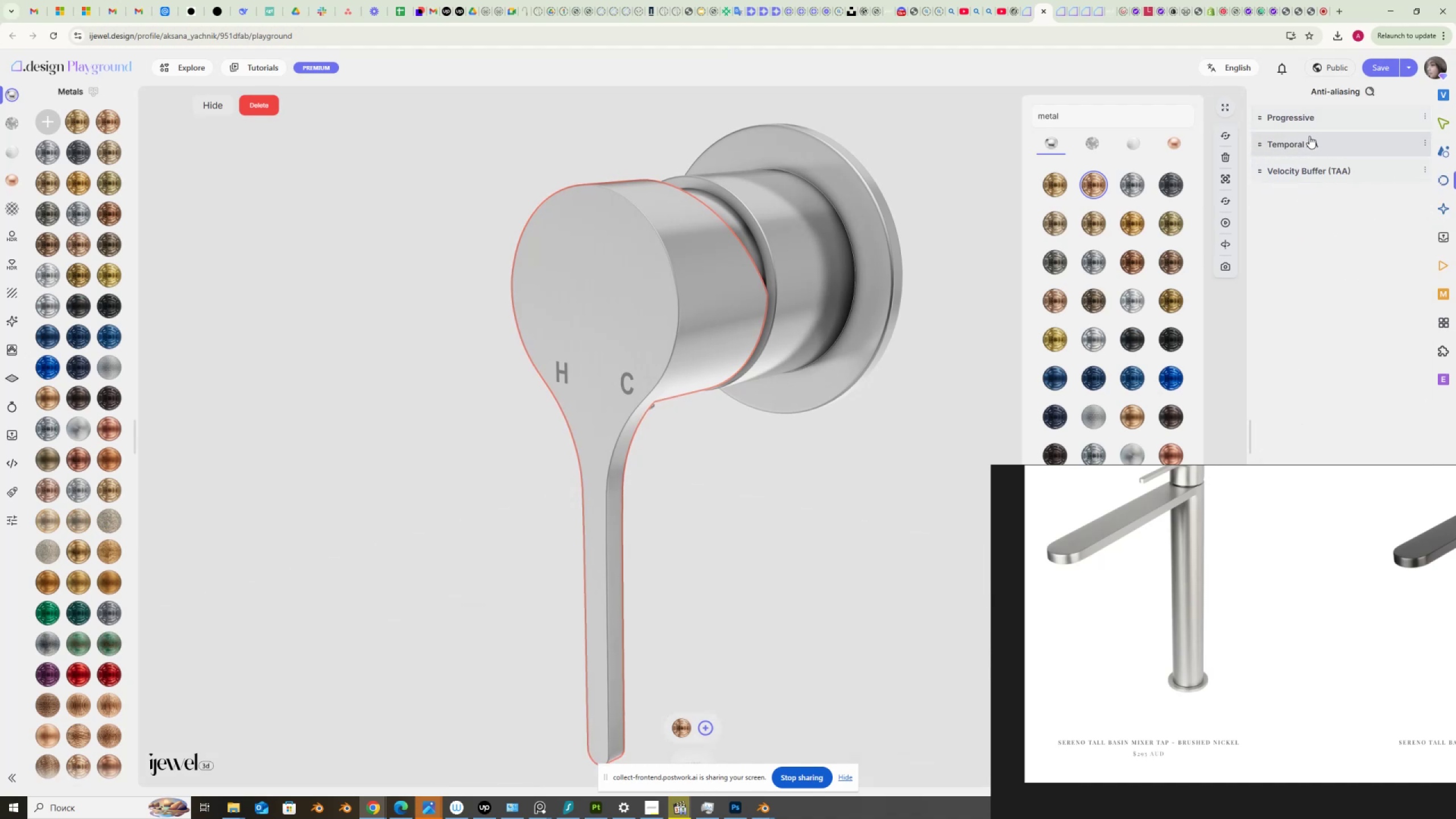 
left_click([1313, 114])
 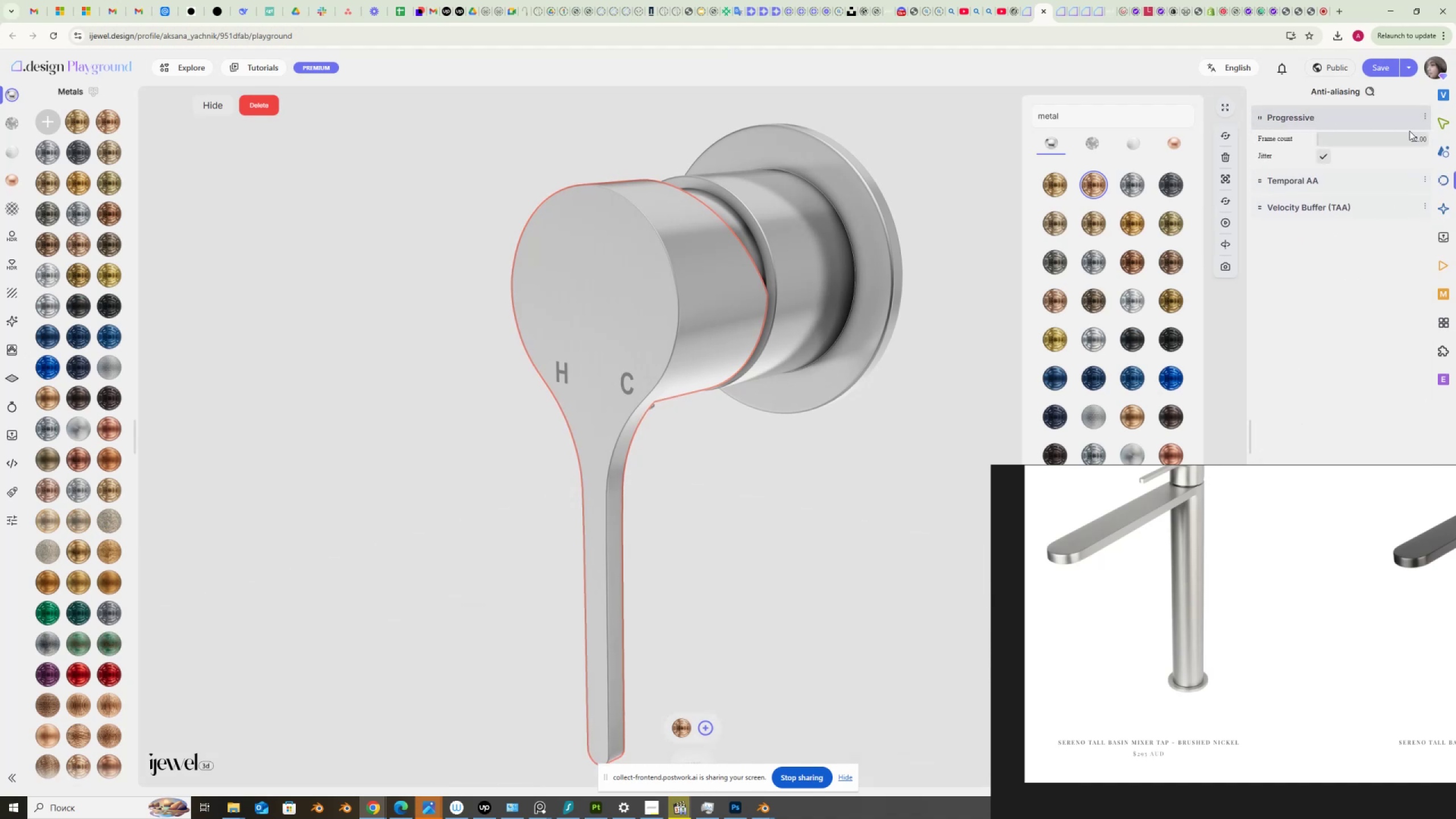 
left_click_drag(start_coordinate=[1408, 143], to_coordinate=[1448, 148])
 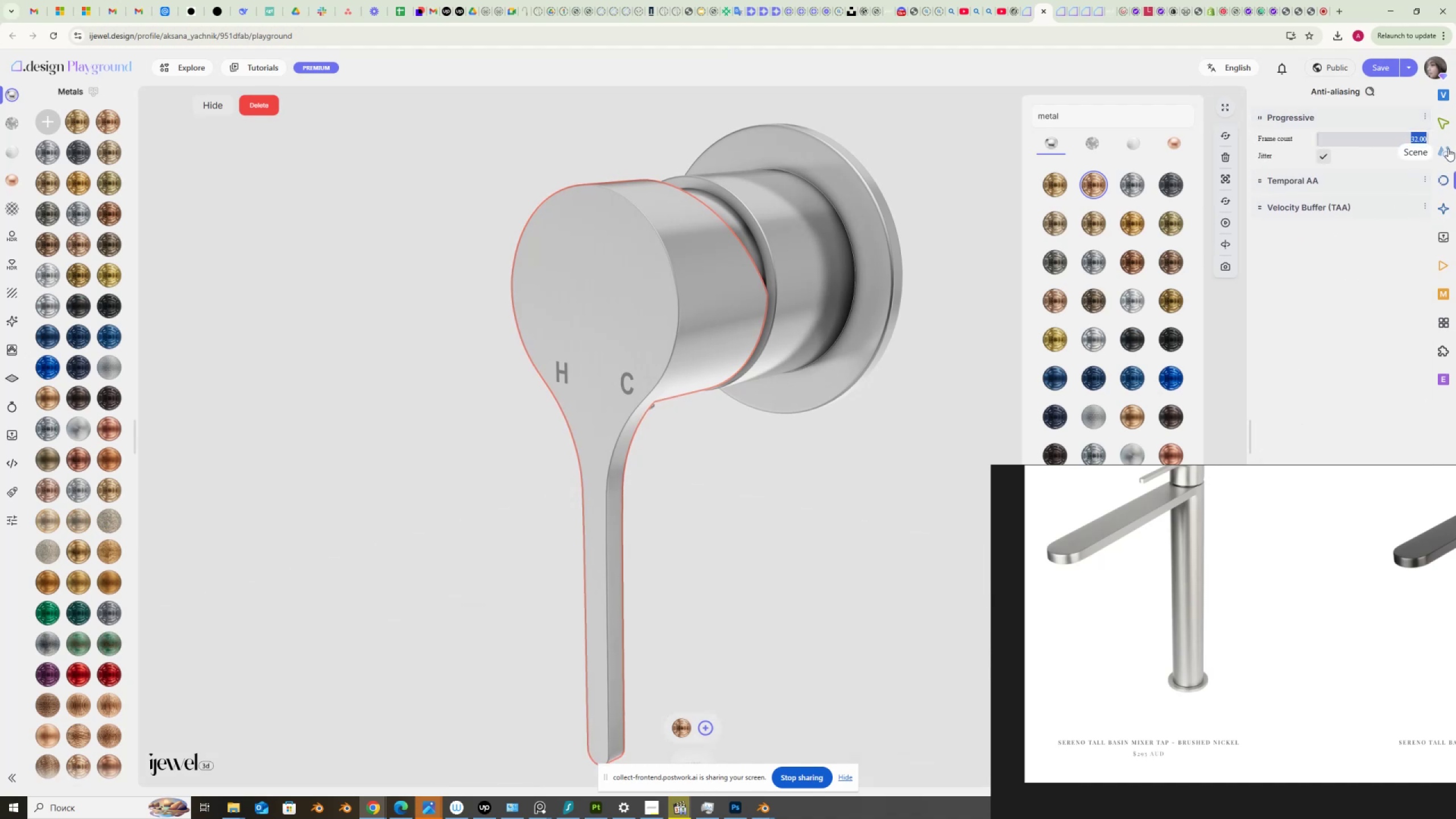 
key(Numpad2)
 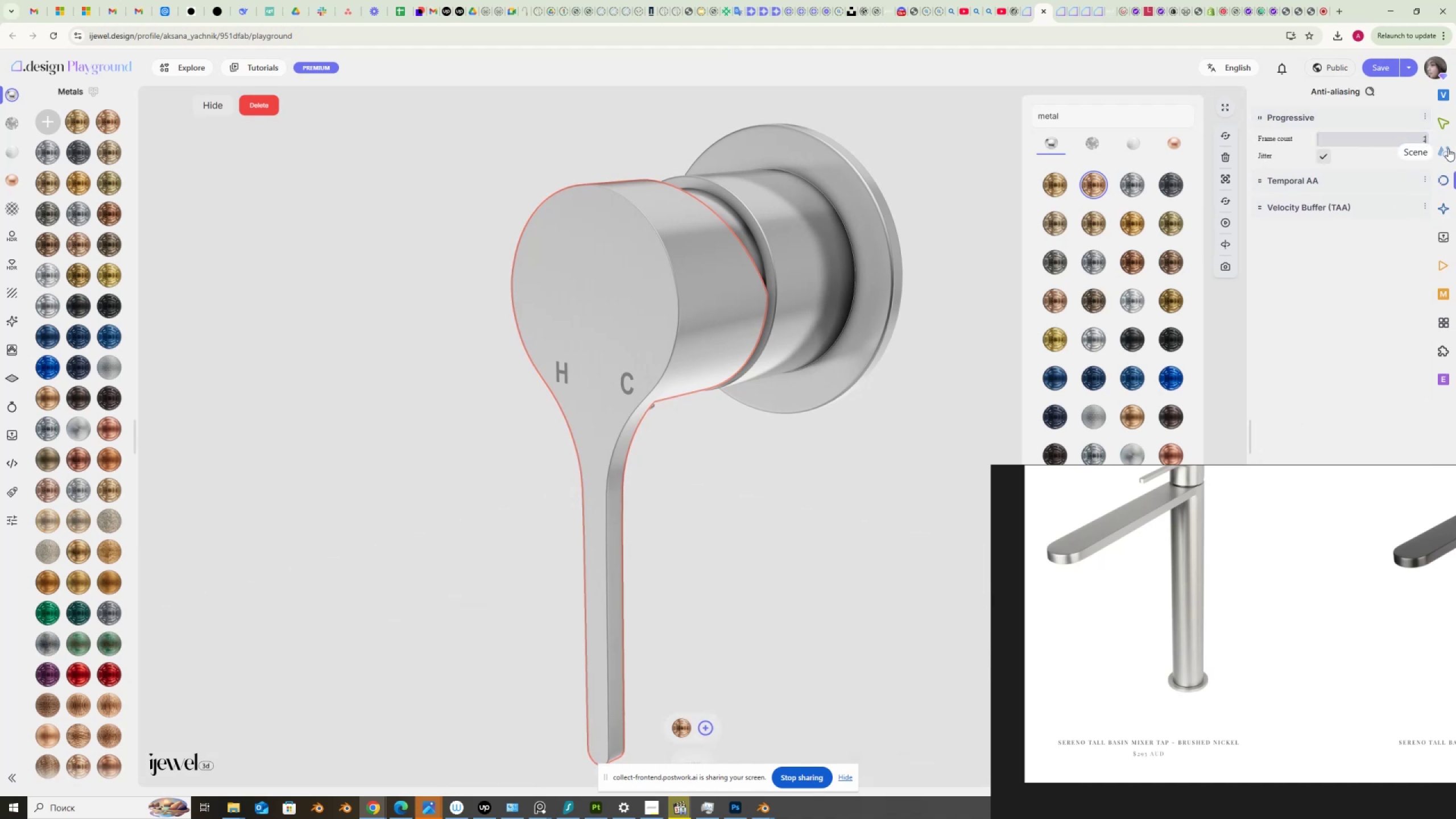 
key(Numpad0)
 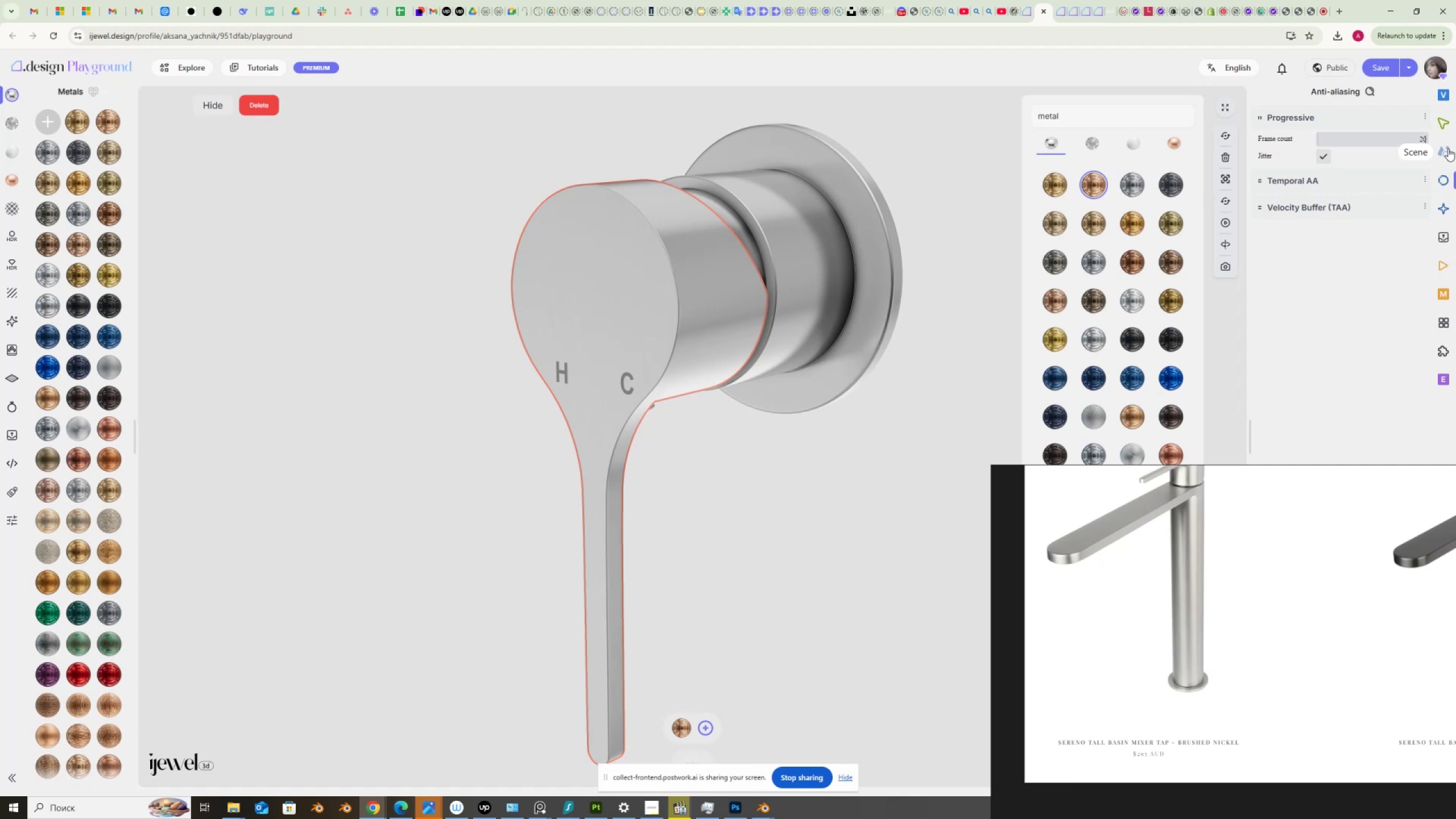 
key(Numpad0)
 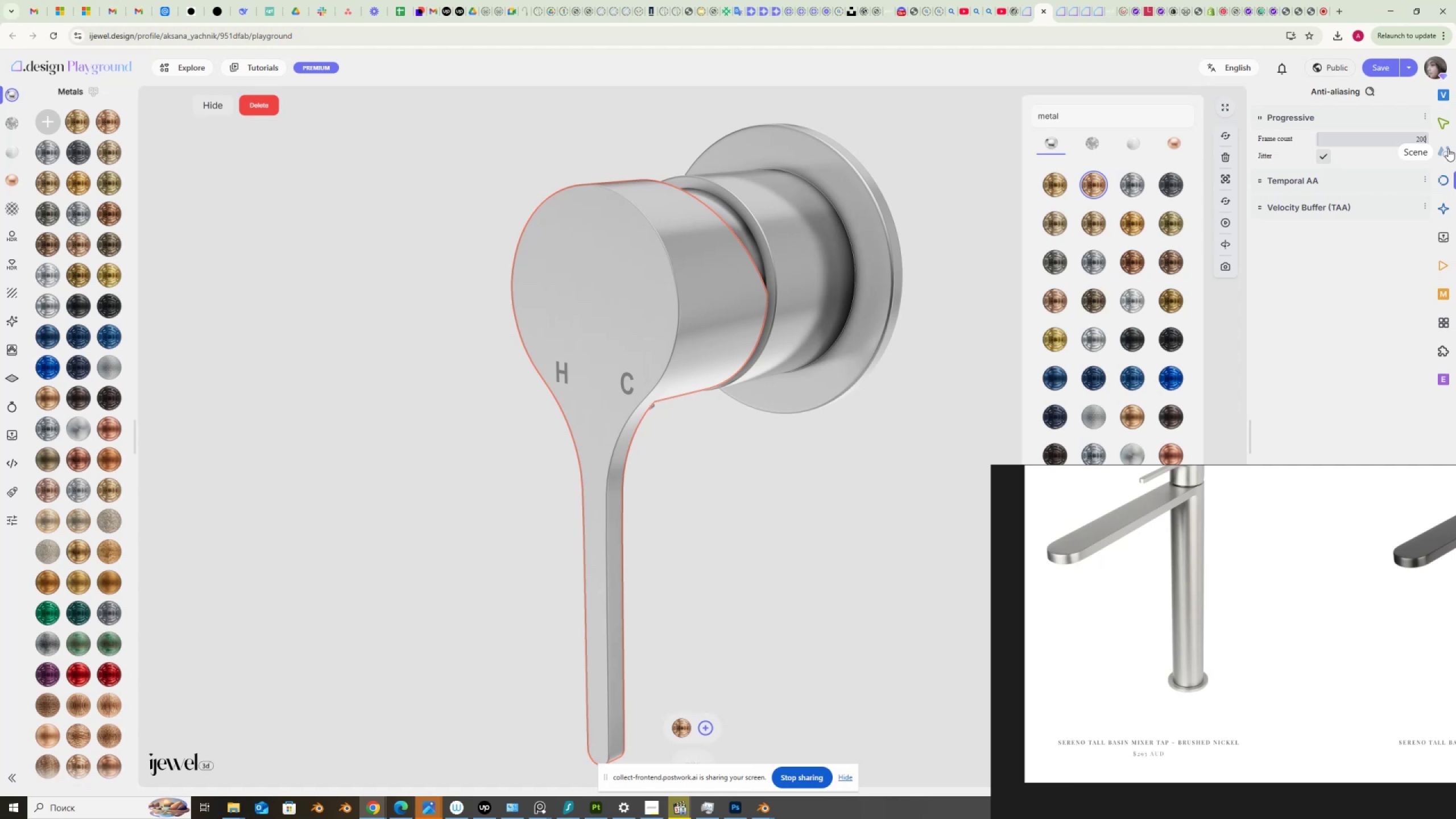 
key(NumpadEnter)
 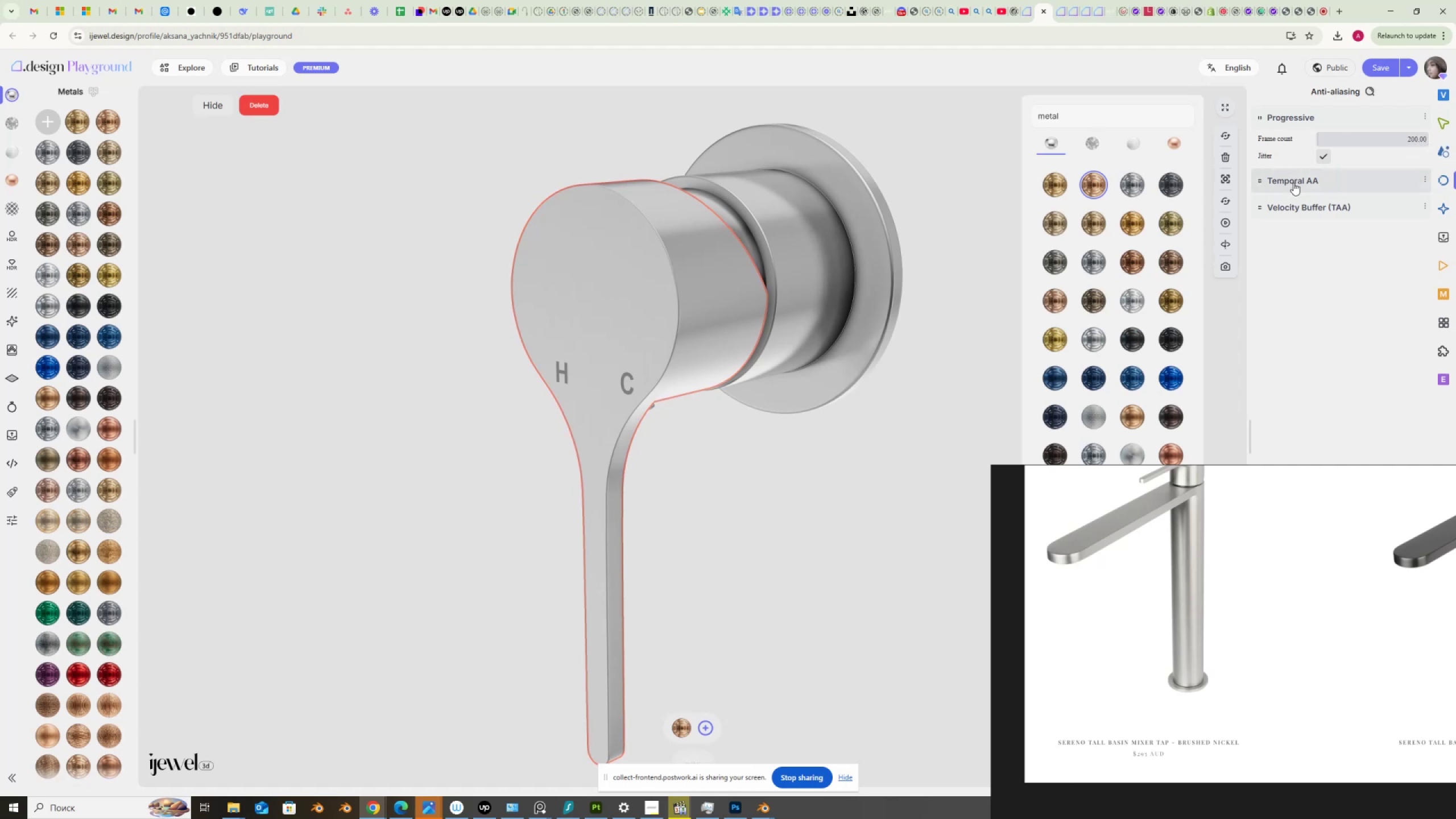 
left_click([1298, 202])
 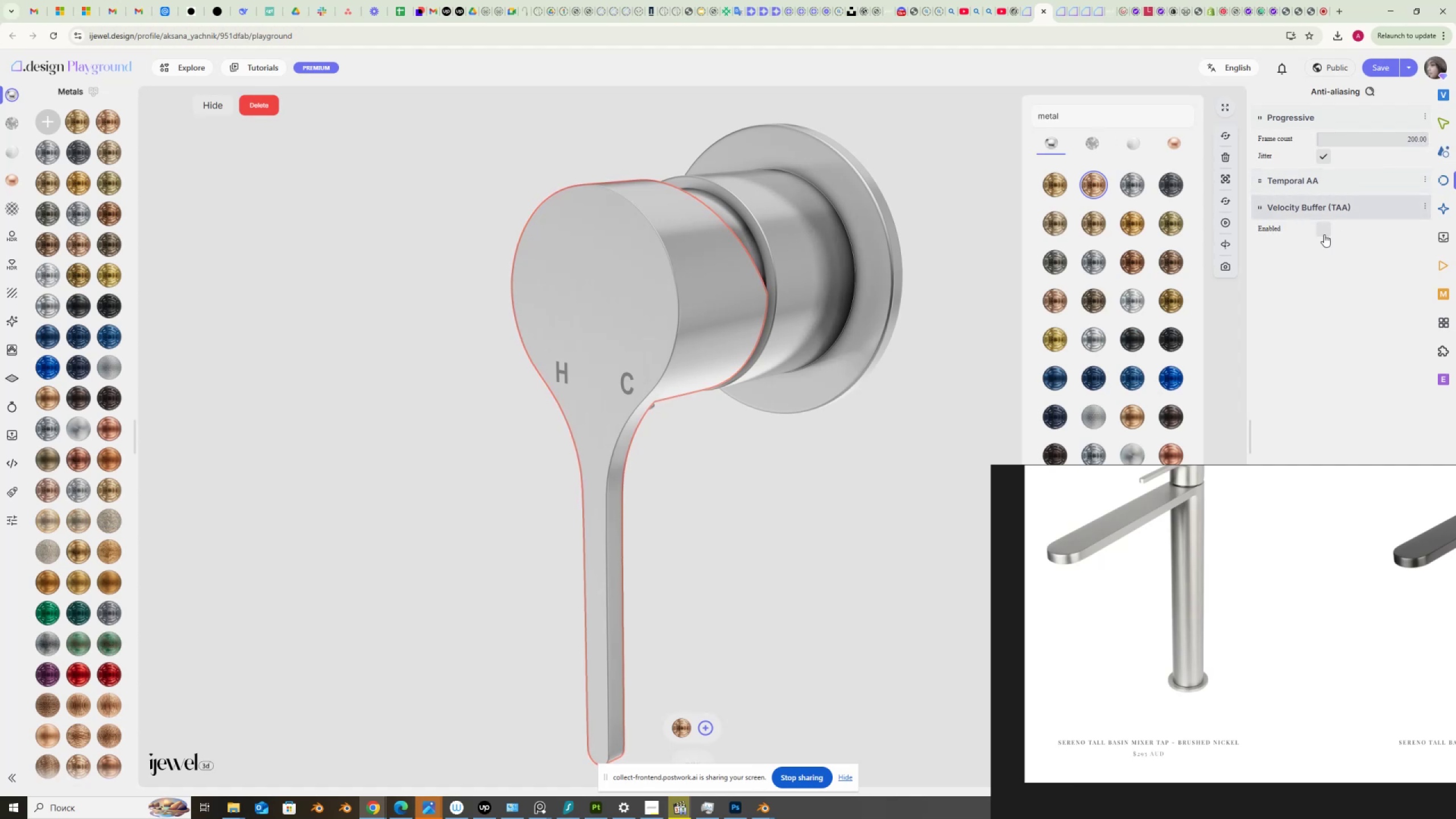 
left_click([1323, 232])
 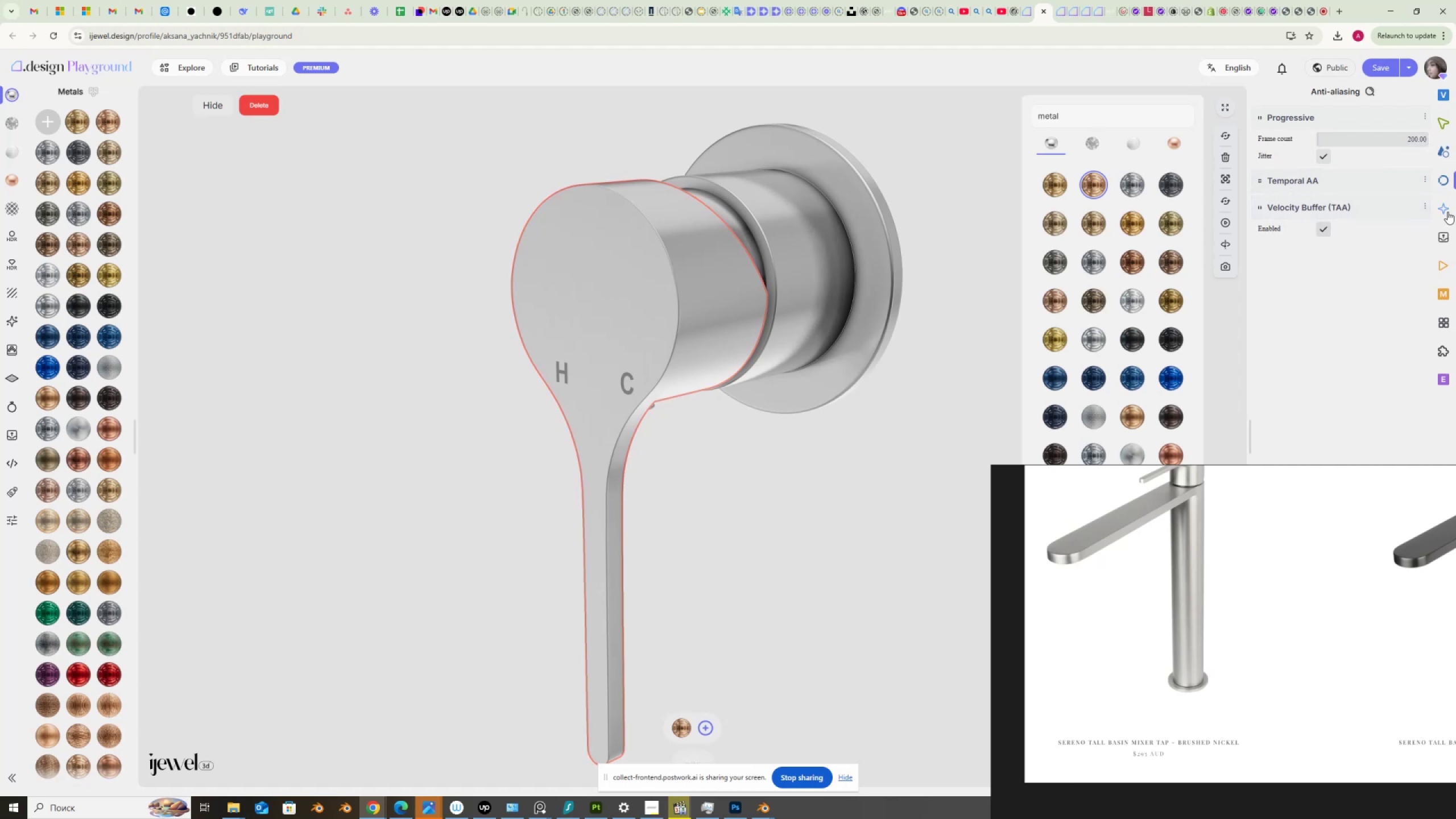 
left_click([1447, 212])
 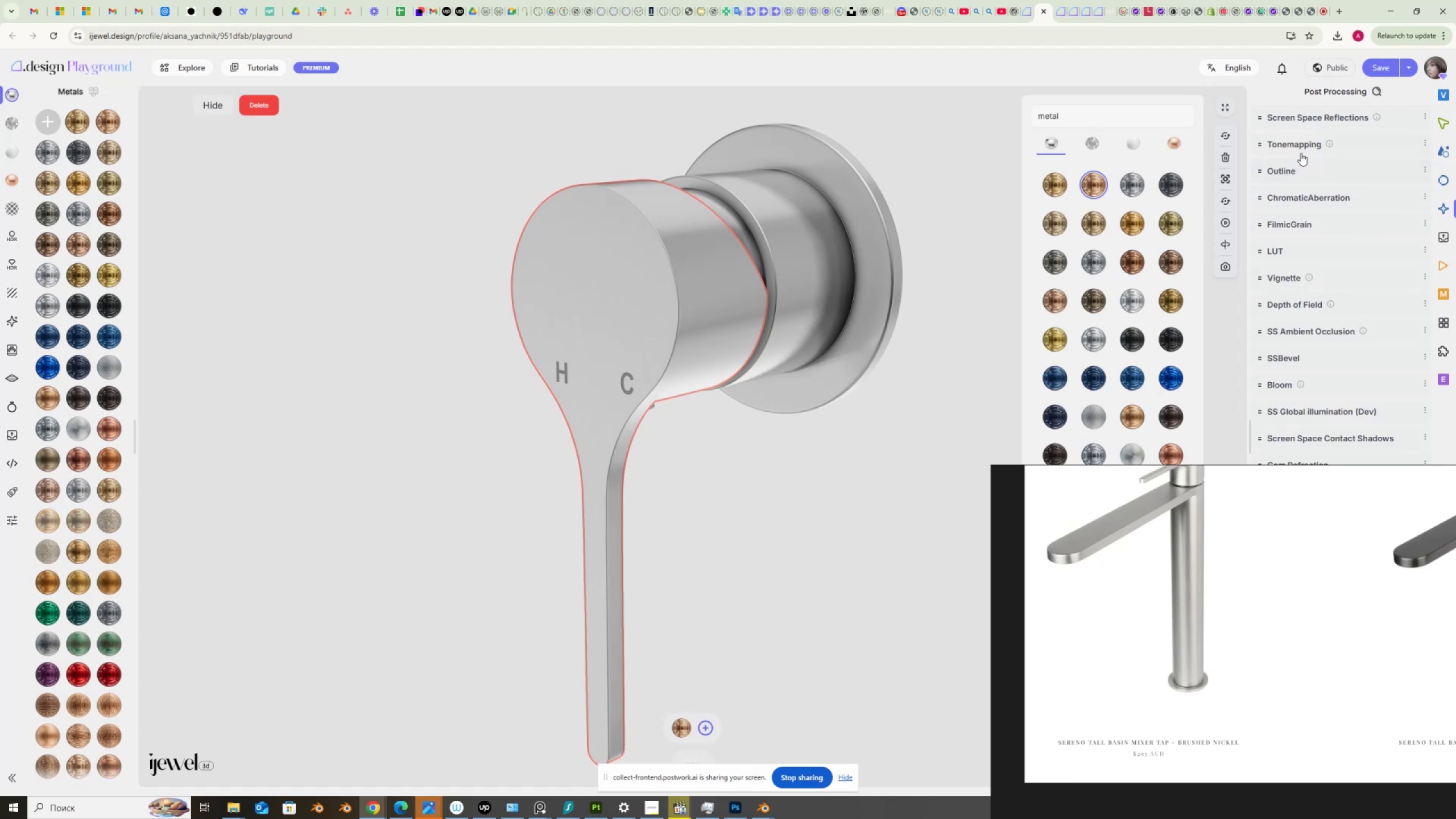 
left_click([1290, 138])
 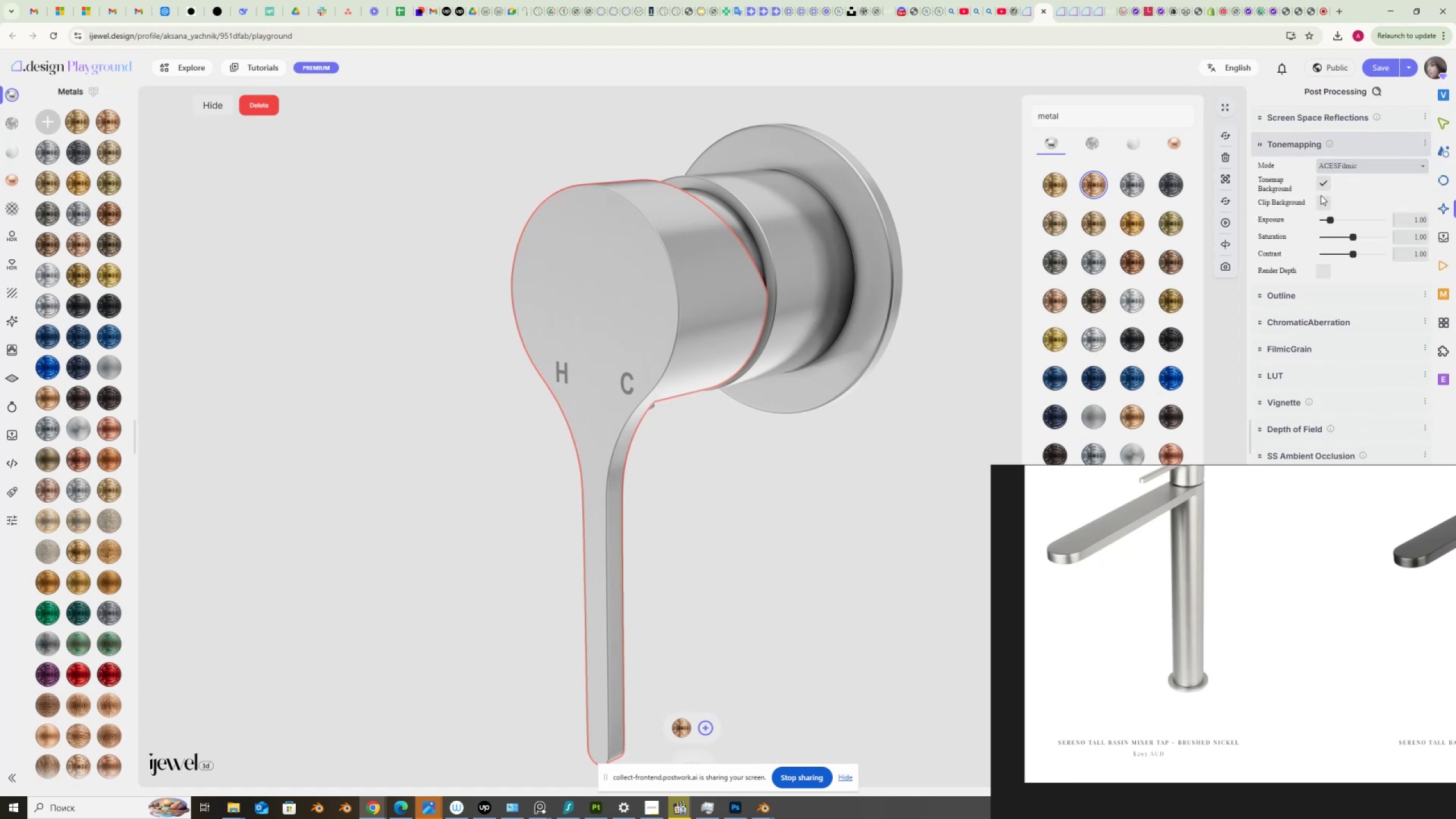 
left_click([1326, 181])
 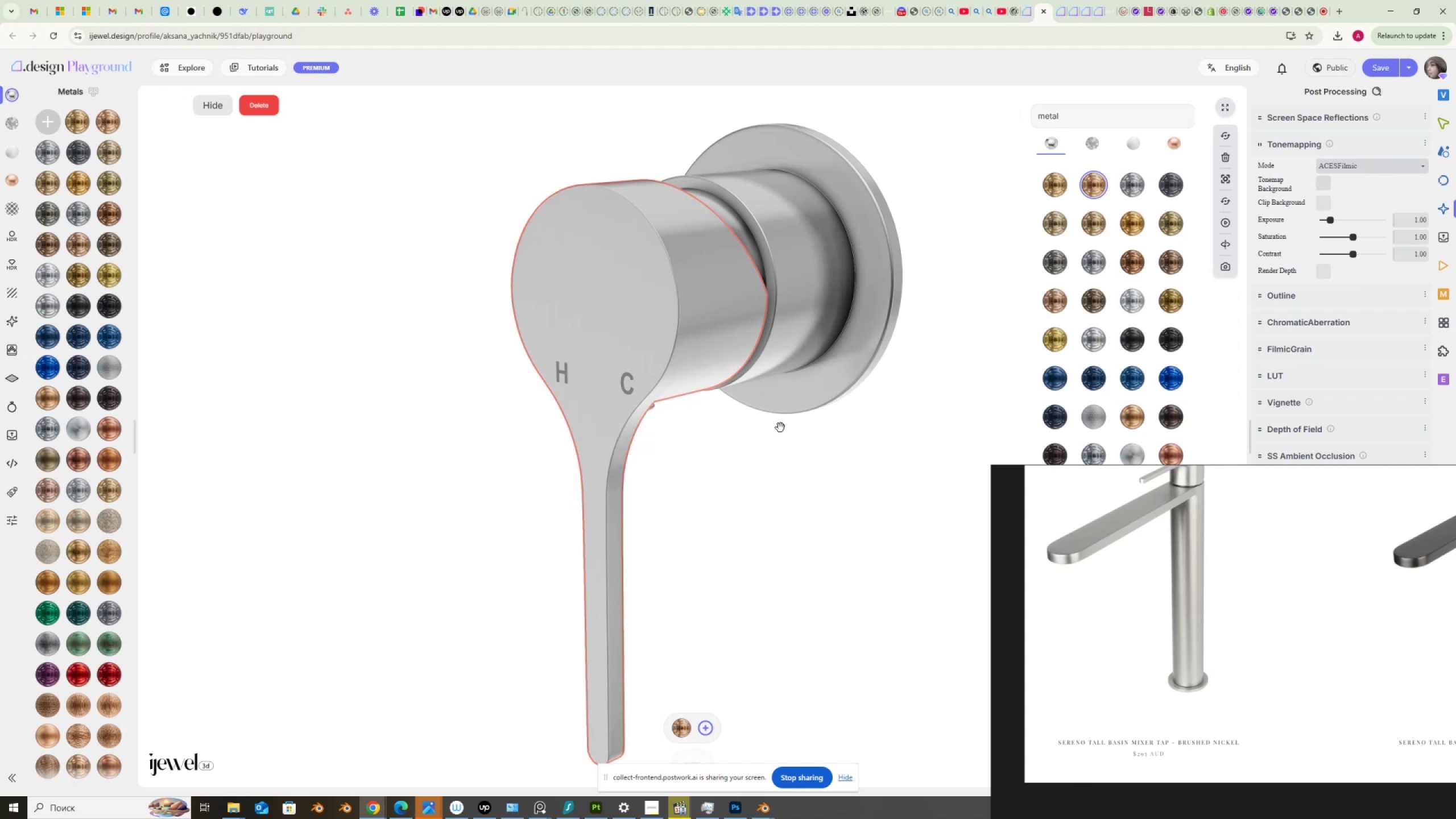 
wait(8.32)
 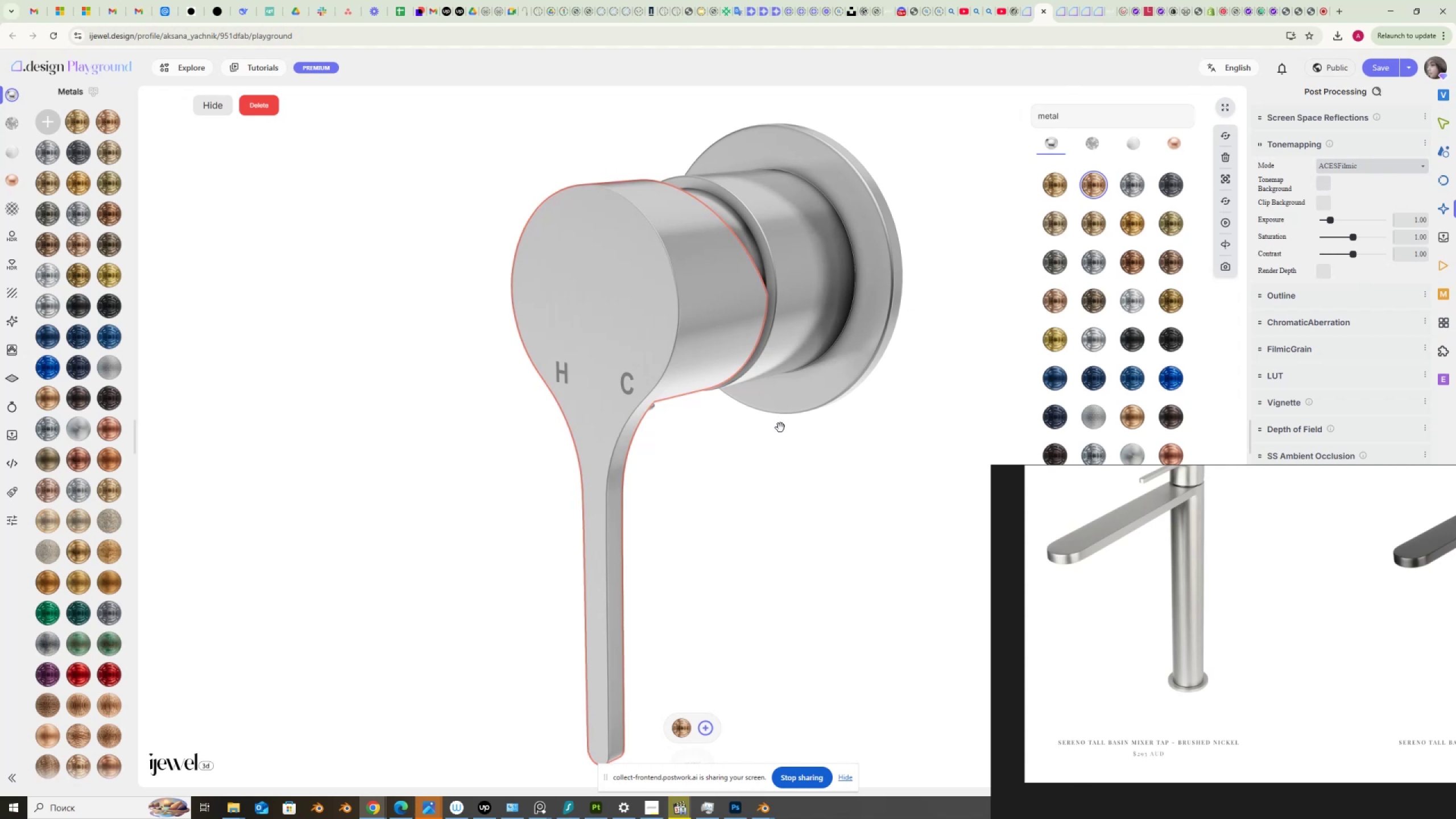 
left_click_drag(start_coordinate=[777, 462], to_coordinate=[786, 463])
 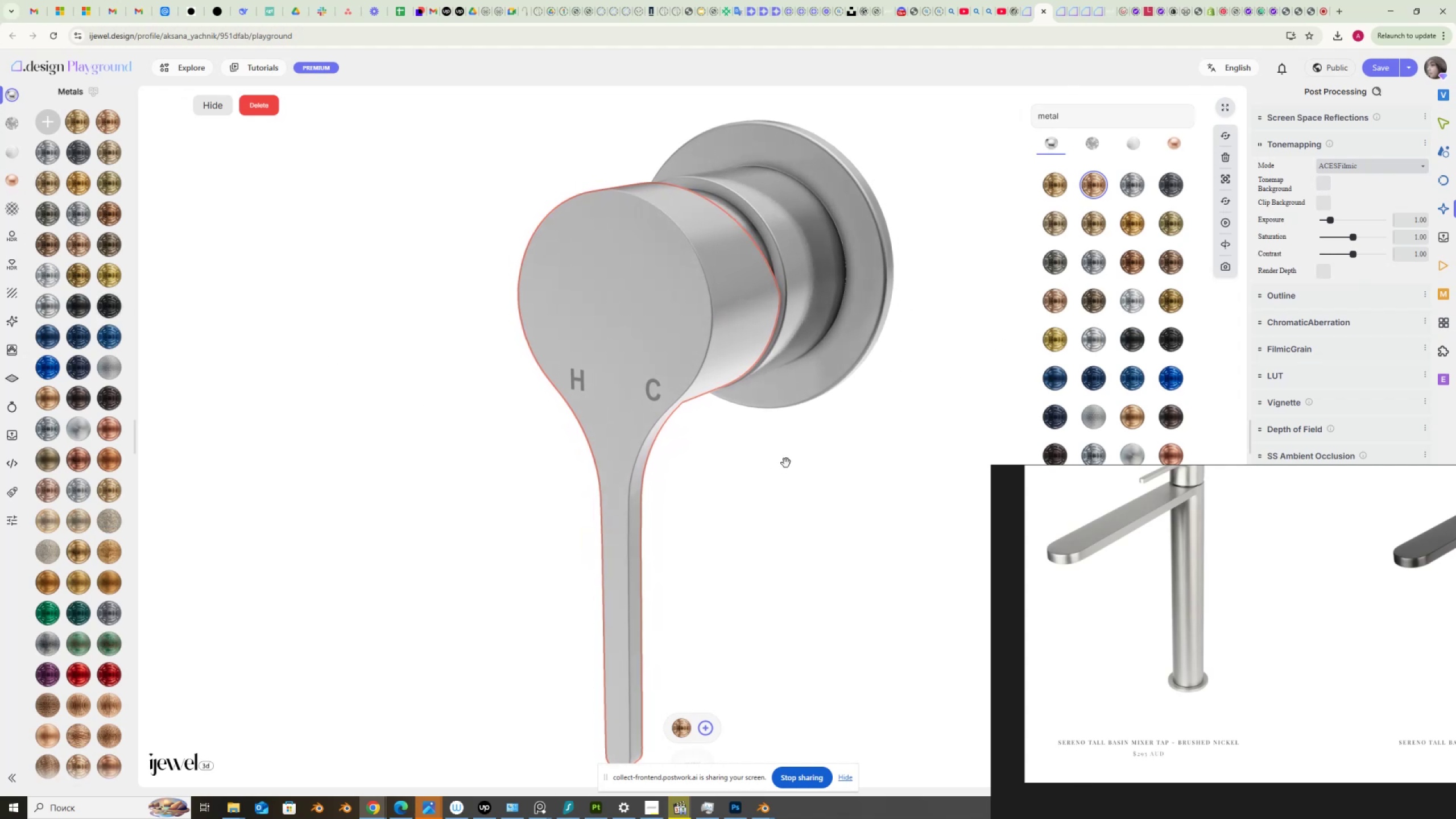 
scroll: coordinate [786, 463], scroll_direction: down, amount: 1.0
 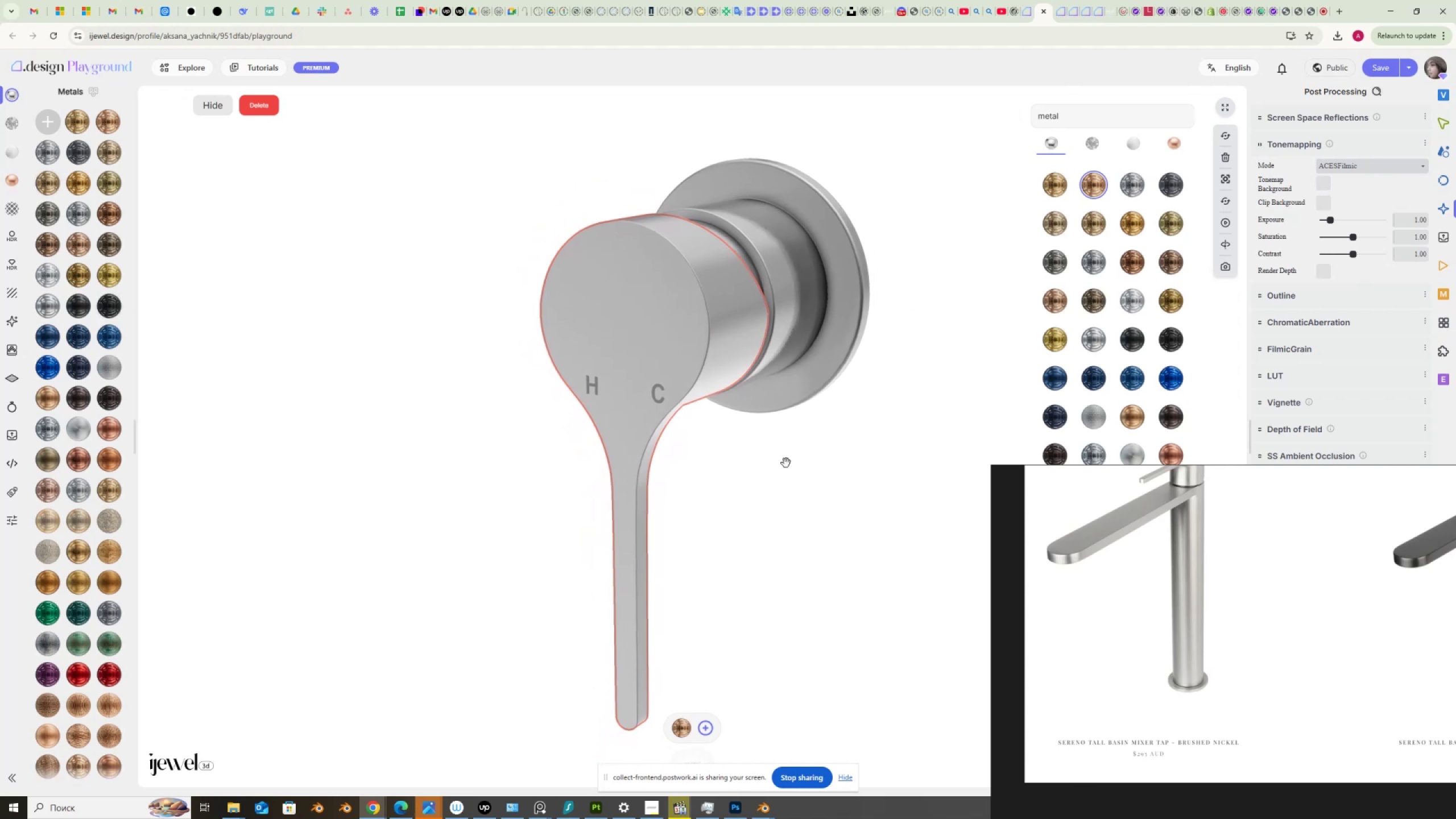 
left_click_drag(start_coordinate=[788, 444], to_coordinate=[783, 439])
 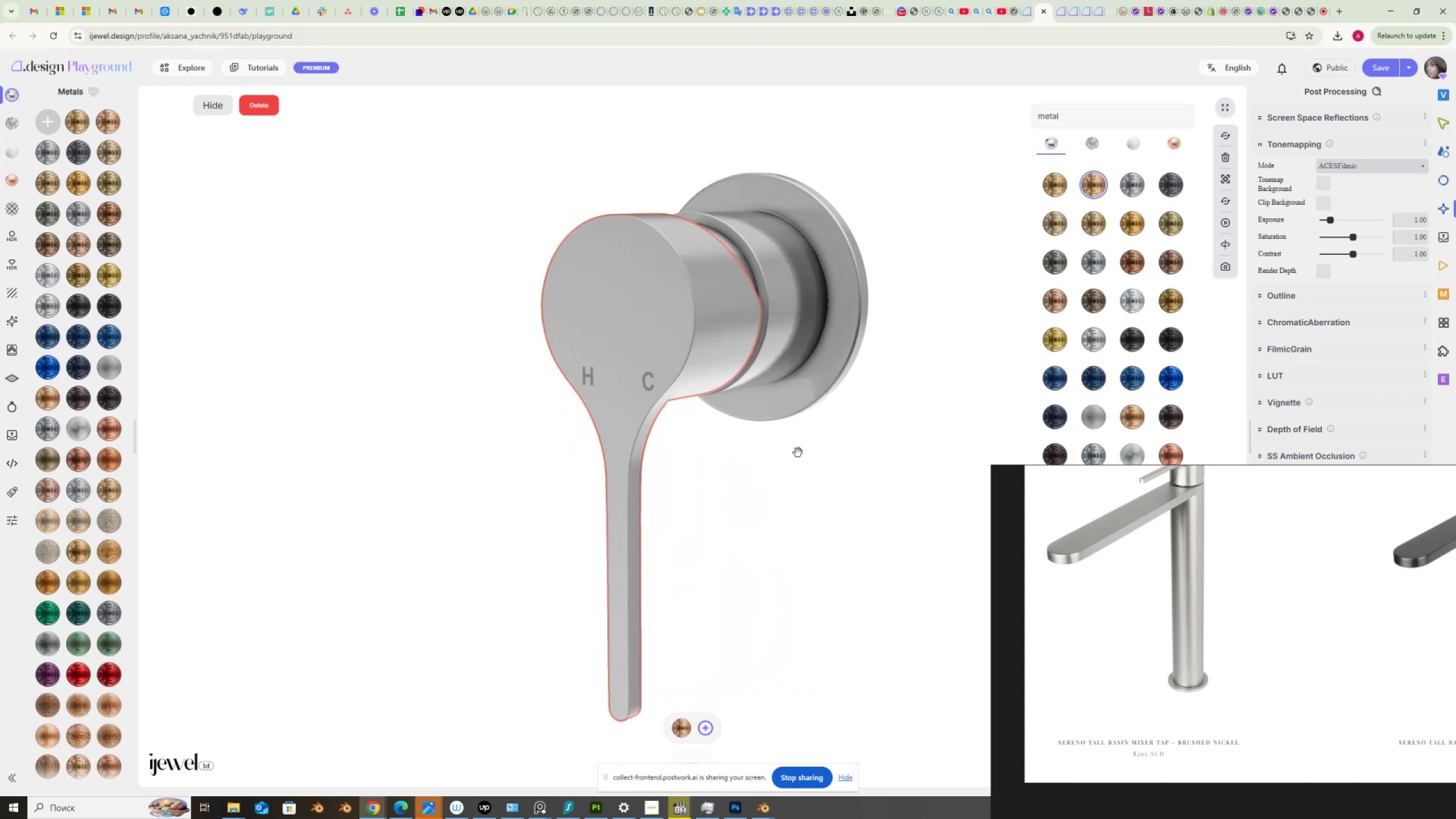 
scroll: coordinate [811, 462], scroll_direction: up, amount: 1.0
 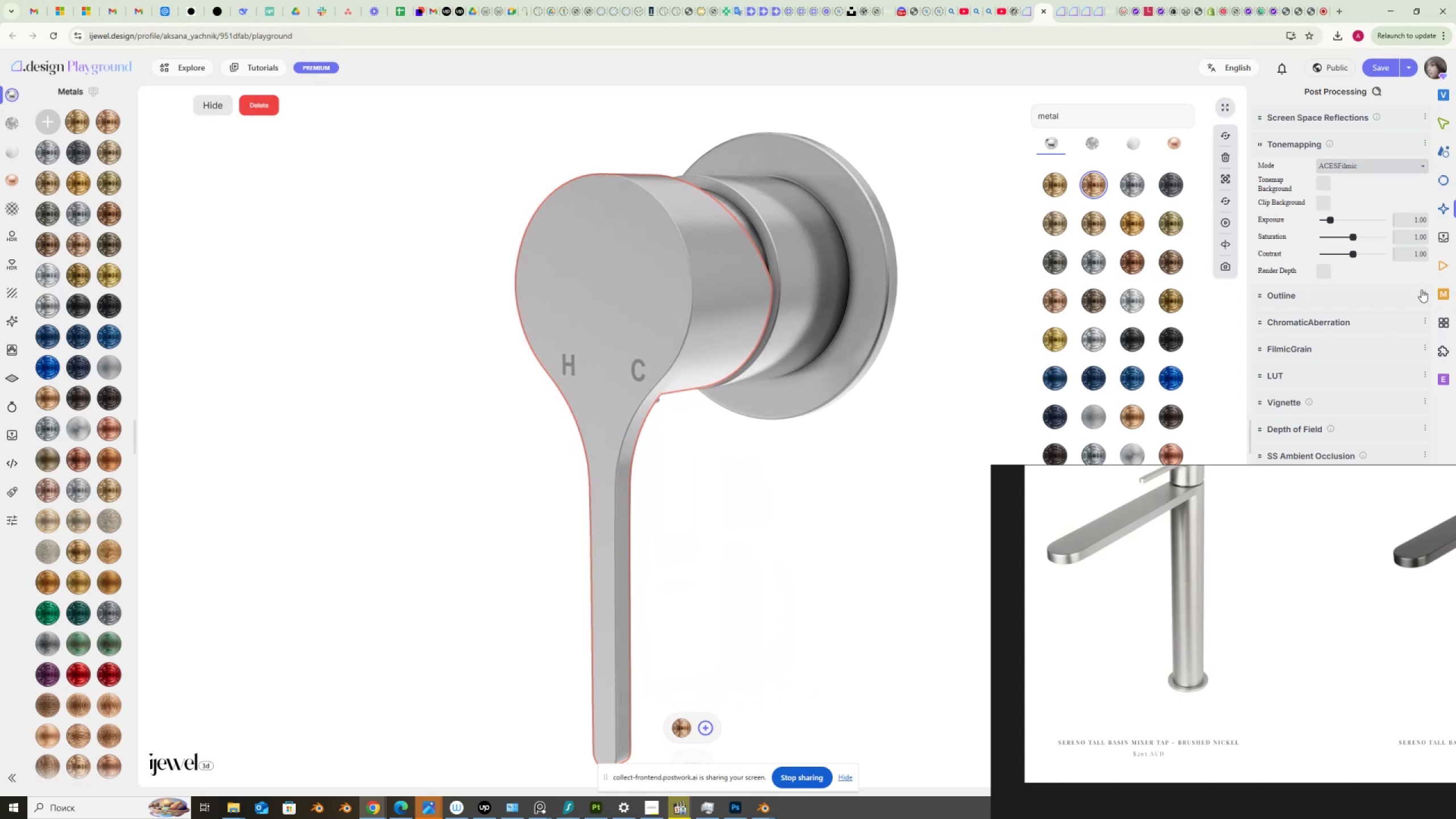 
left_click([1442, 123])
 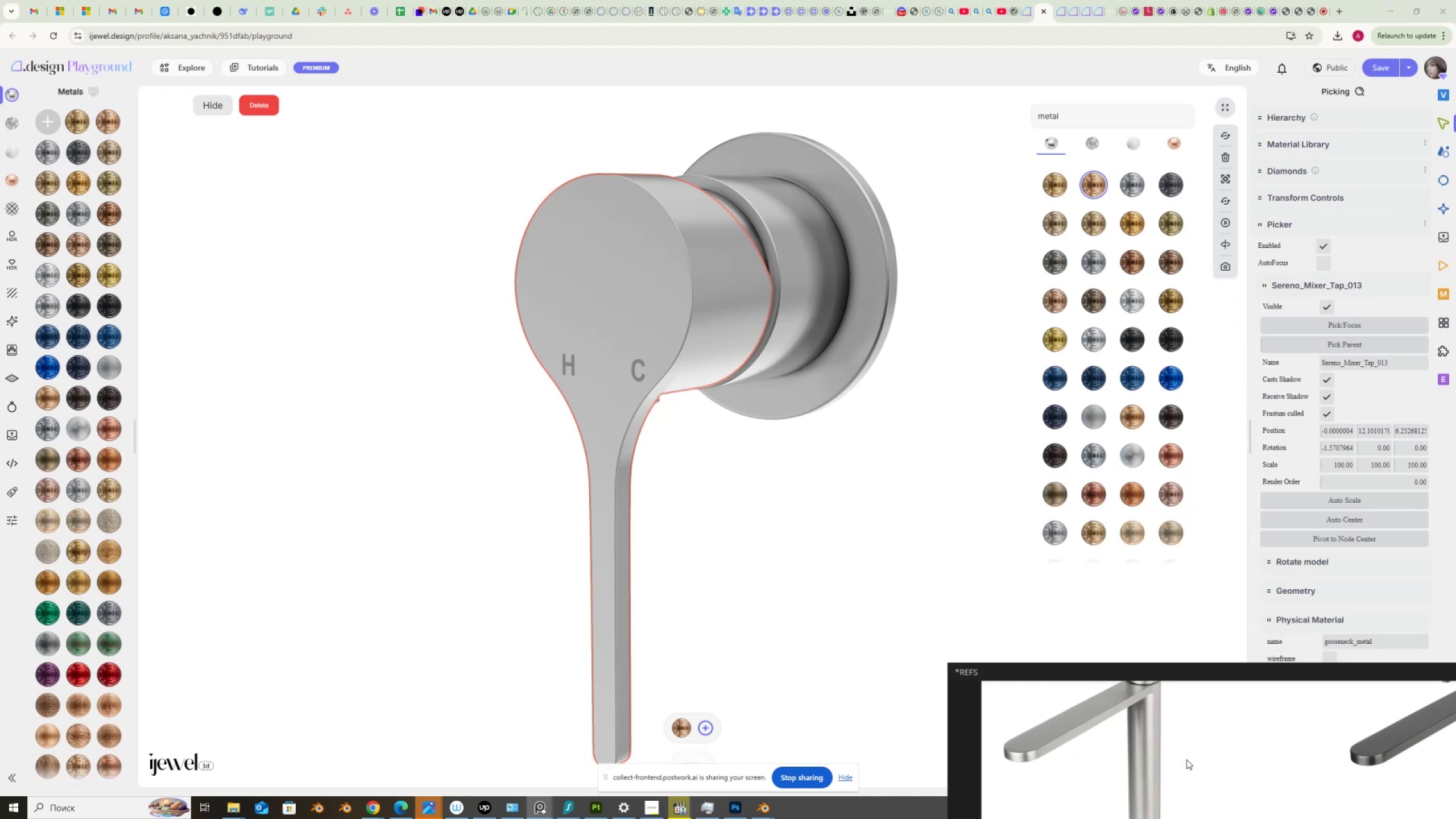 
scroll: coordinate [1337, 603], scroll_direction: down, amount: 5.0
 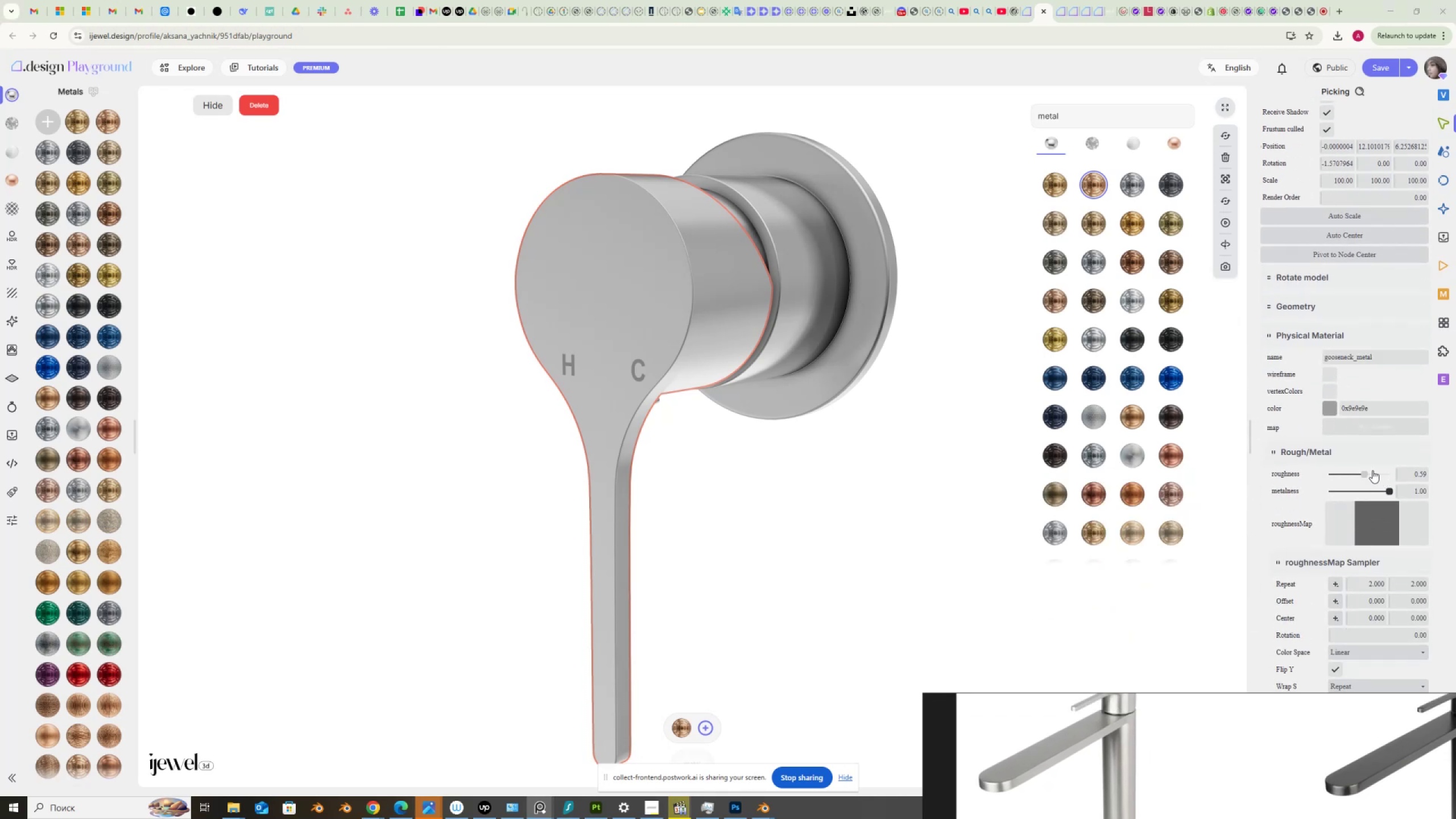 
left_click_drag(start_coordinate=[1366, 473], to_coordinate=[1372, 474])
 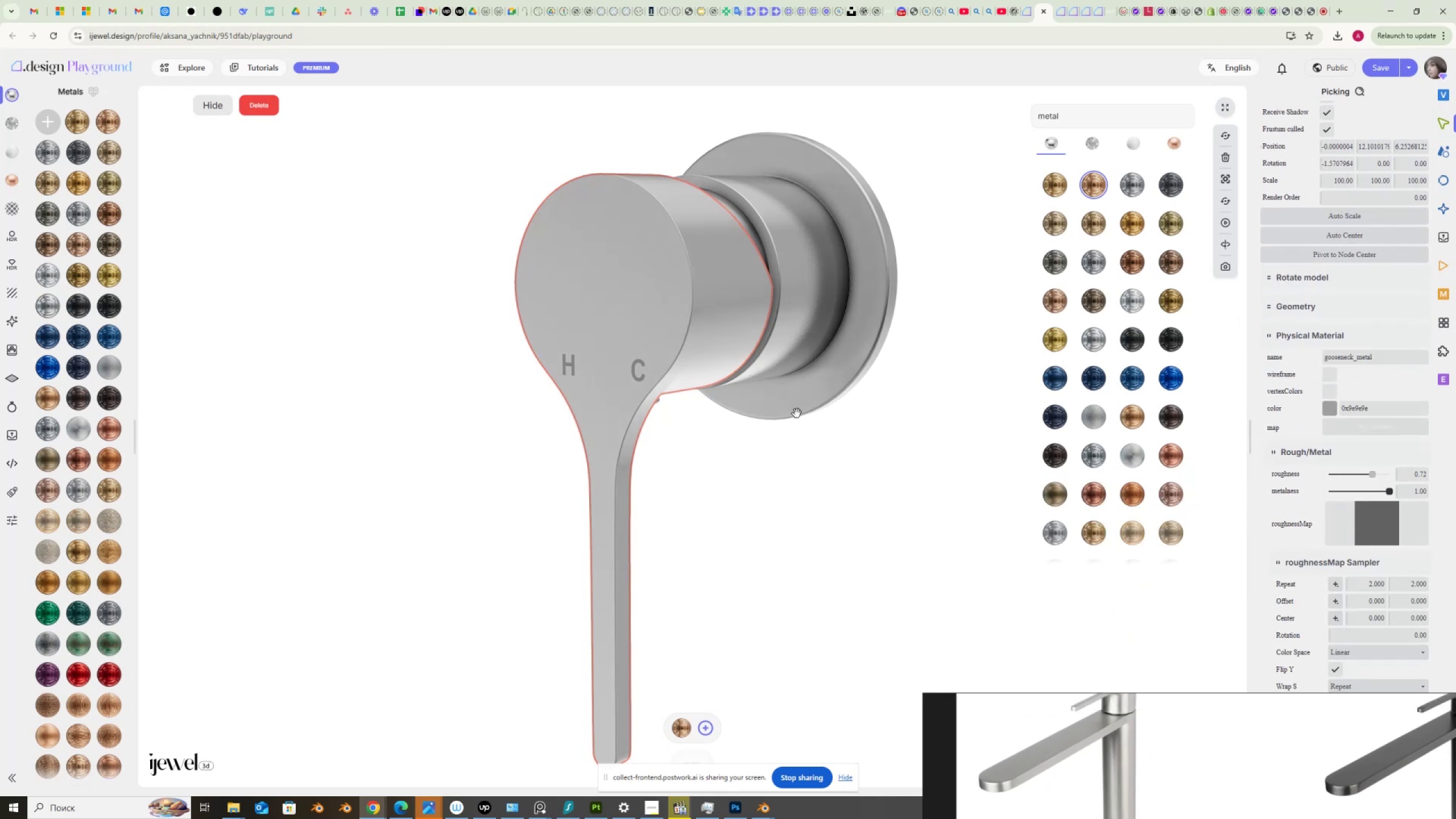 
left_click_drag(start_coordinate=[791, 427], to_coordinate=[789, 436])
 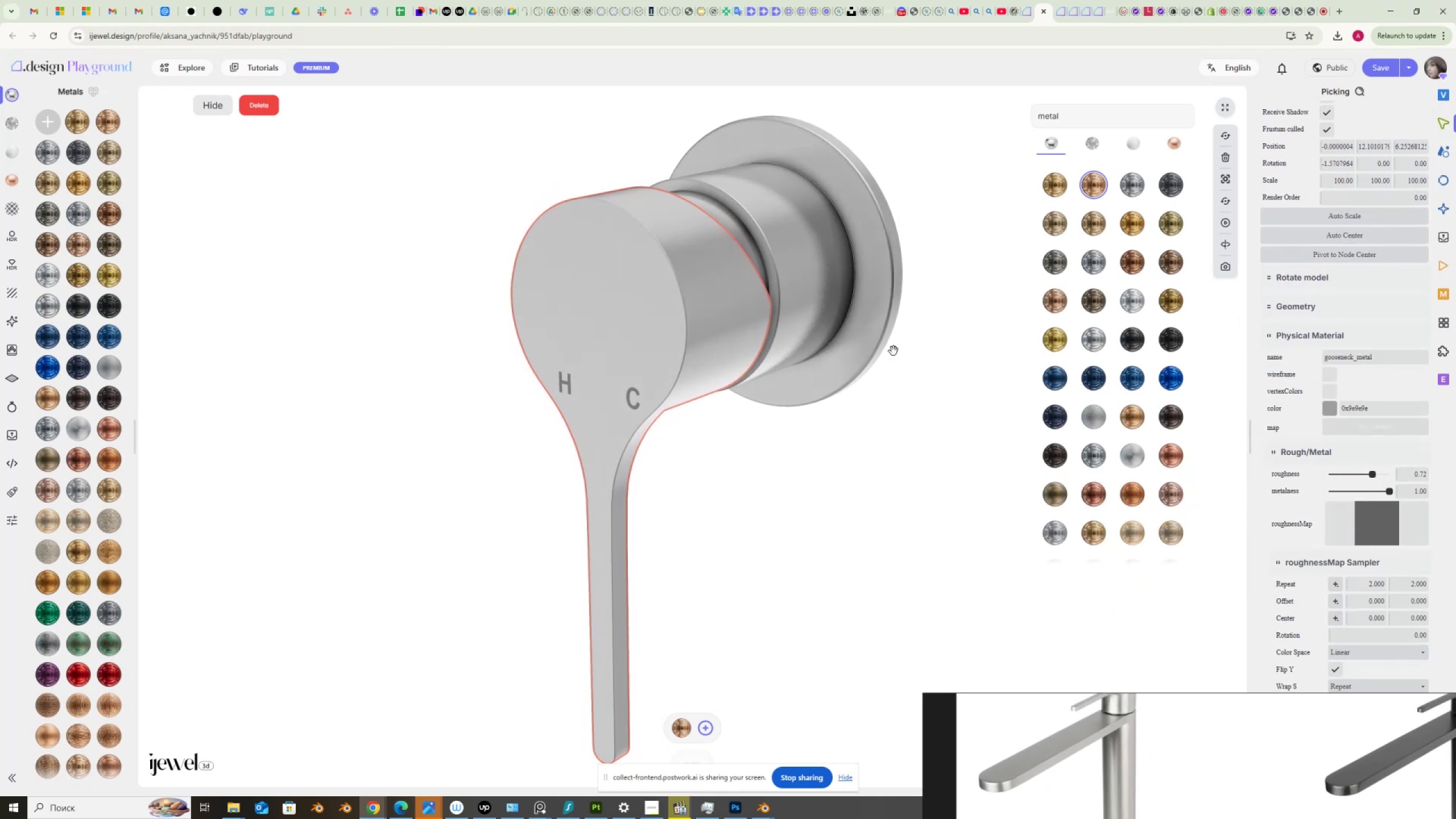 
scroll: coordinate [916, 329], scroll_direction: up, amount: 7.0
 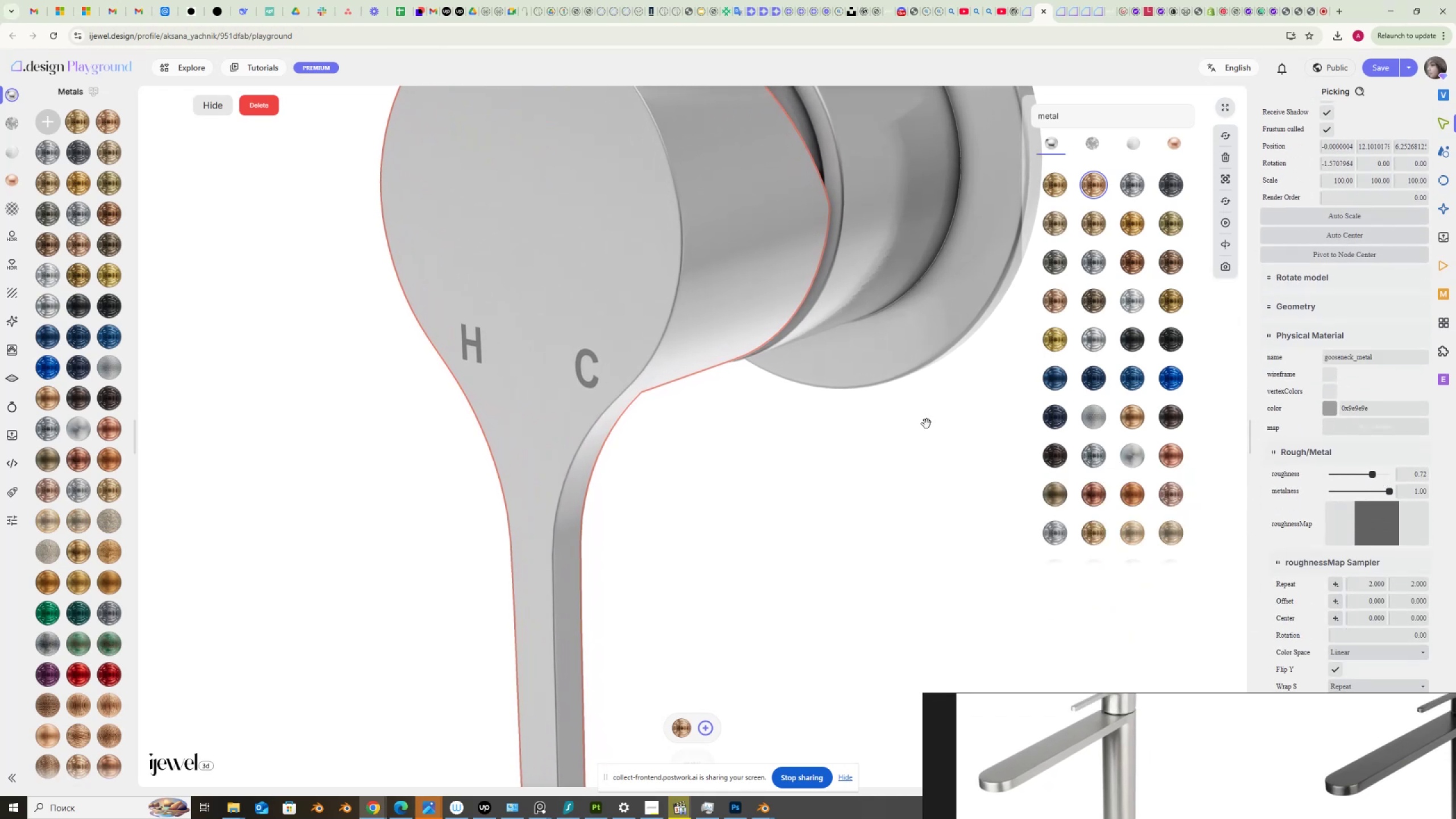 
left_click_drag(start_coordinate=[920, 422], to_coordinate=[909, 435])
 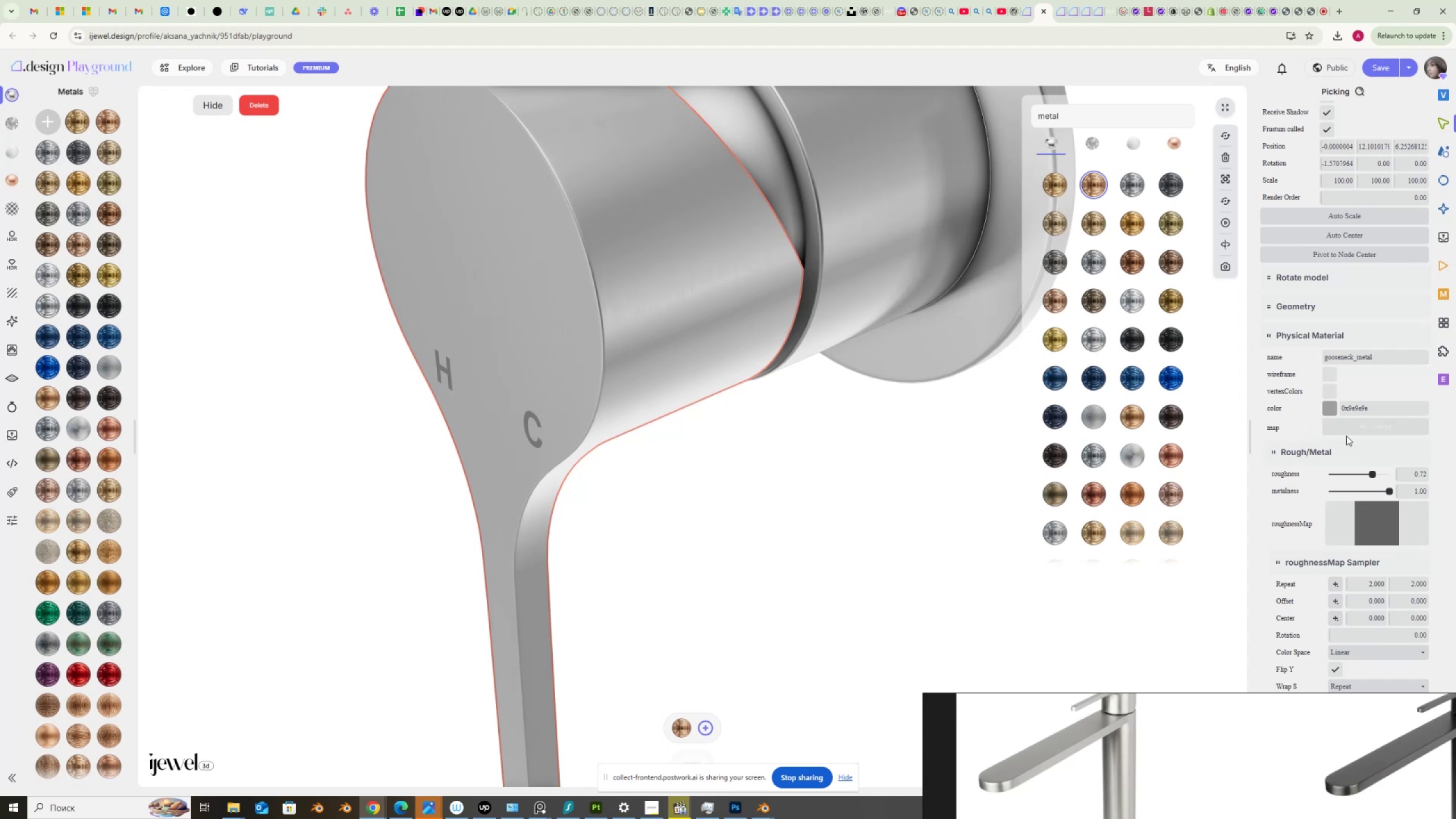 
wait(5.19)
 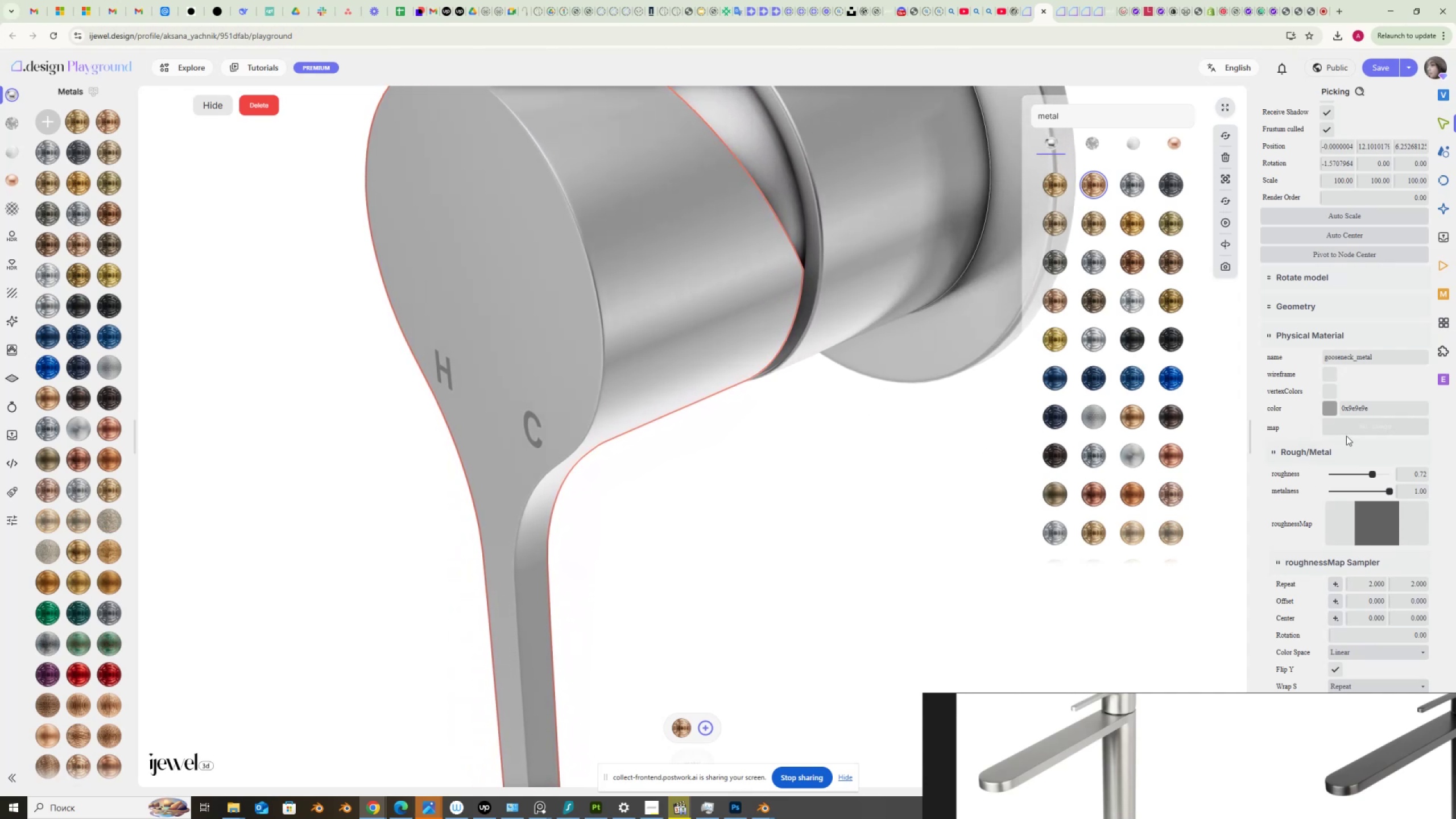 
left_click_drag(start_coordinate=[1372, 473], to_coordinate=[1376, 473])
 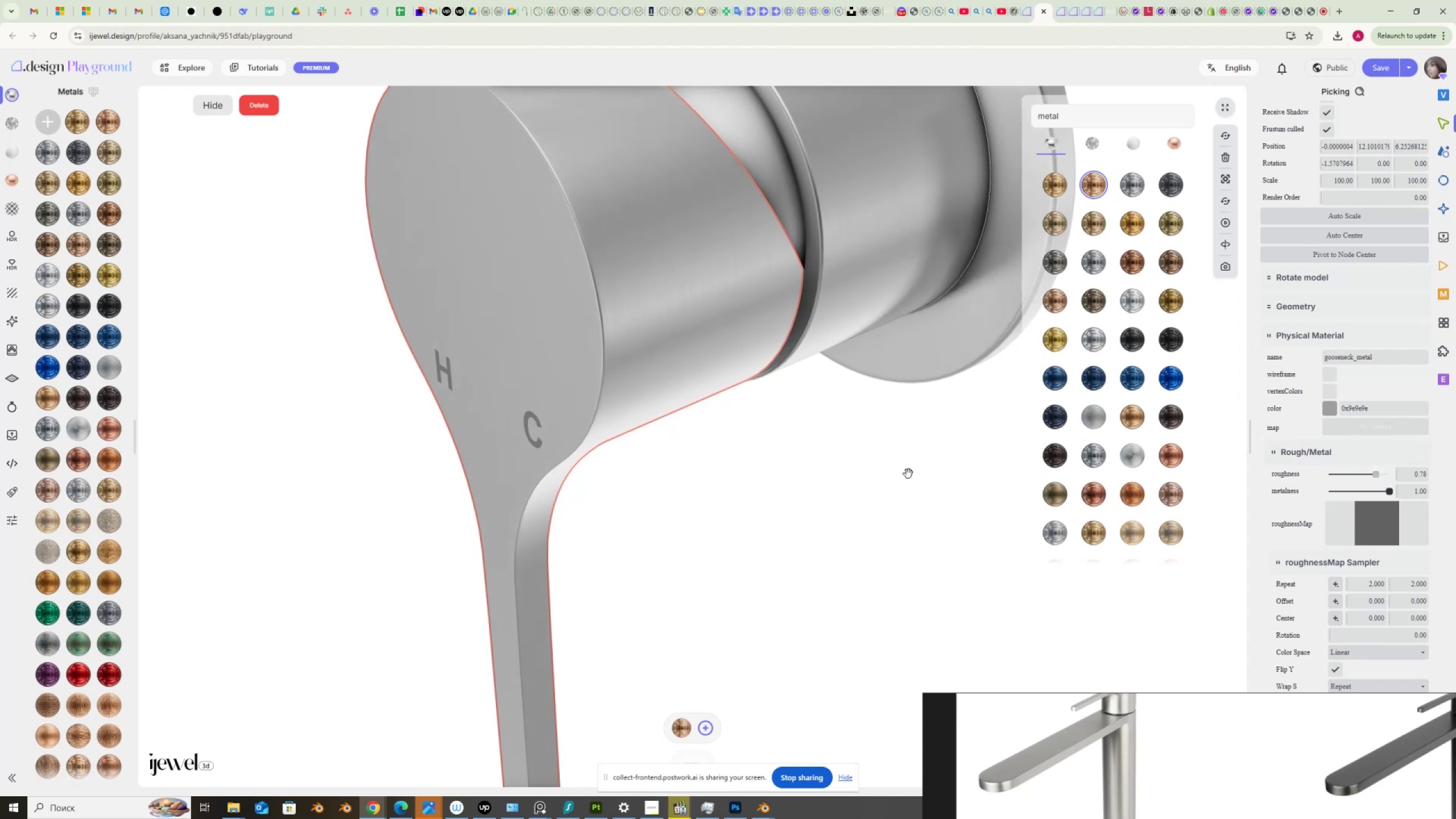 
left_click_drag(start_coordinate=[675, 496], to_coordinate=[677, 496])
 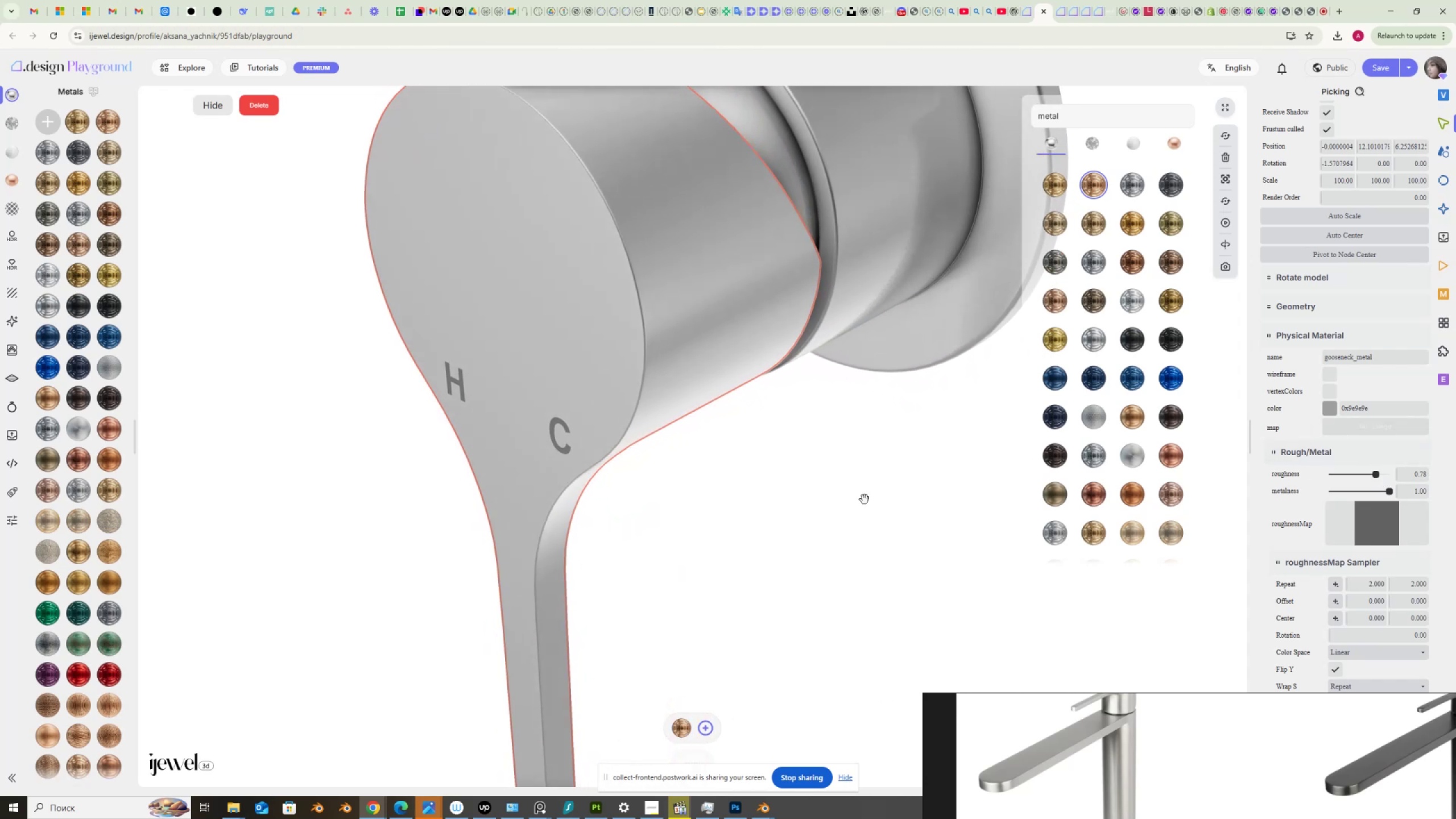 
scroll: coordinate [894, 497], scroll_direction: down, amount: 6.0
 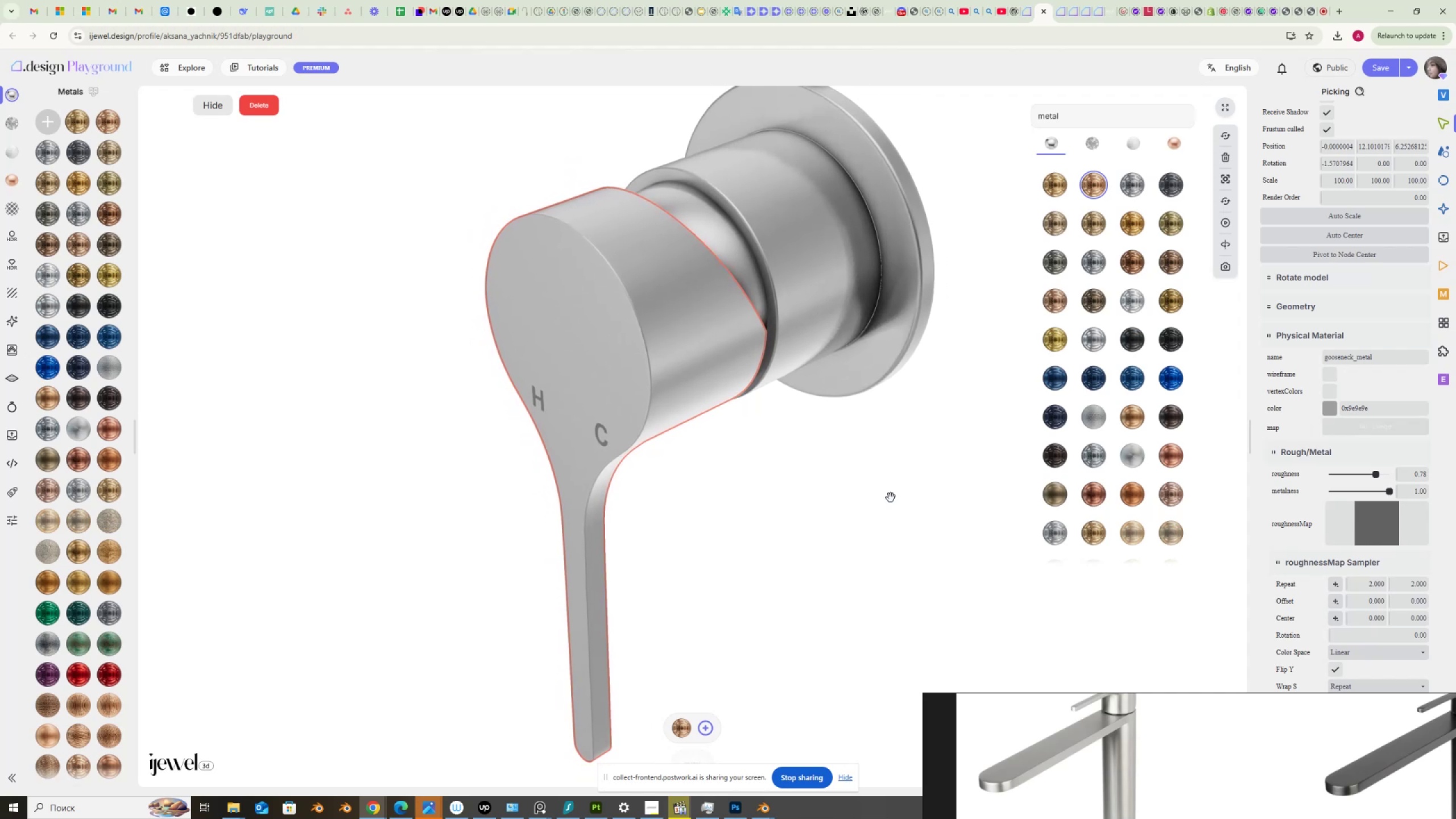 
left_click_drag(start_coordinate=[887, 486], to_coordinate=[884, 481])
 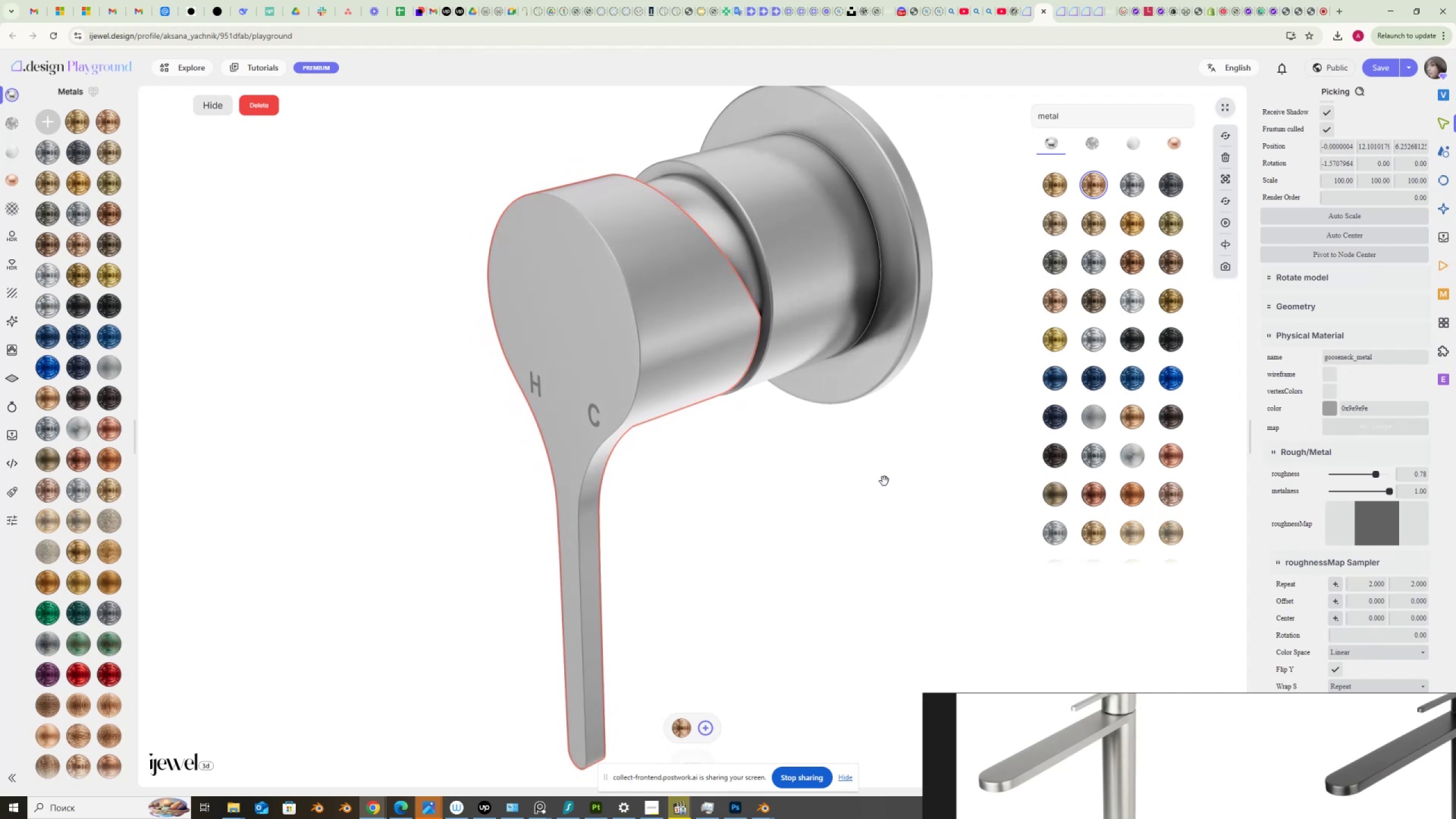 
scroll: coordinate [834, 354], scroll_direction: up, amount: 5.0
 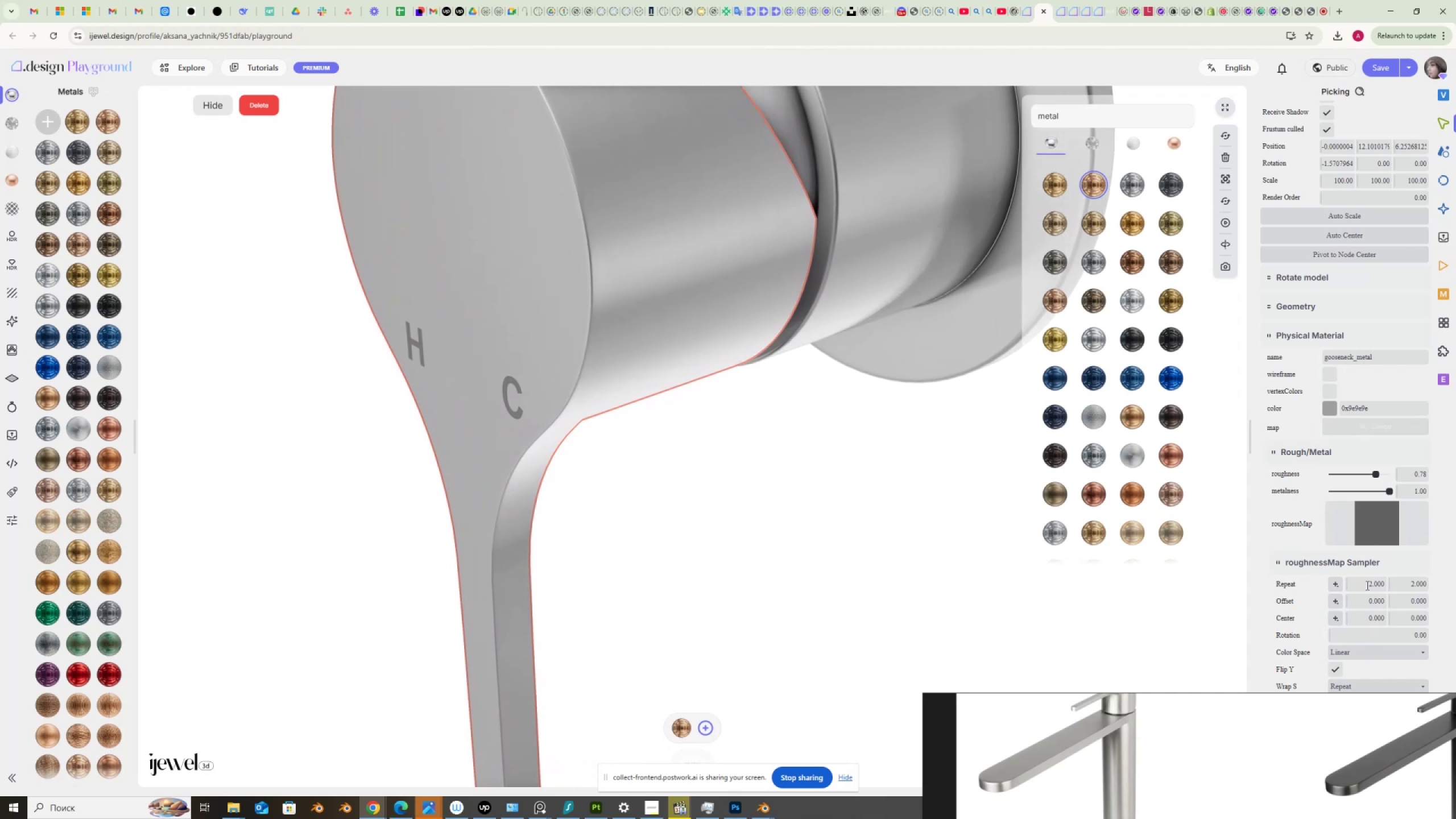 
left_click_drag(start_coordinate=[1366, 584], to_coordinate=[1408, 585])
 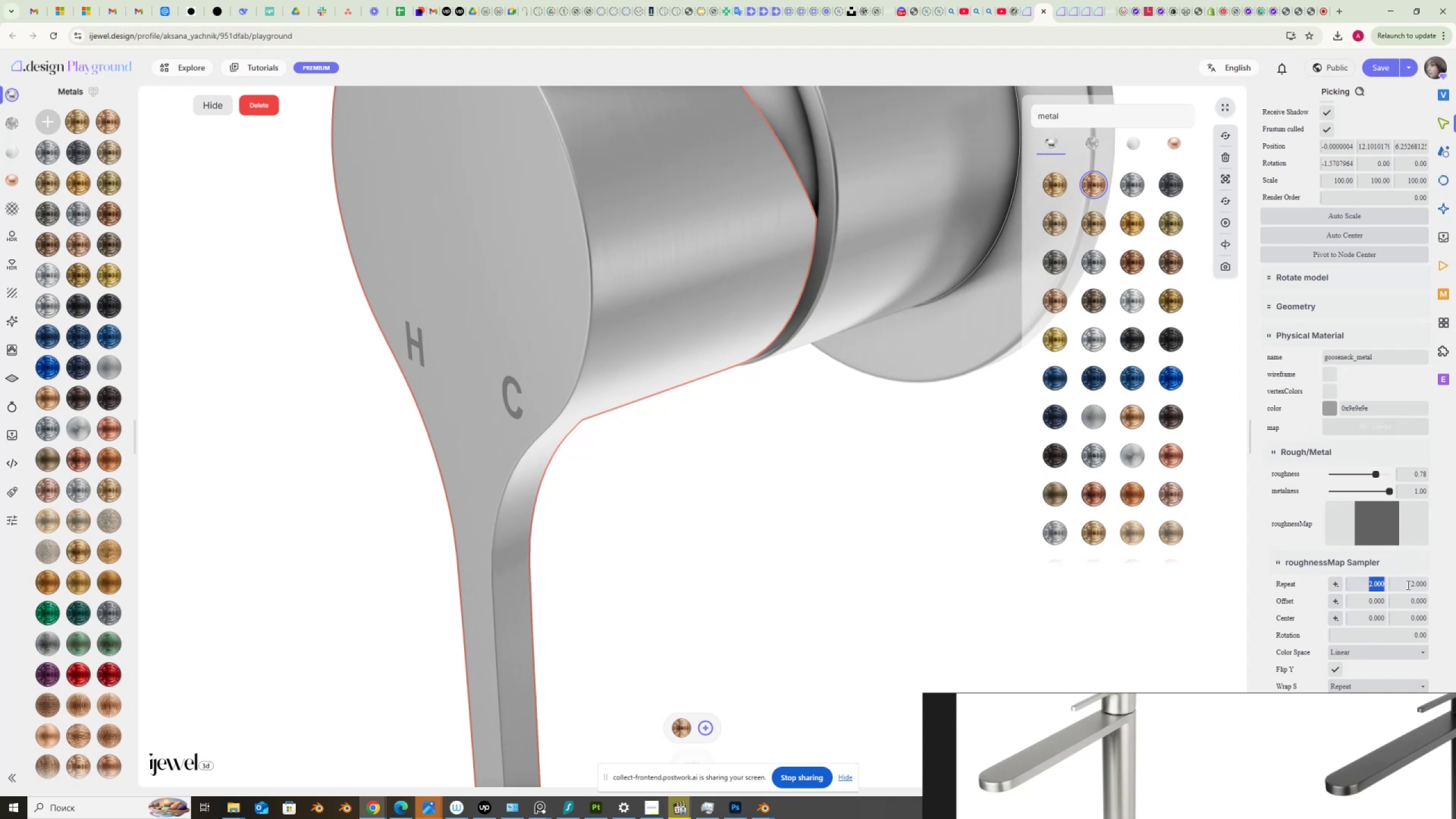 
key(Numpad1)
 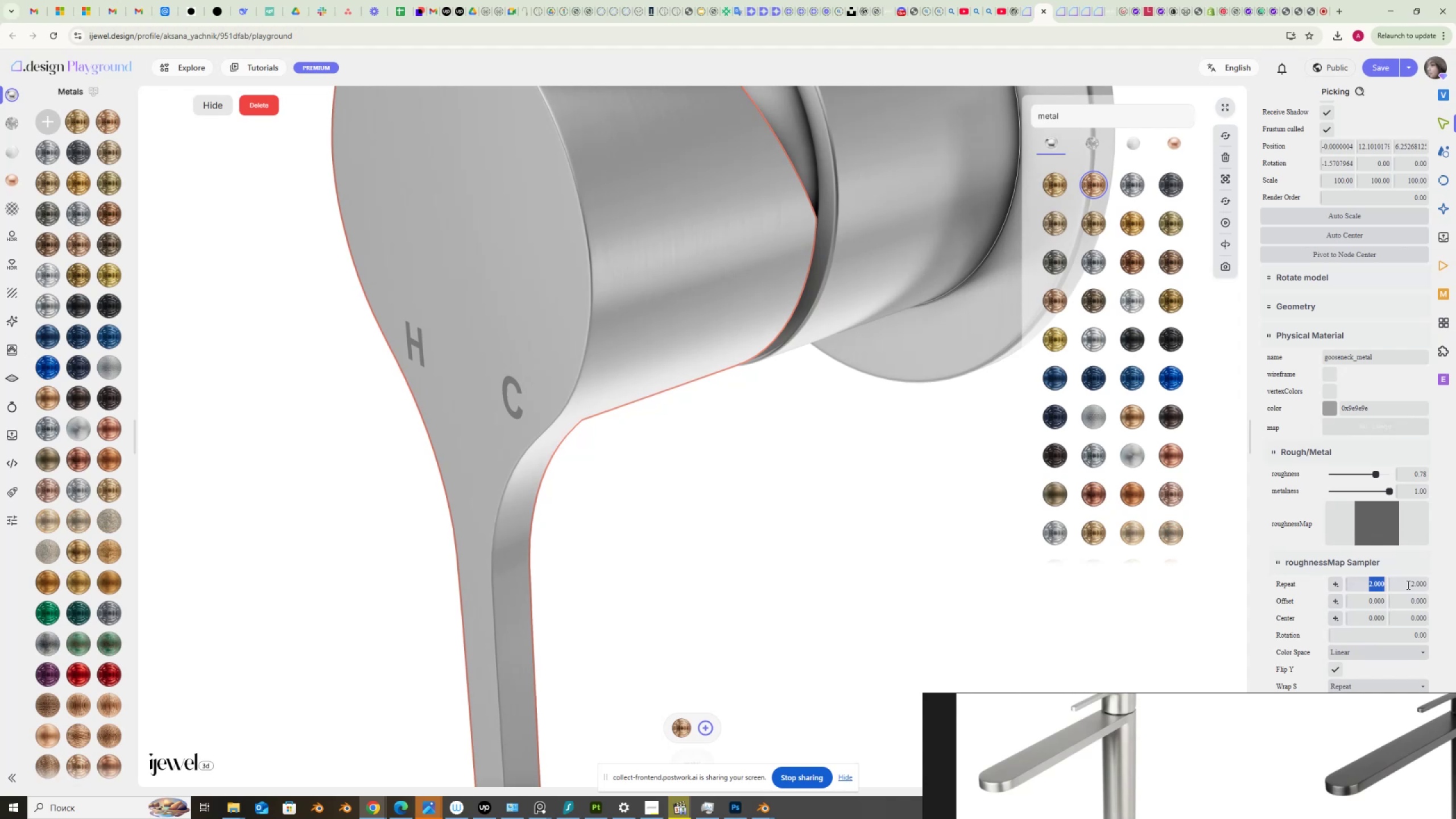 
key(NumpadDecimal)
 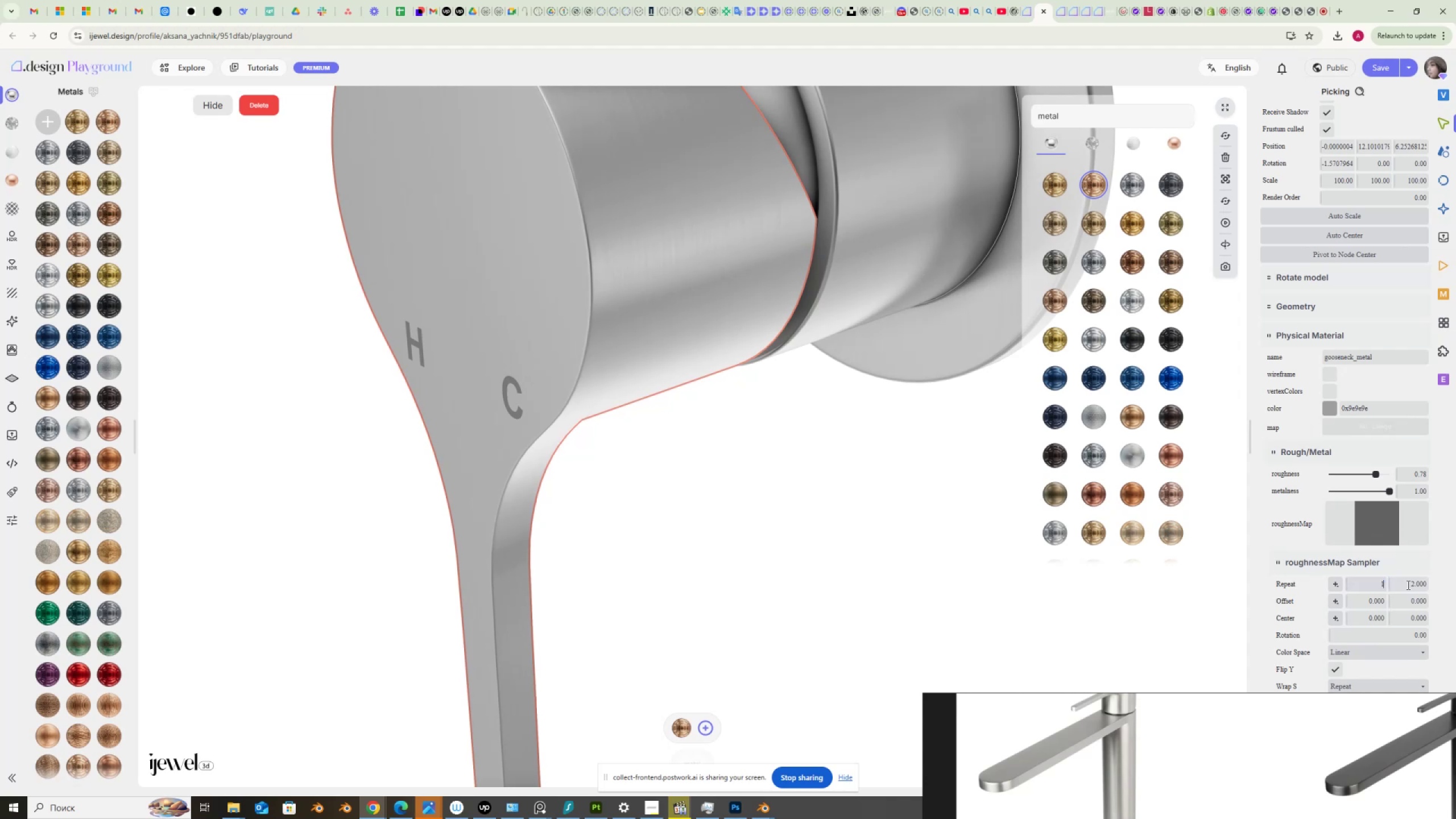 
key(Numpad5)
 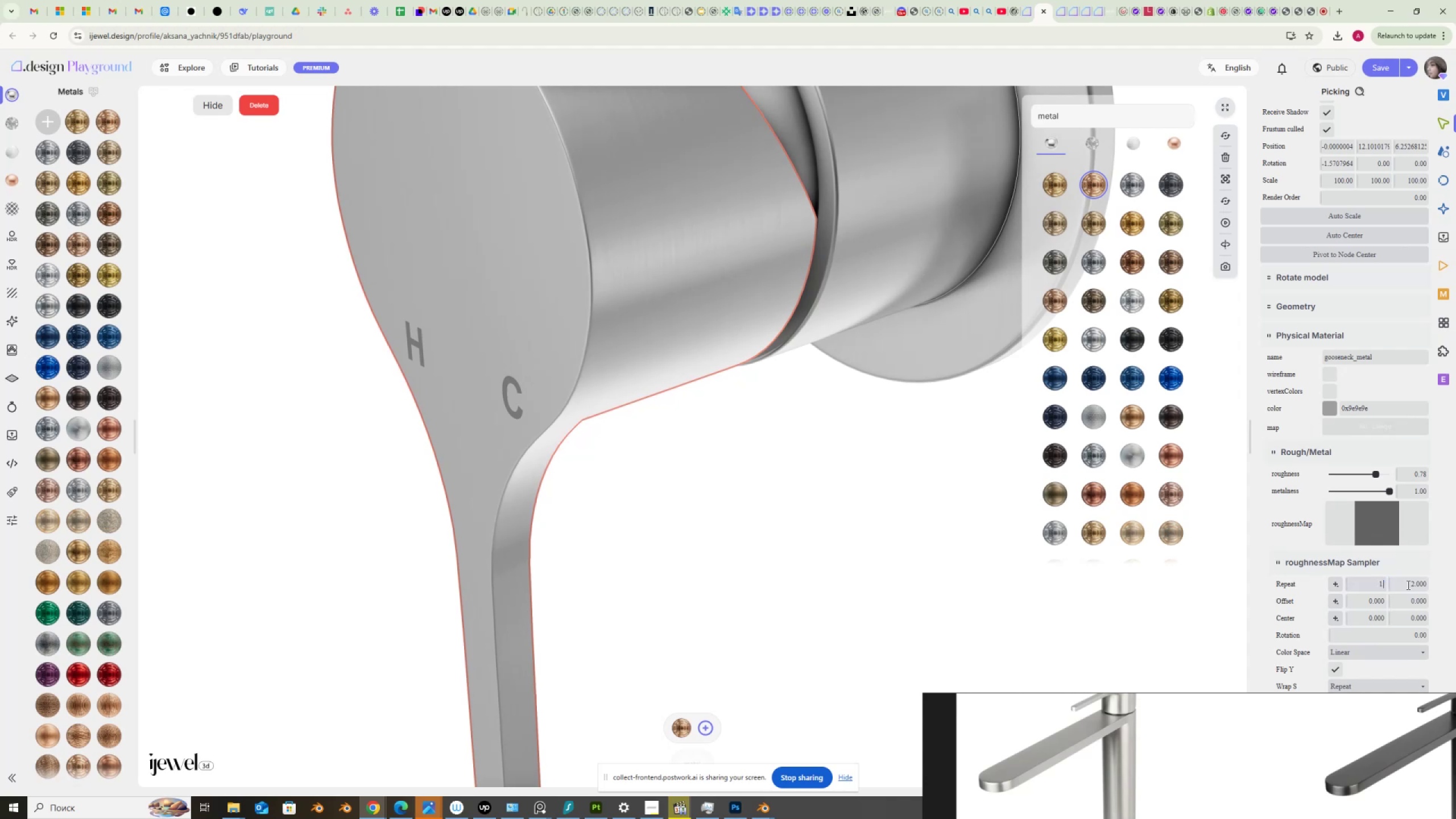 
key(NumpadEnter)
 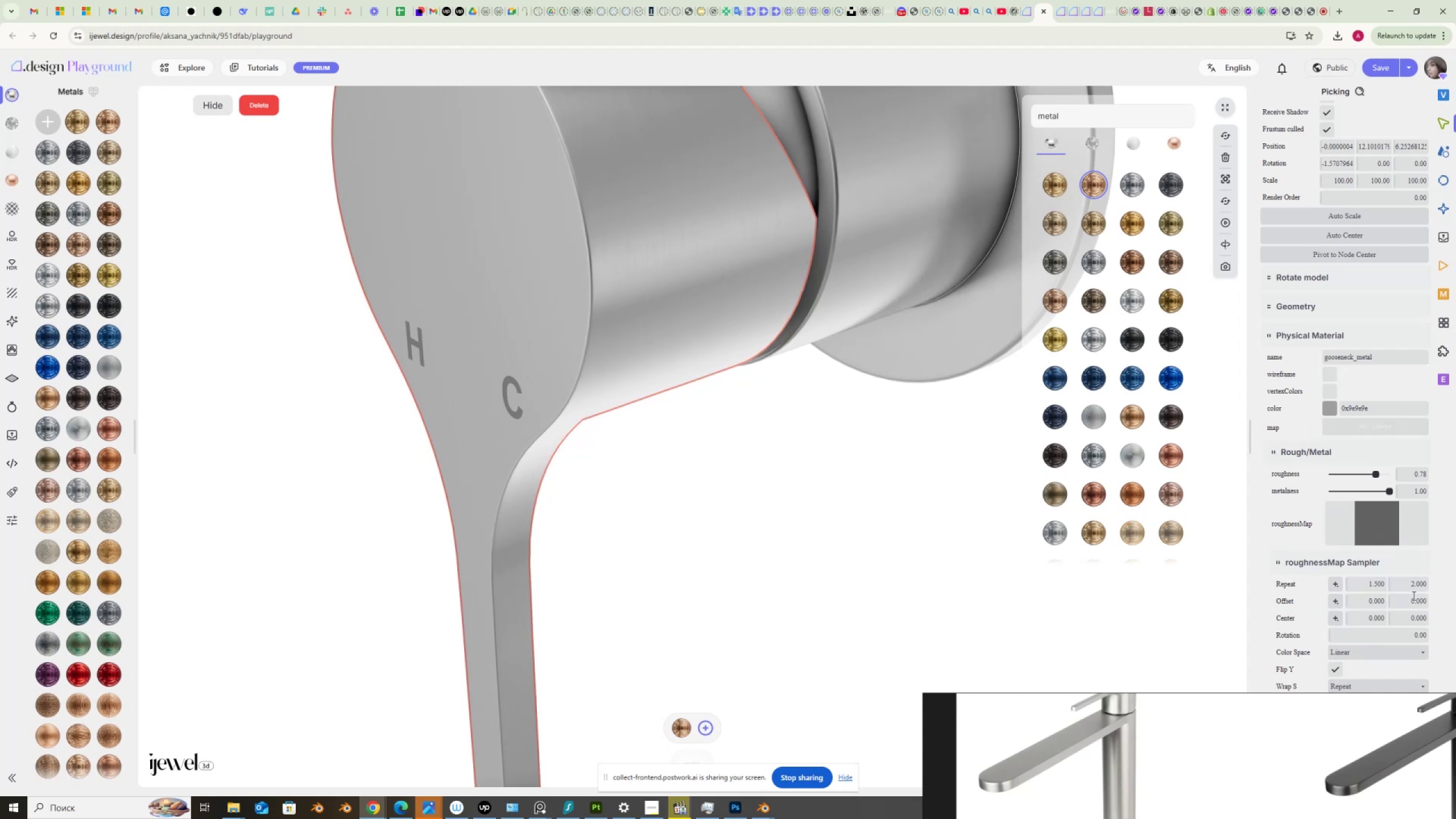 
left_click_drag(start_coordinate=[1409, 585], to_coordinate=[1446, 578])
 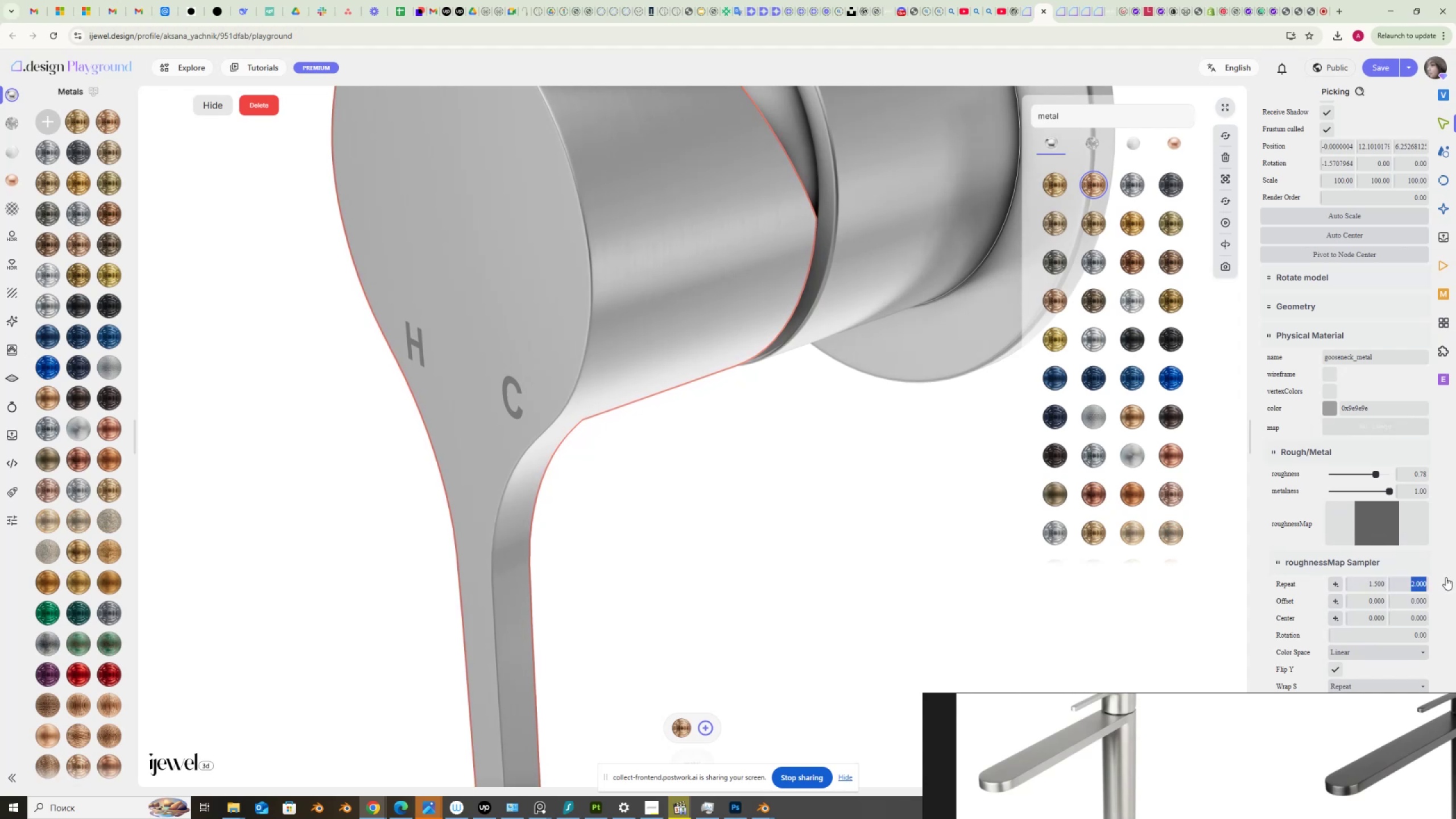 
key(Numpad1)
 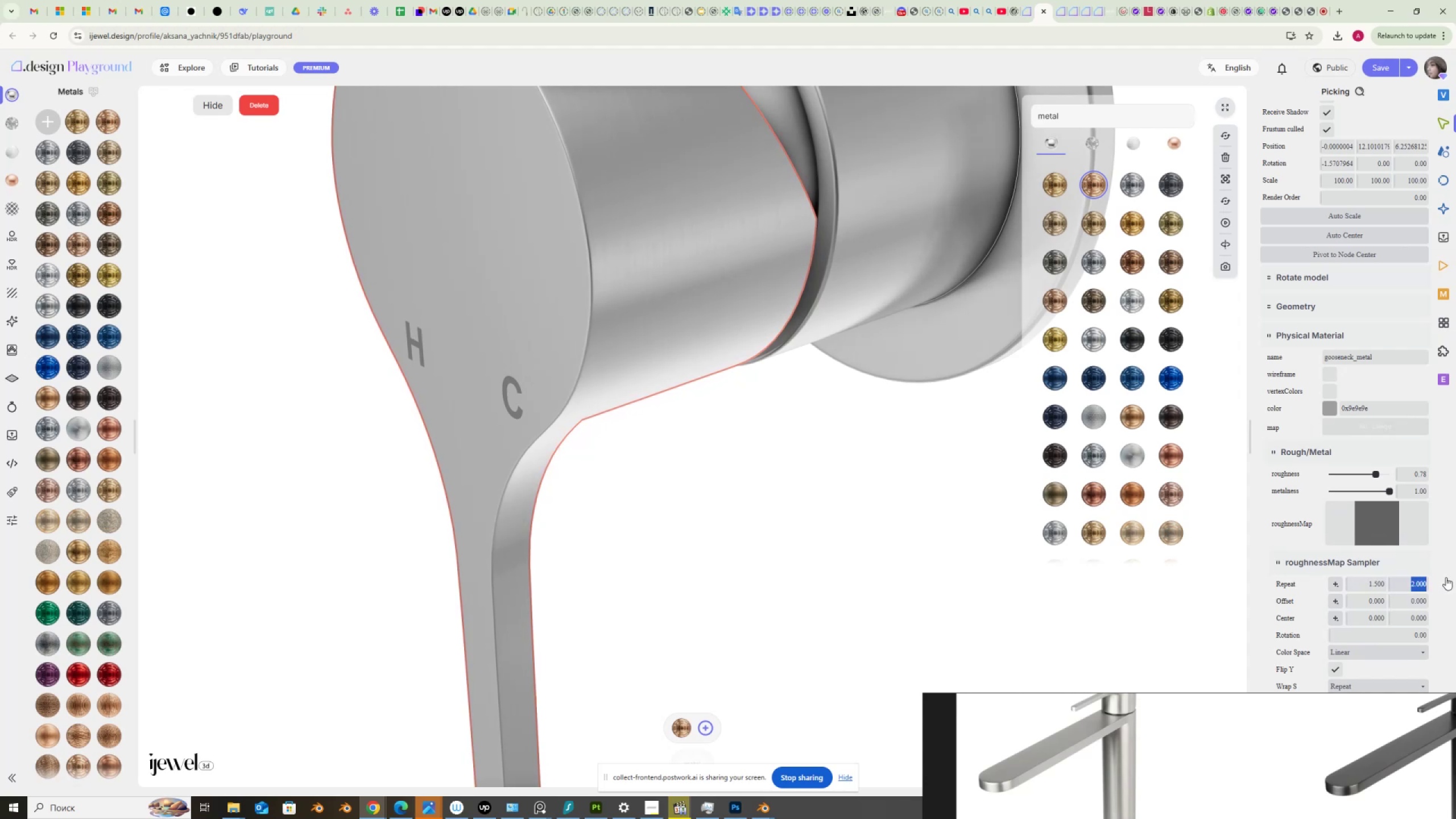 
key(NumpadDecimal)
 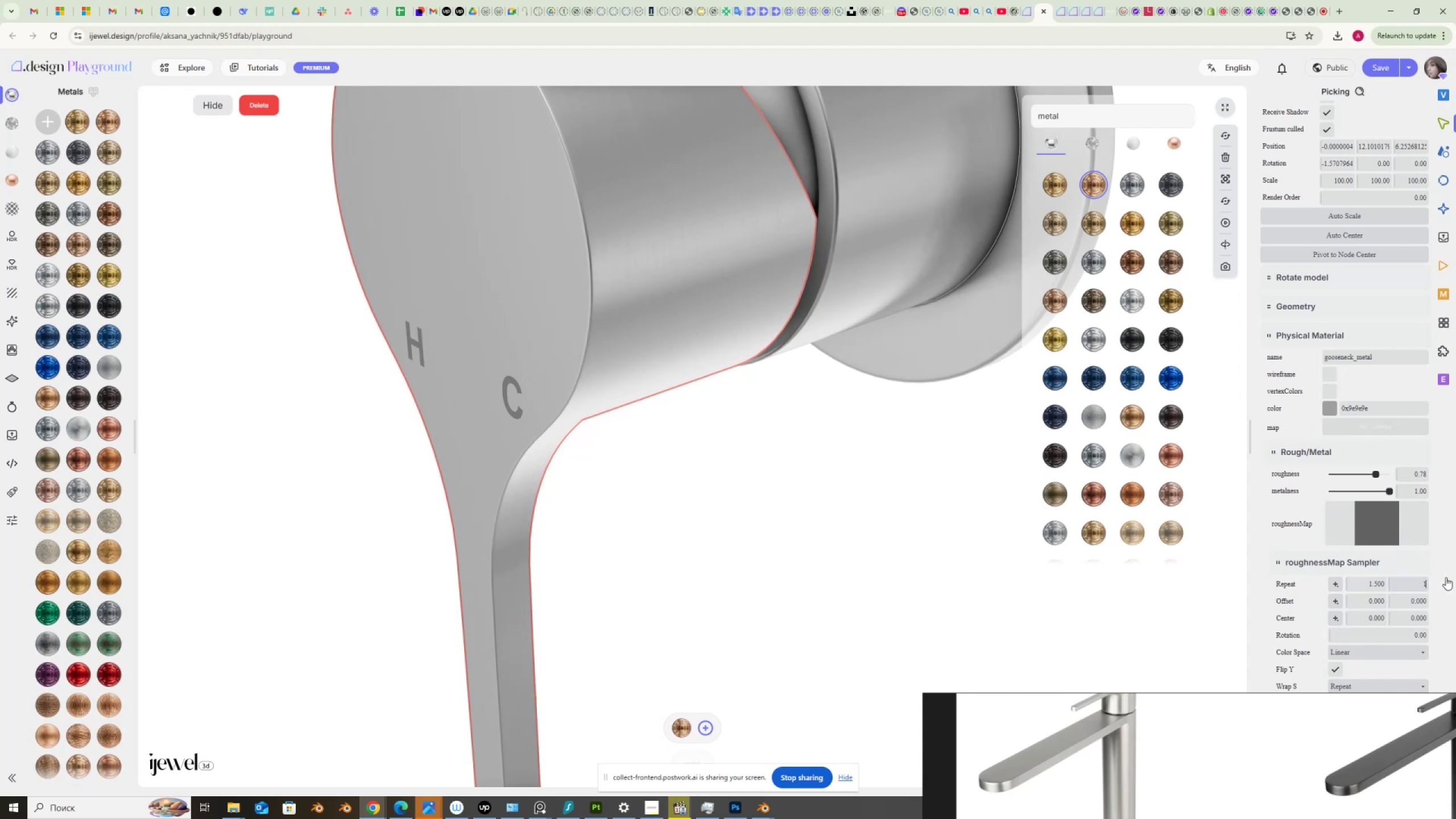 
key(Numpad5)
 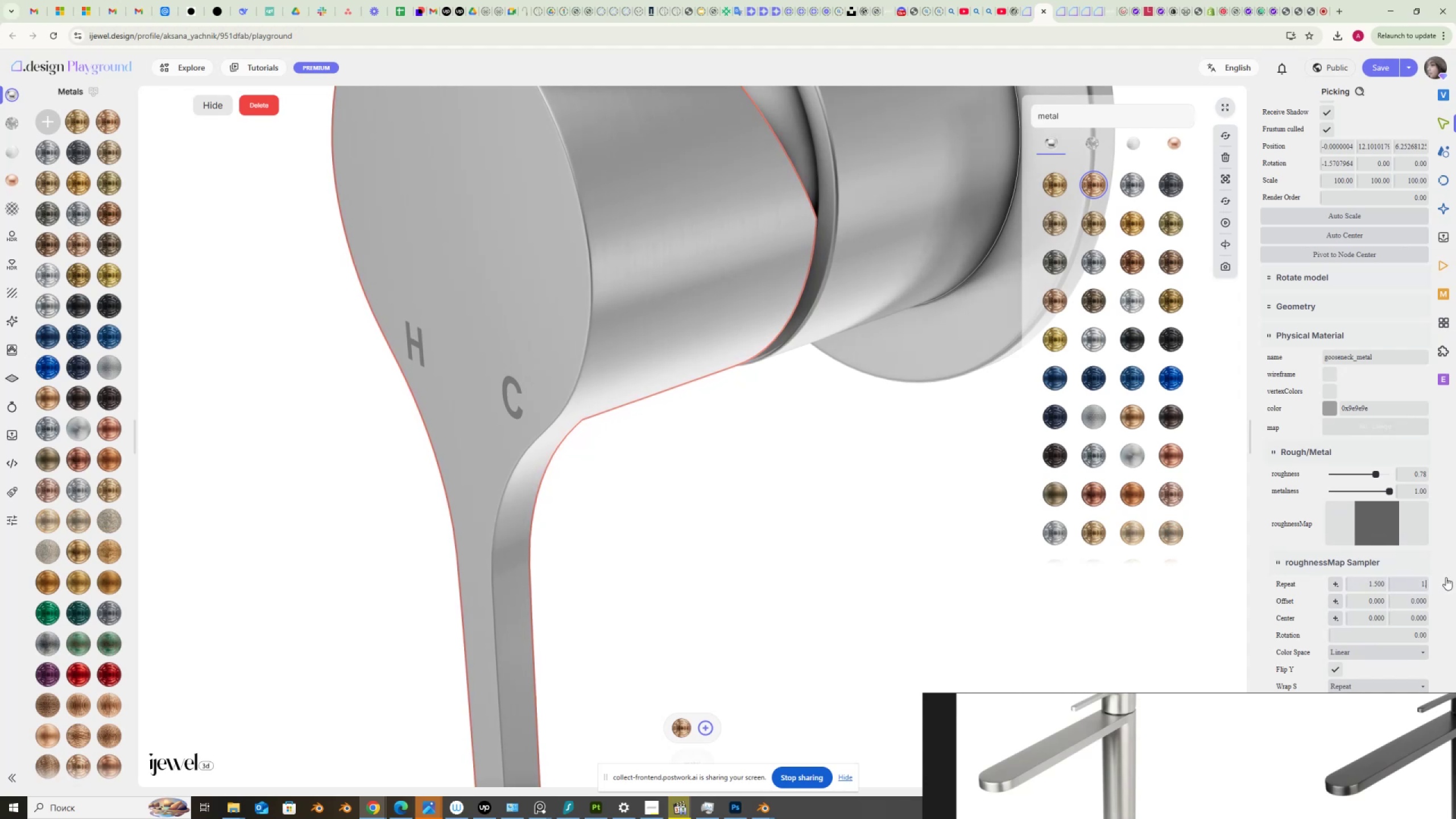 
key(NumpadEnter)
 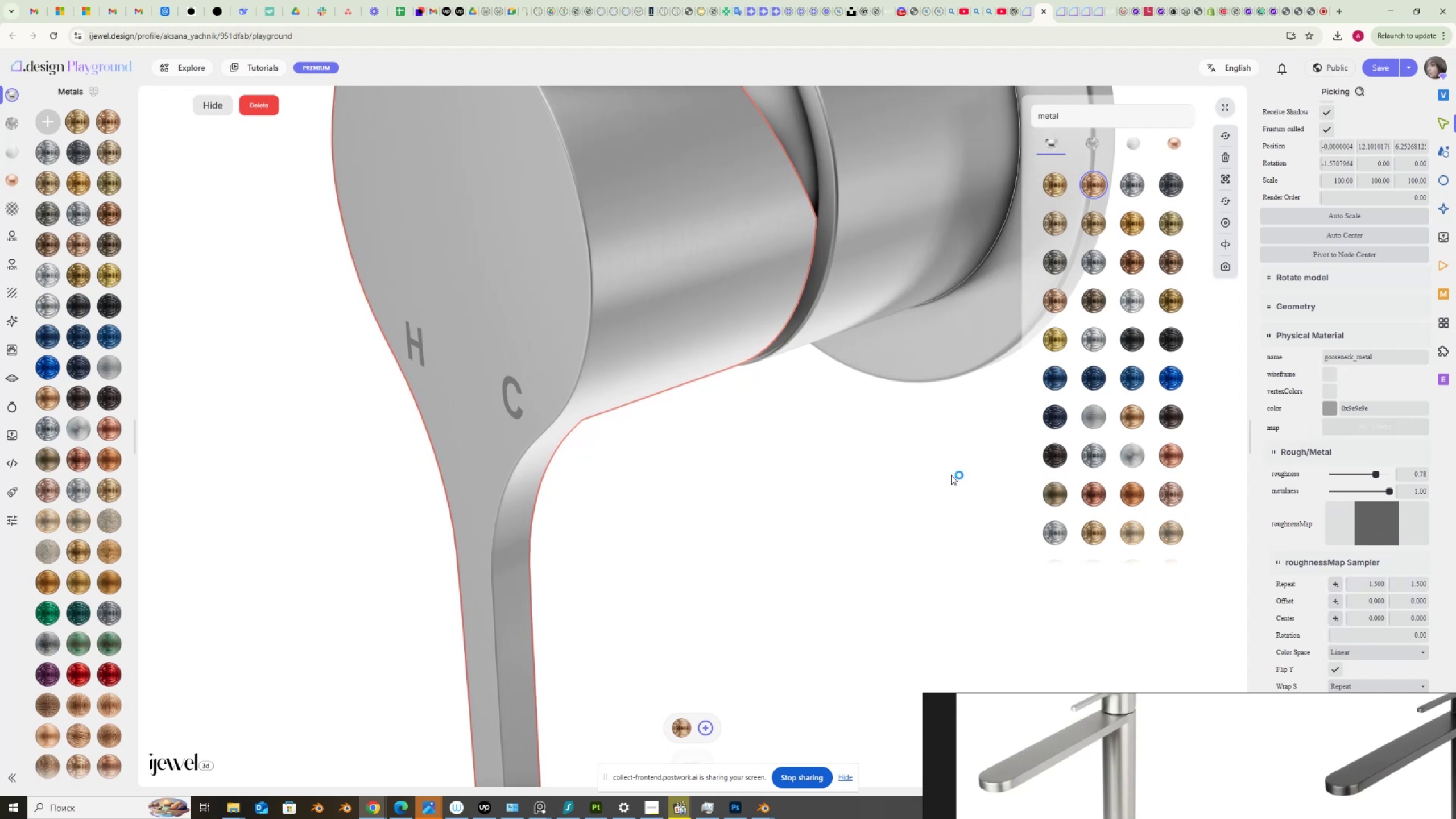 
scroll: coordinate [498, 461], scroll_direction: down, amount: 2.0
 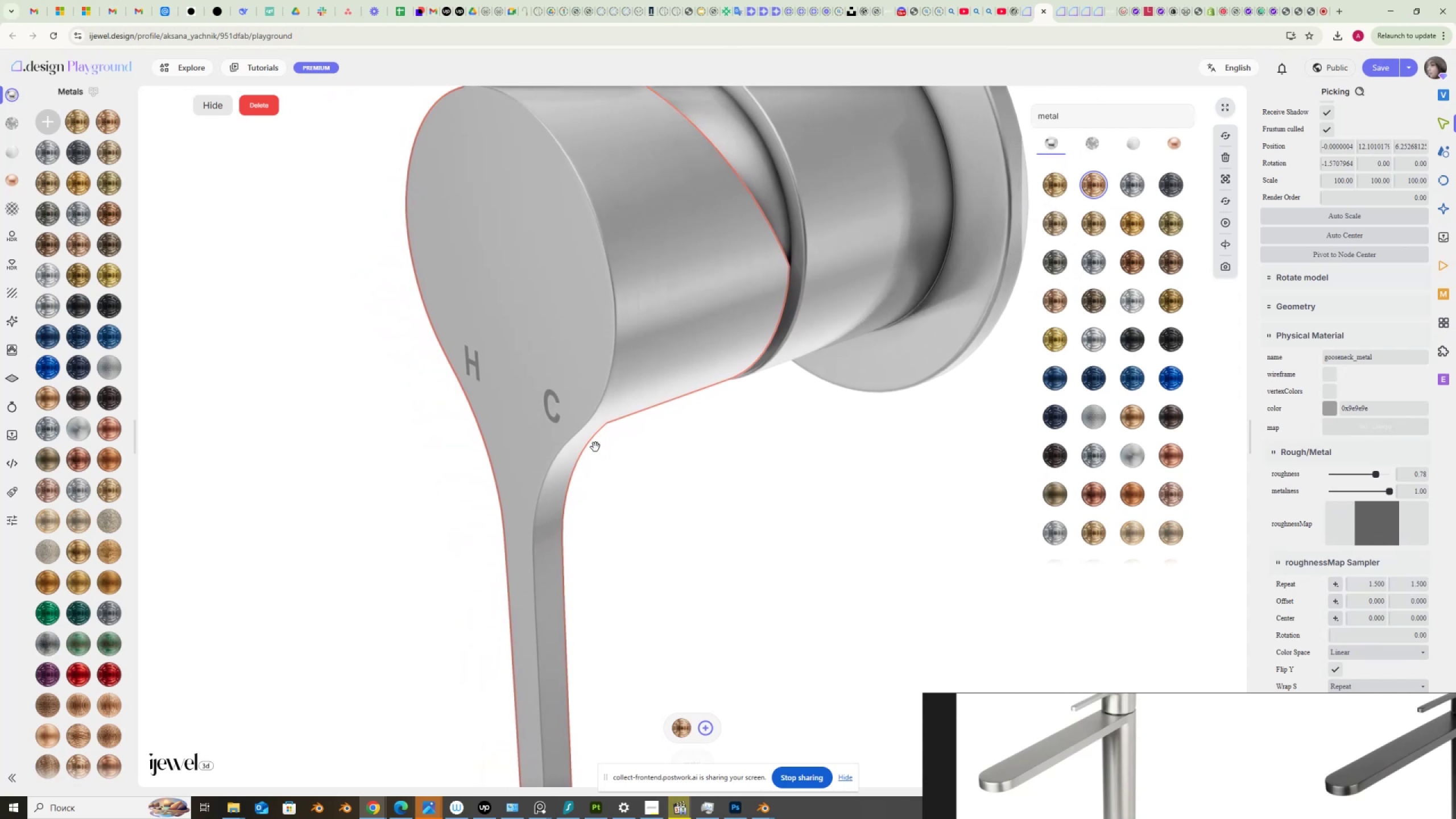 
left_click_drag(start_coordinate=[634, 457], to_coordinate=[679, 445])
 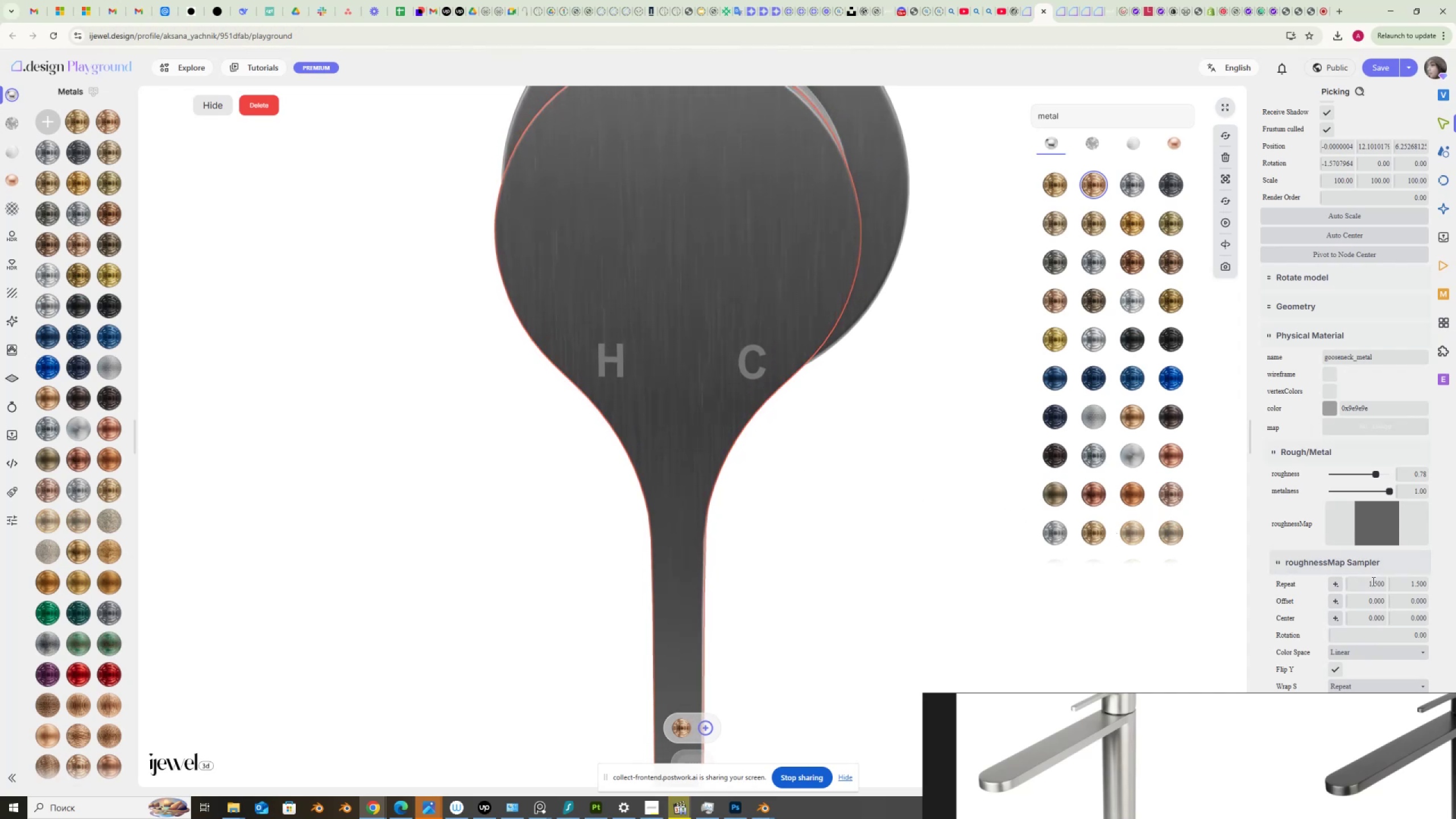 
left_click_drag(start_coordinate=[1366, 584], to_coordinate=[1407, 588])
 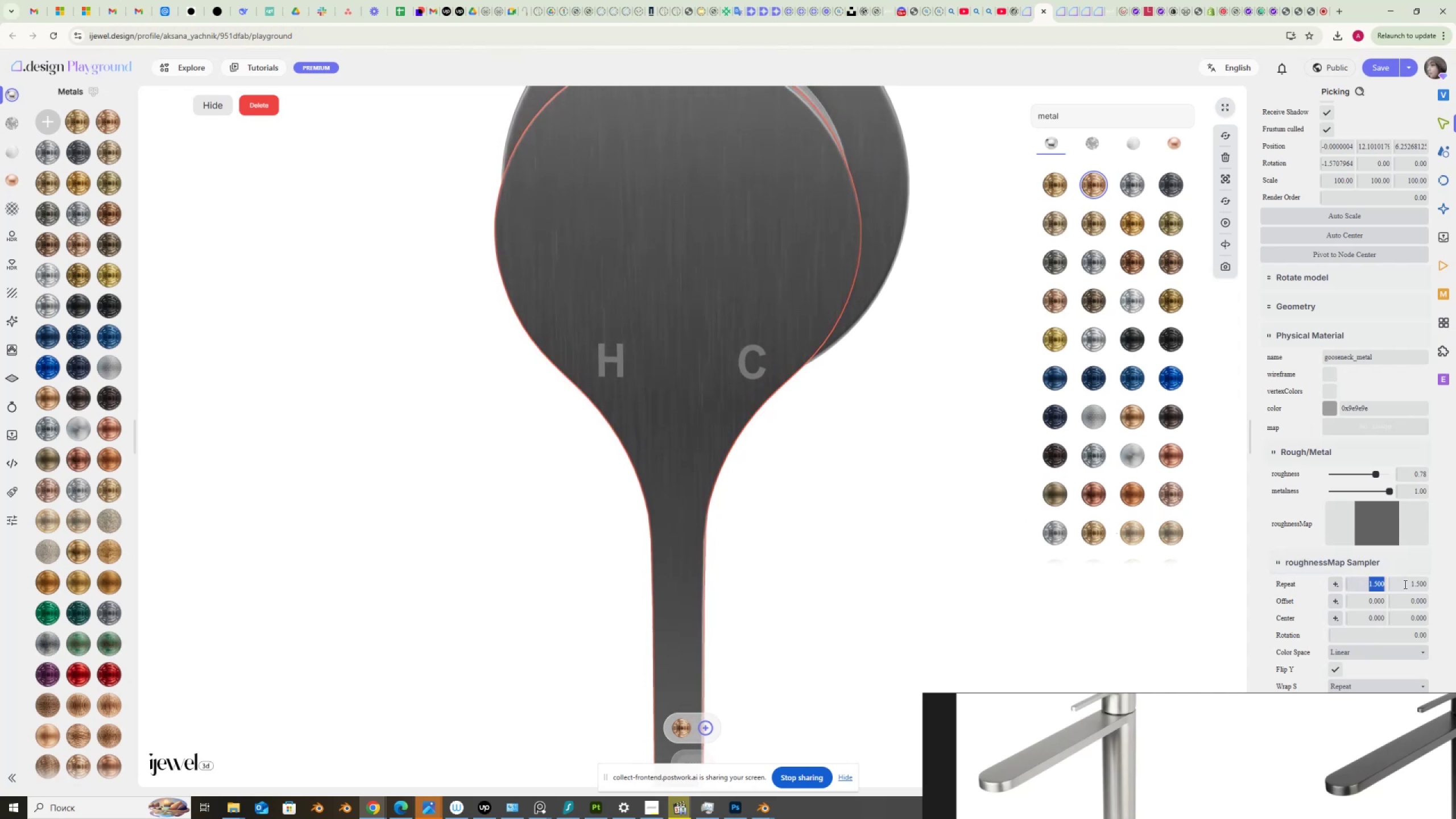 
key(Numpad2)
 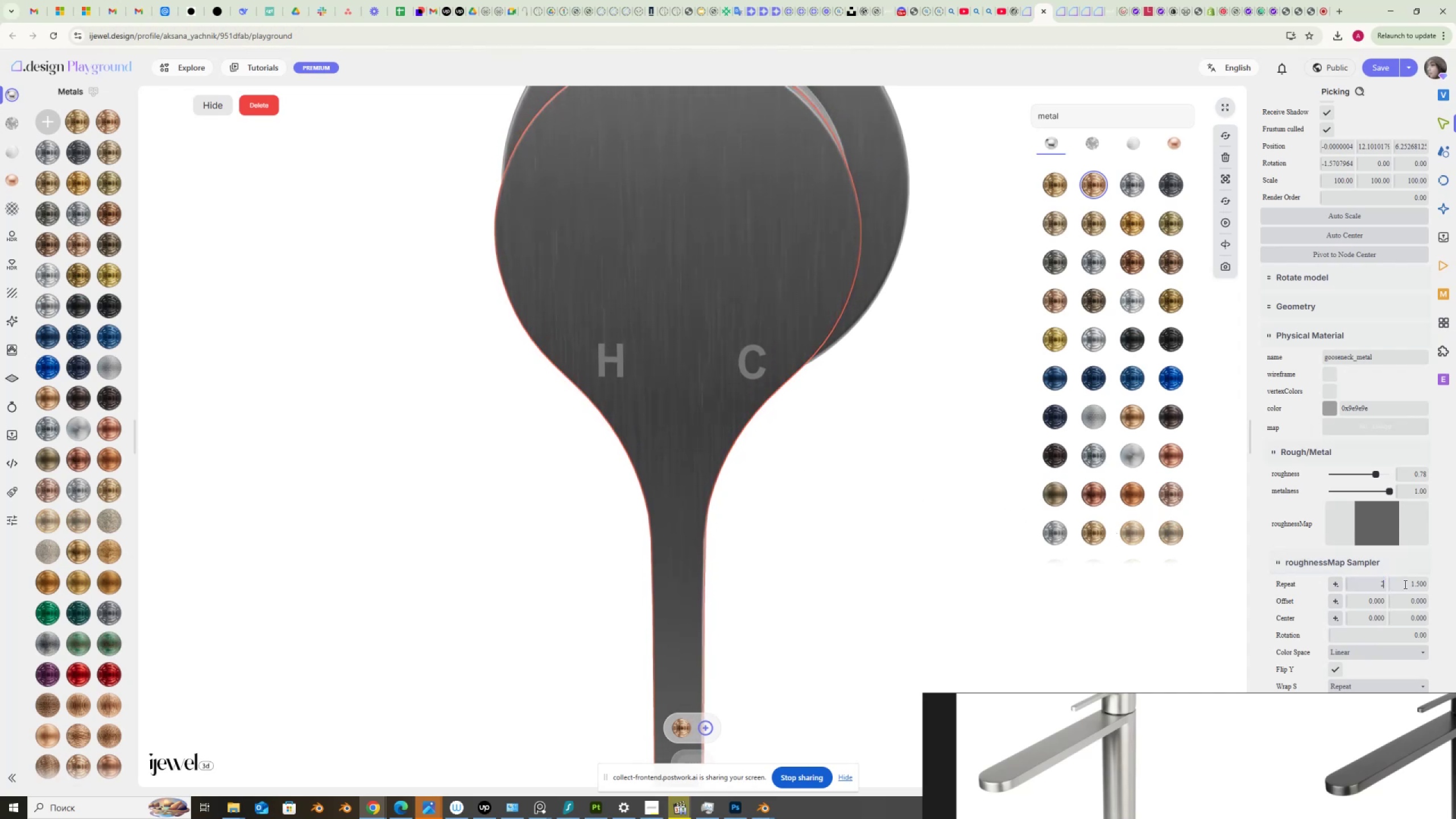 
key(NumpadEnter)
 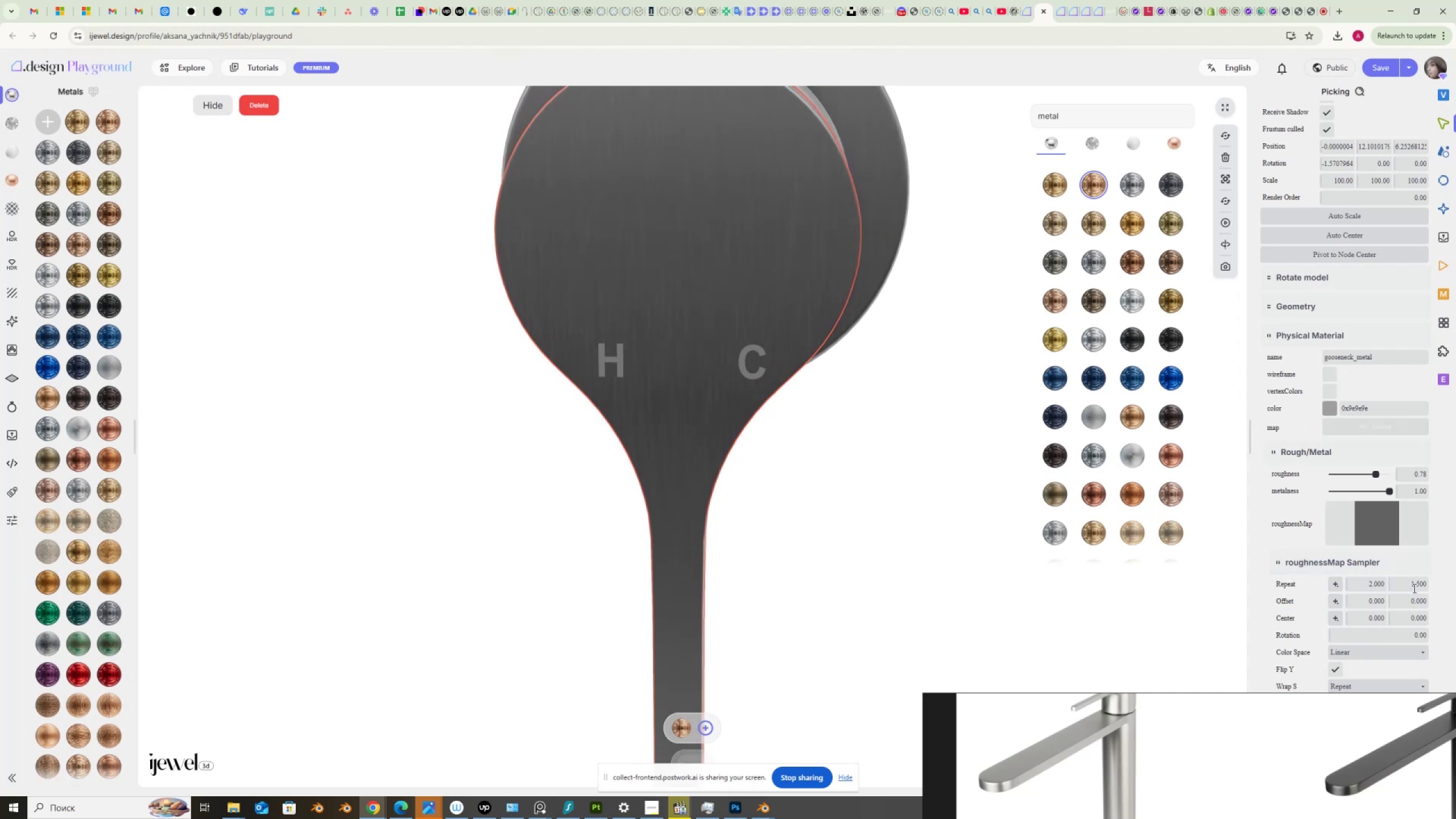 
left_click_drag(start_coordinate=[1412, 581], to_coordinate=[1449, 581])
 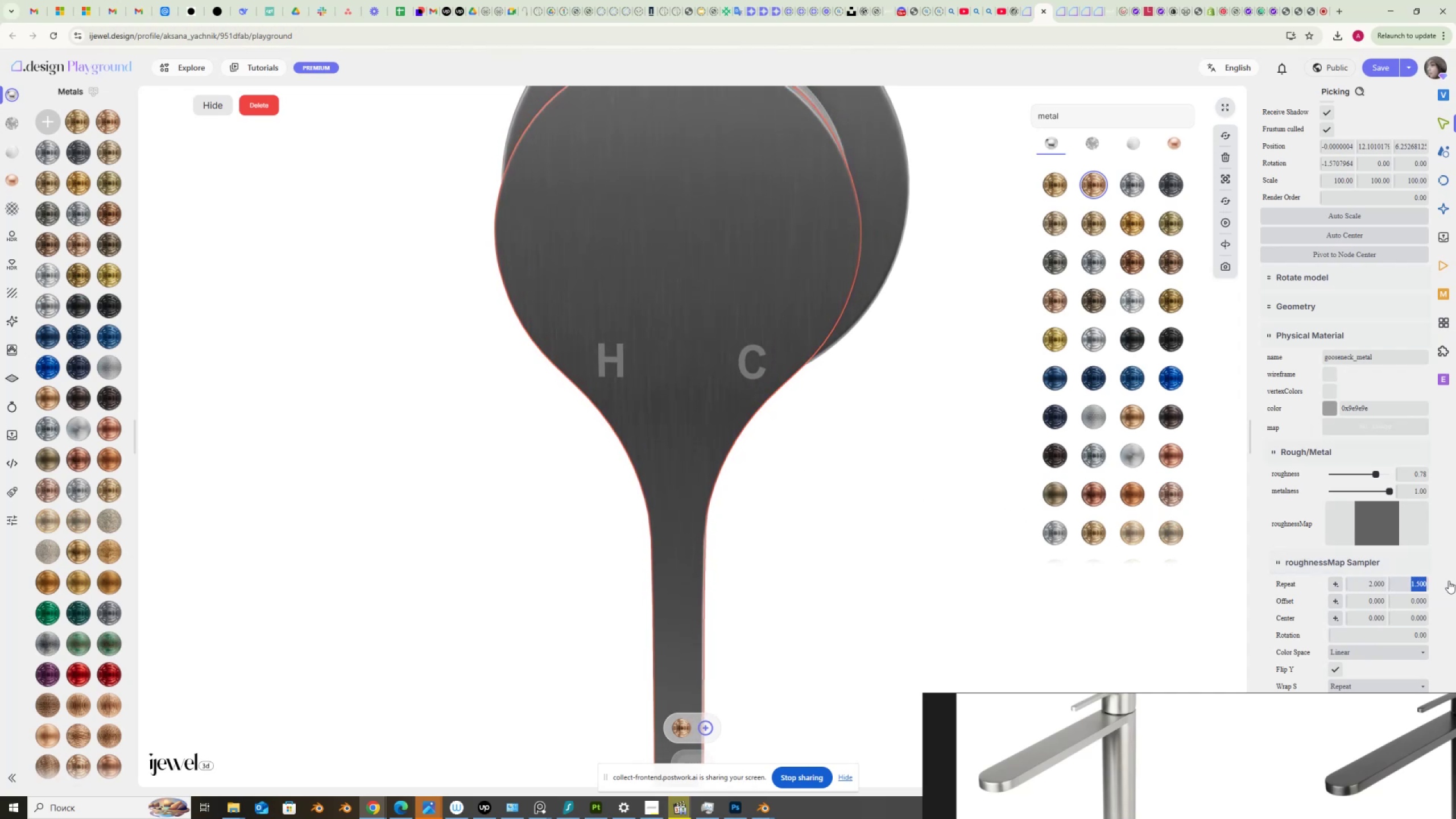 
key(Numpad2)
 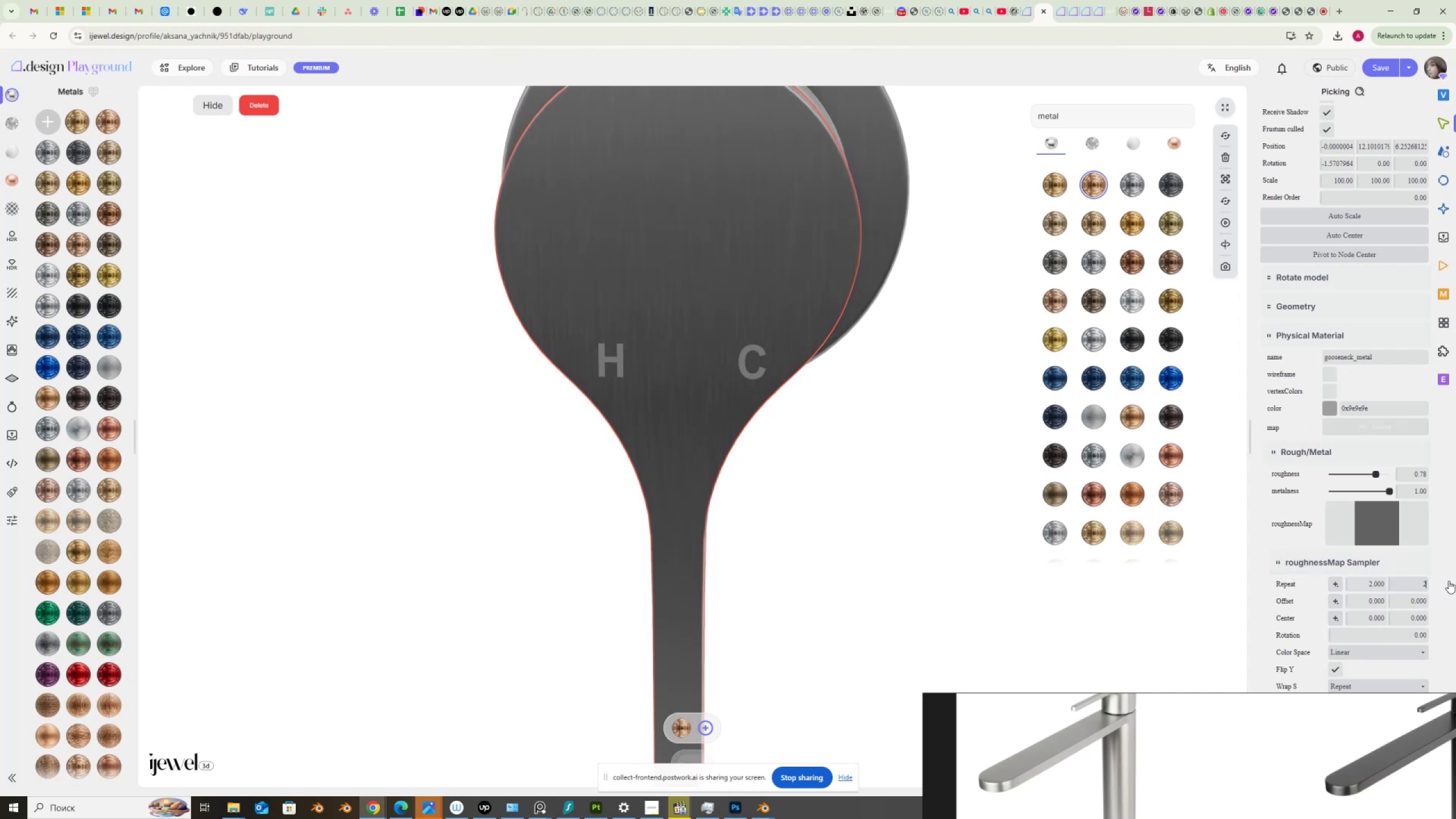 
key(NumpadEnter)
 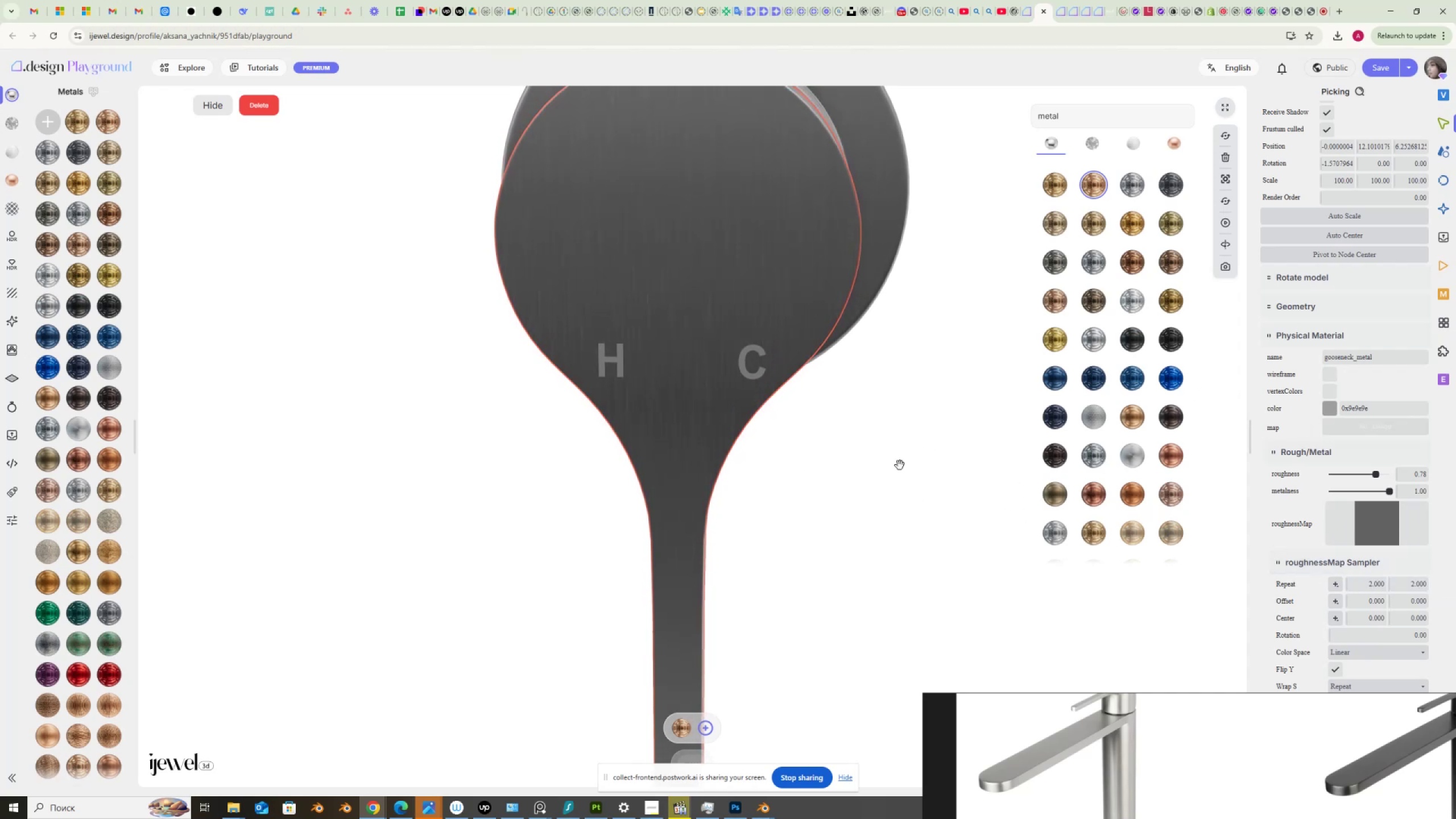 
left_click_drag(start_coordinate=[913, 495], to_coordinate=[870, 509])
 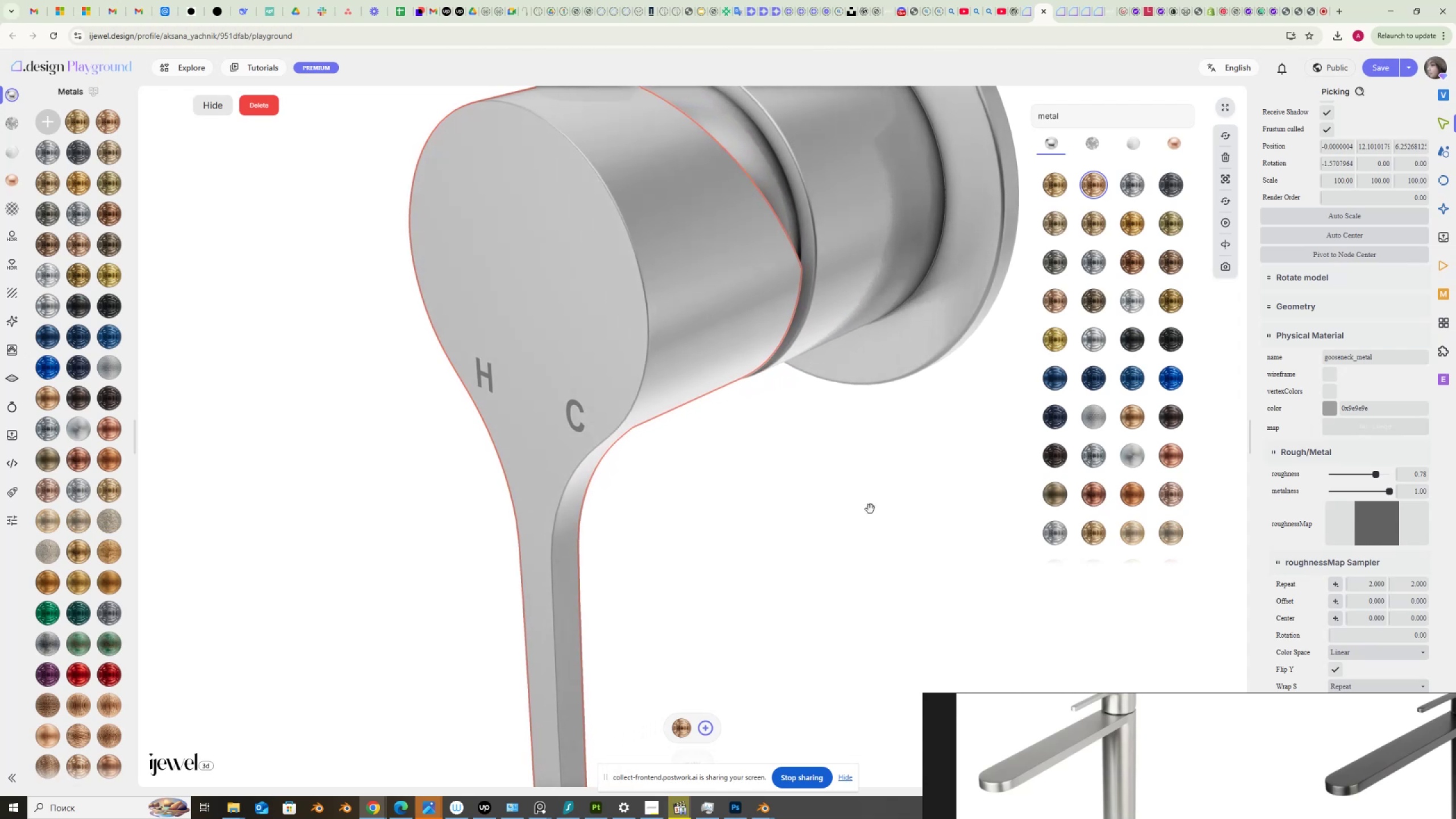 
scroll: coordinate [871, 510], scroll_direction: down, amount: 2.0
 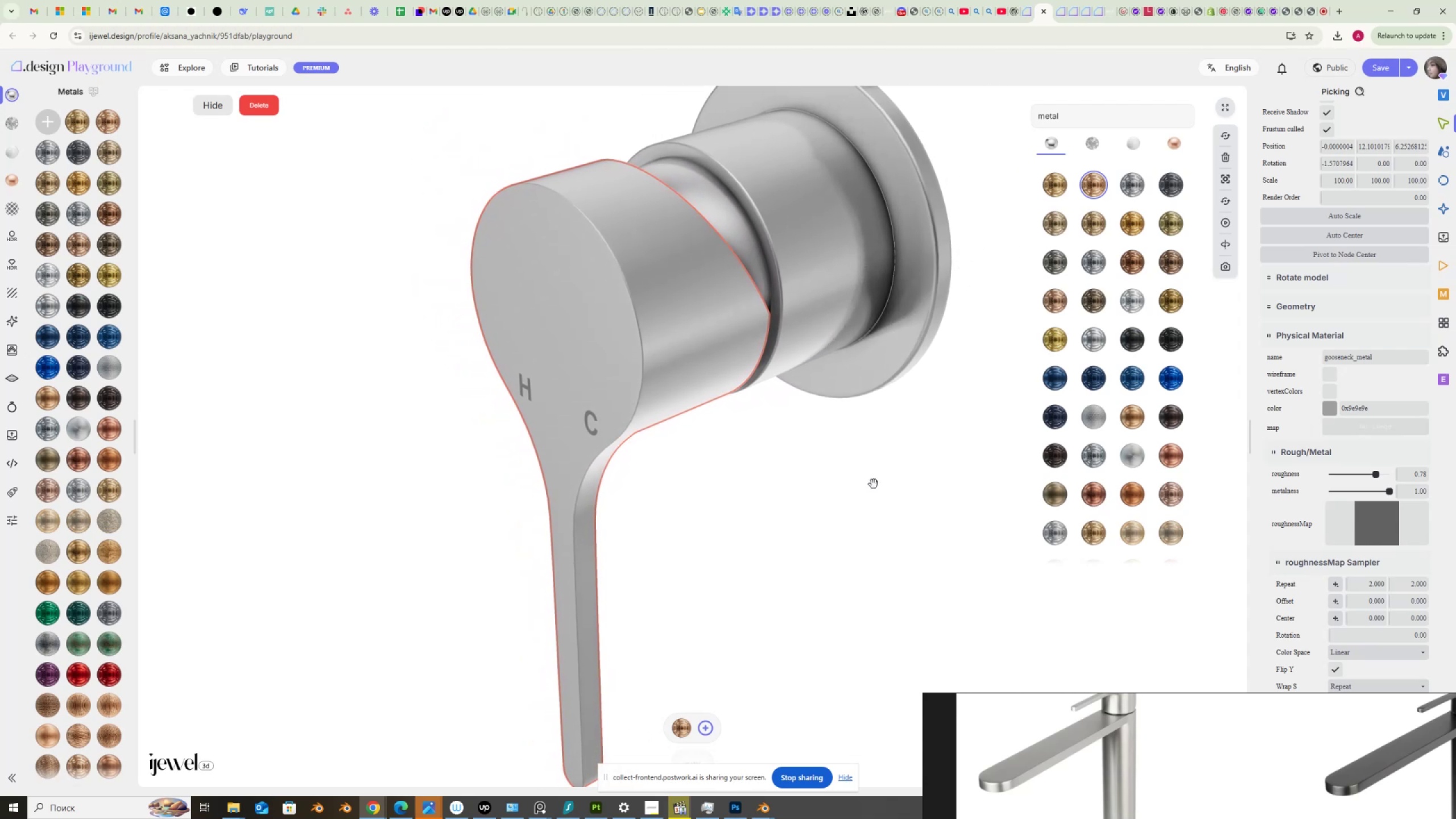 
hold_key(key=ShiftLeft, duration=0.76)
left_click_drag(start_coordinate=[860, 479], to_coordinate=[854, 508])
 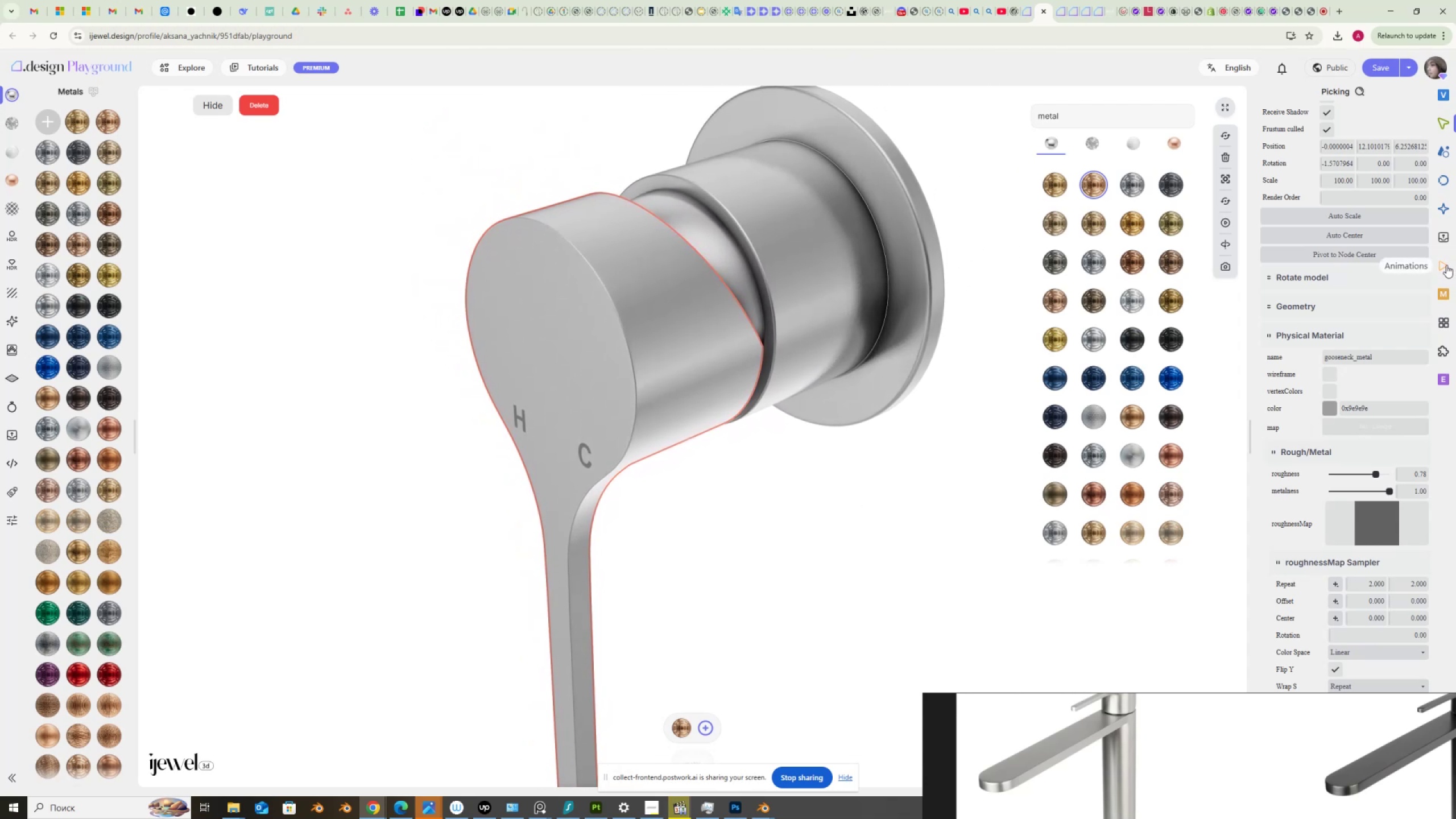 
left_click([1446, 265])
 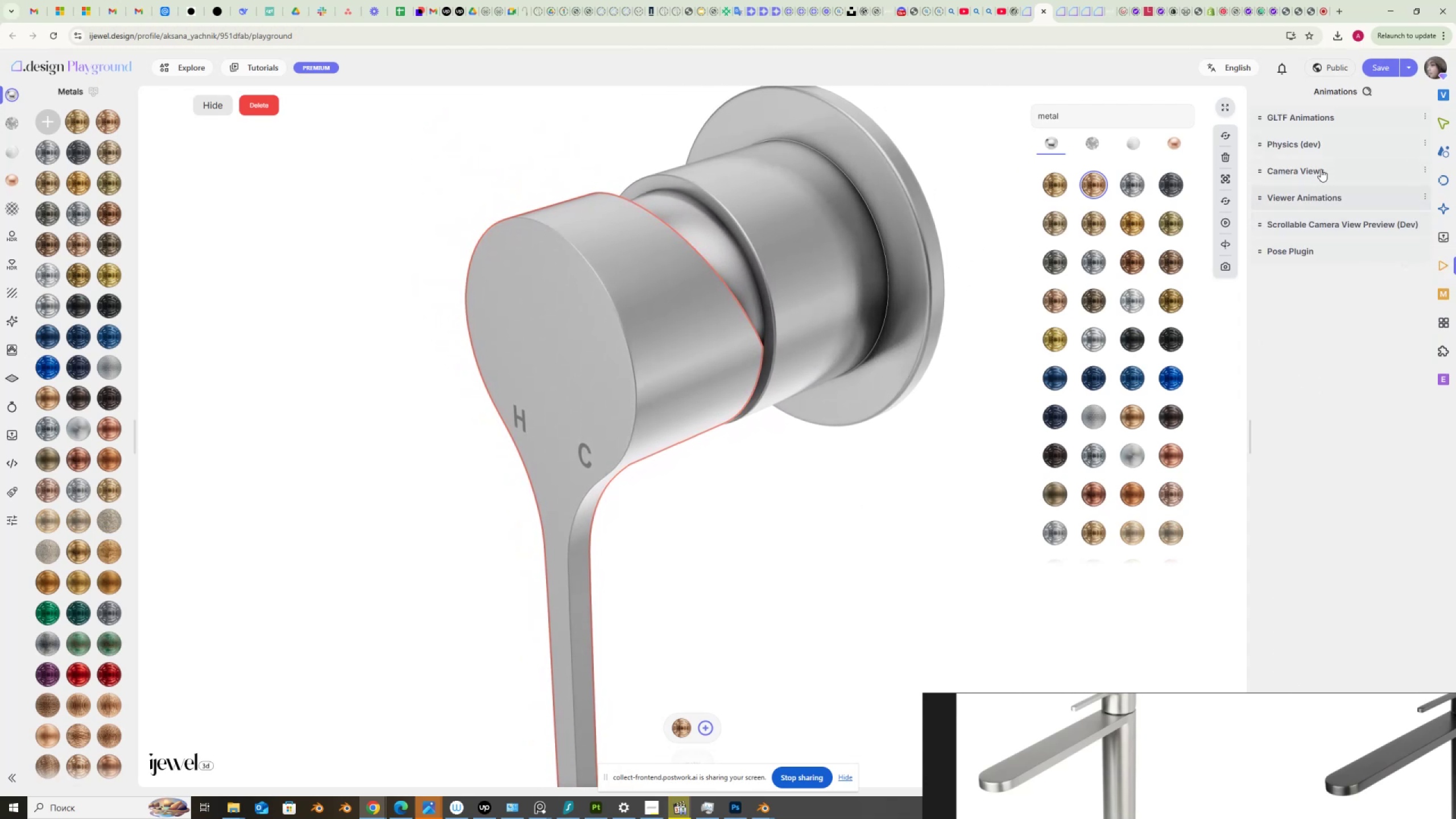 
left_click([1321, 168])
 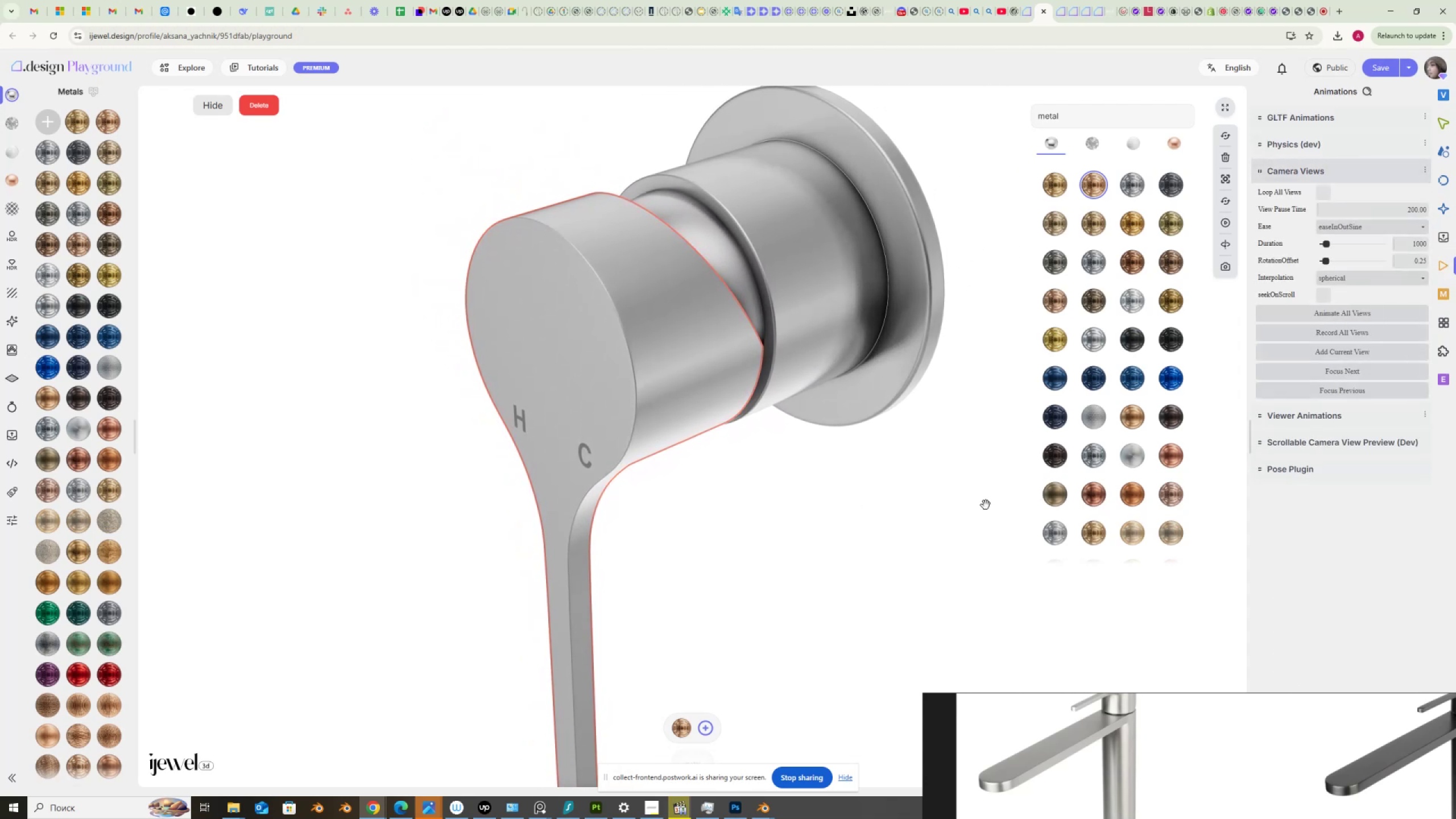 
left_click_drag(start_coordinate=[924, 574], to_coordinate=[907, 574])
 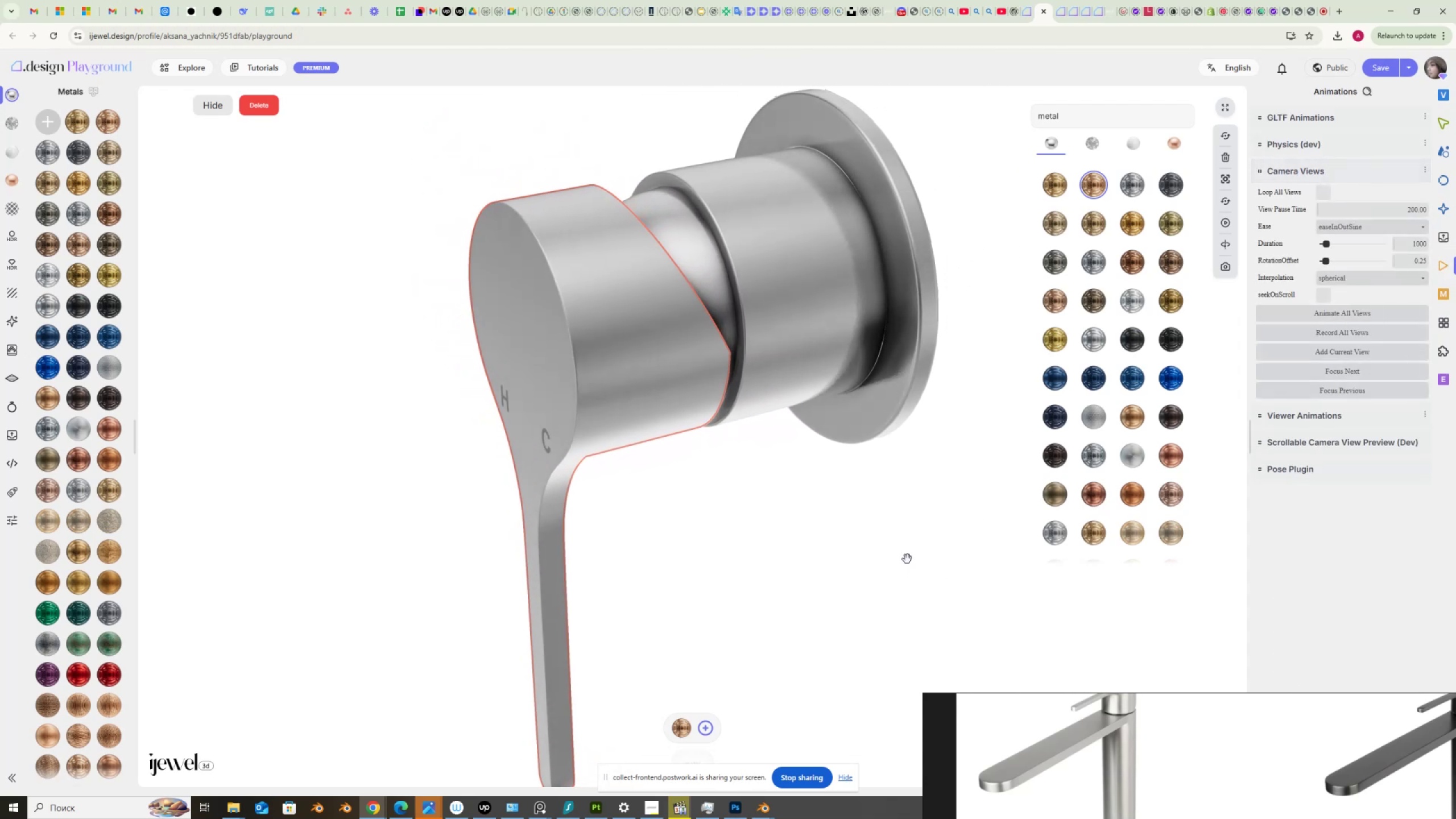 
scroll: coordinate [907, 556], scroll_direction: down, amount: 1.0
 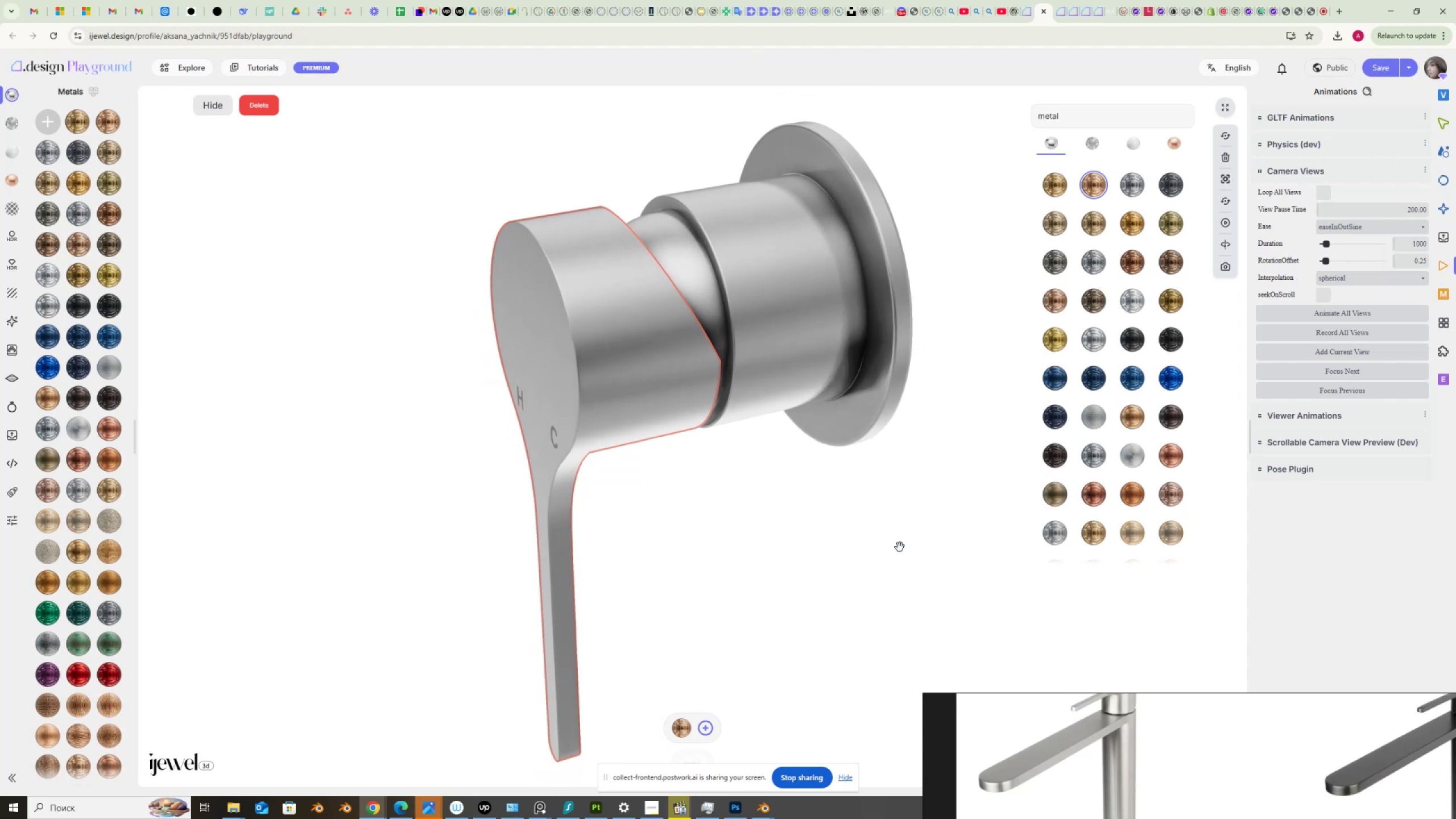 
left_click_drag(start_coordinate=[900, 520], to_coordinate=[904, 500])
 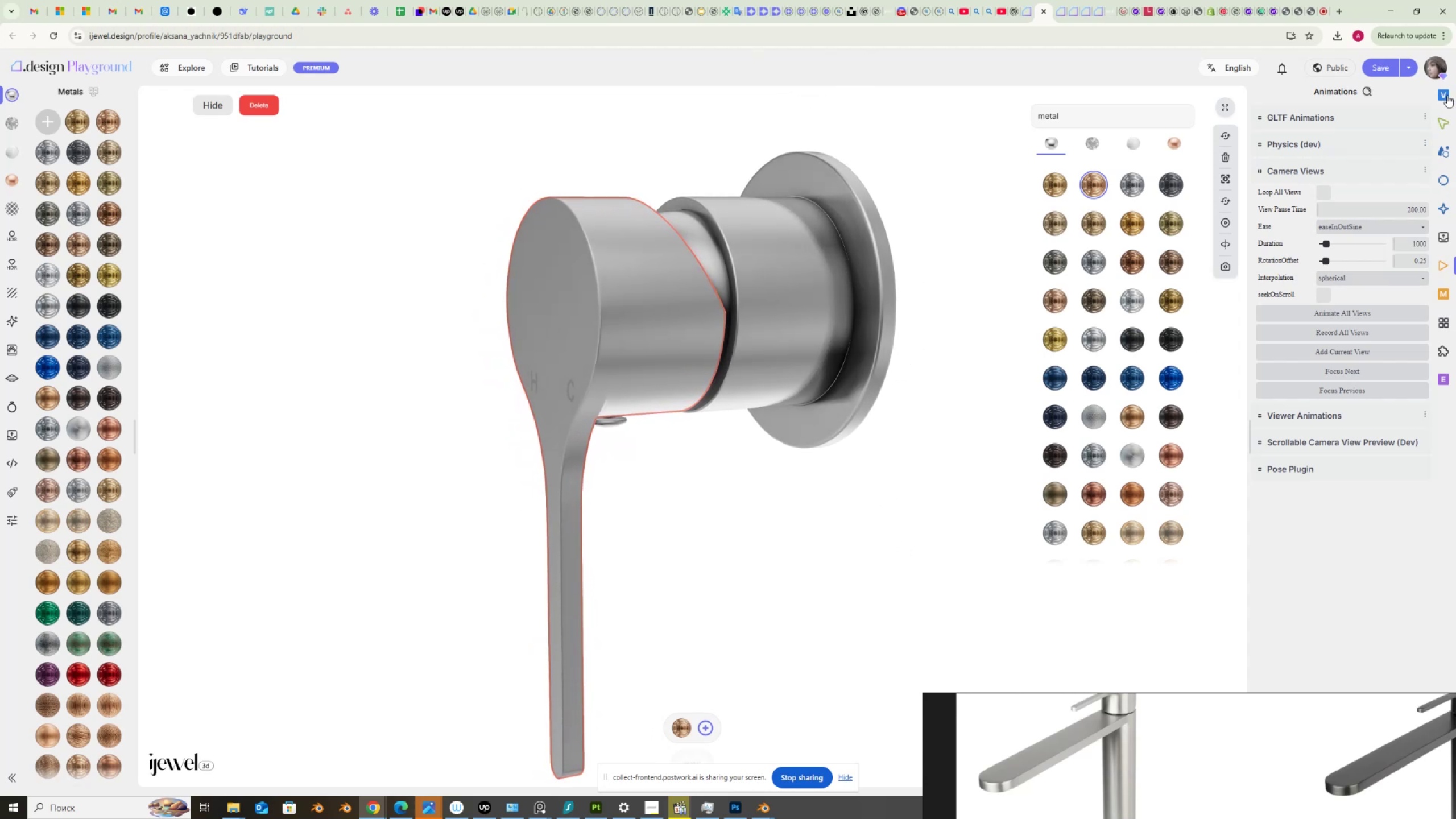 
left_click([1447, 93])
 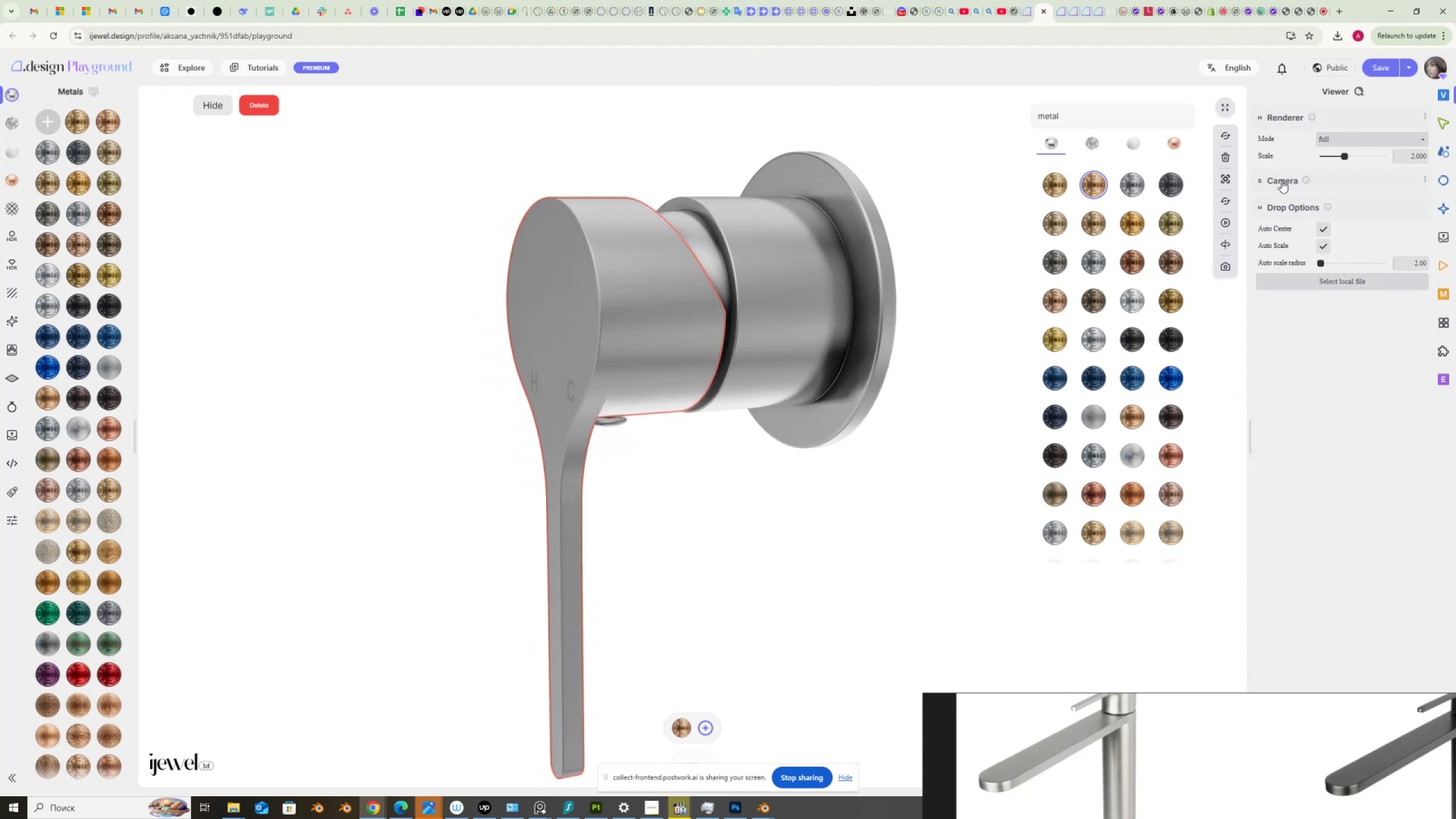 
left_click([1281, 180])
 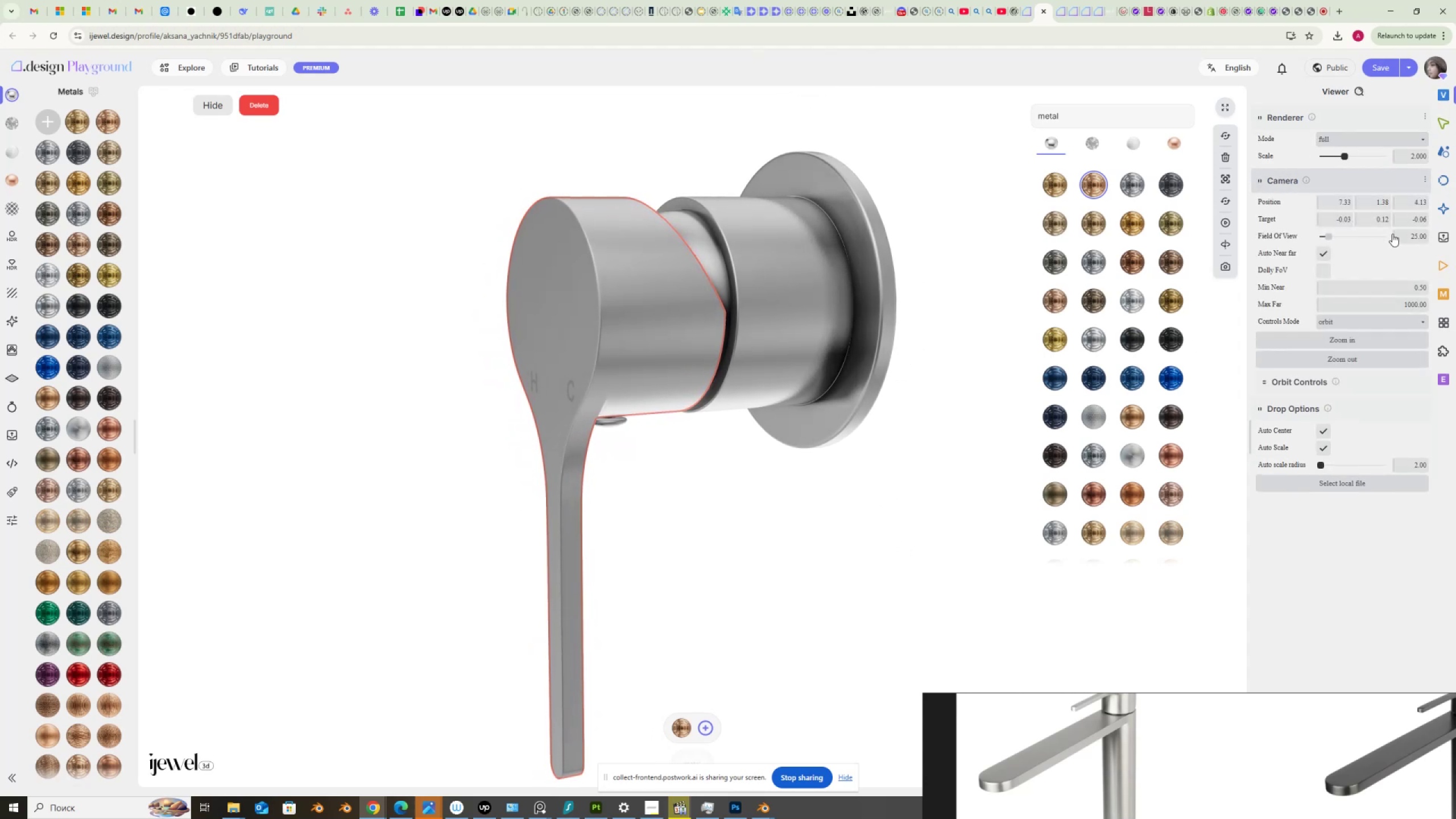 
left_click_drag(start_coordinate=[1405, 233], to_coordinate=[1455, 242])
 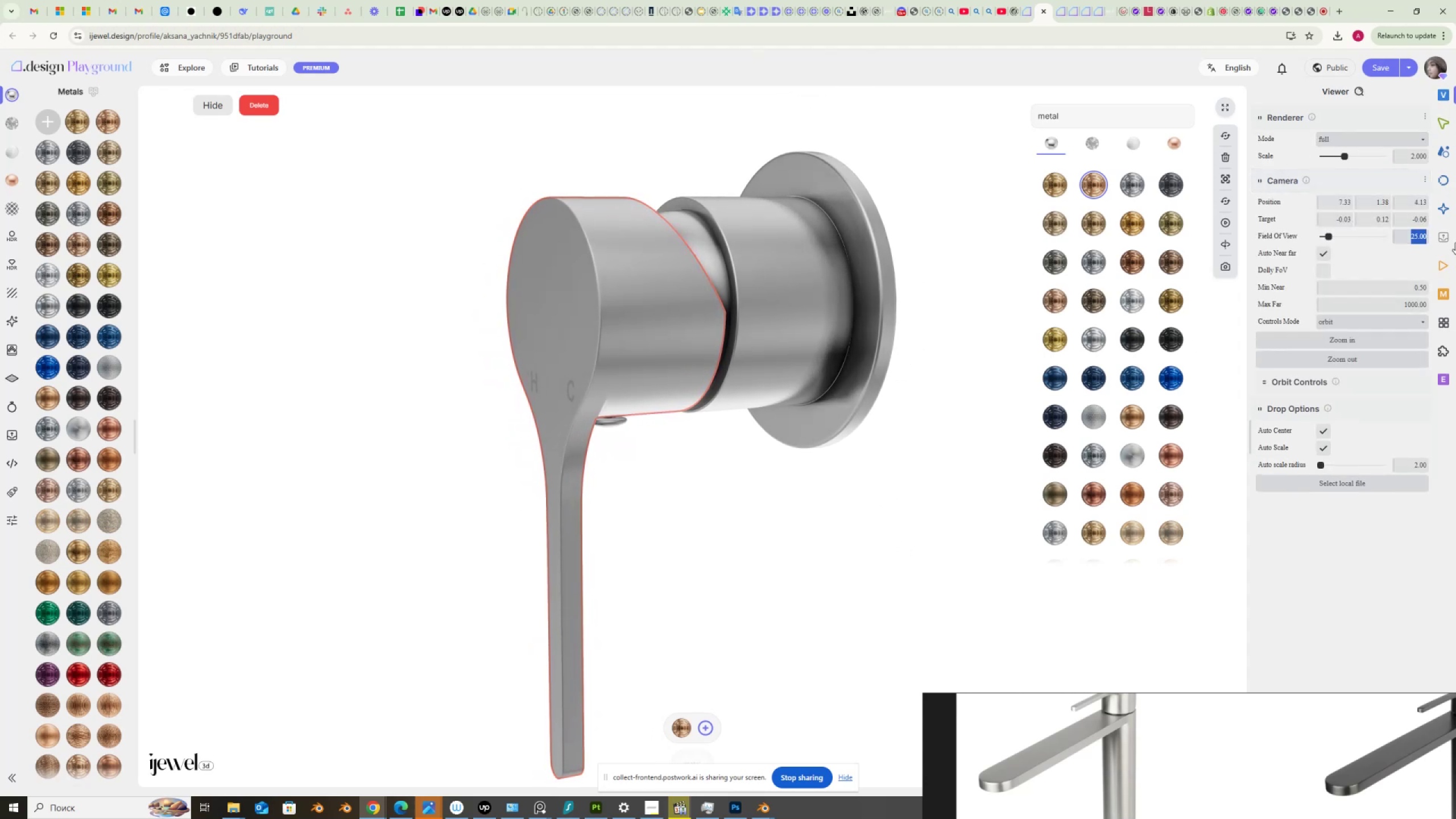 
key(Numpad1)
 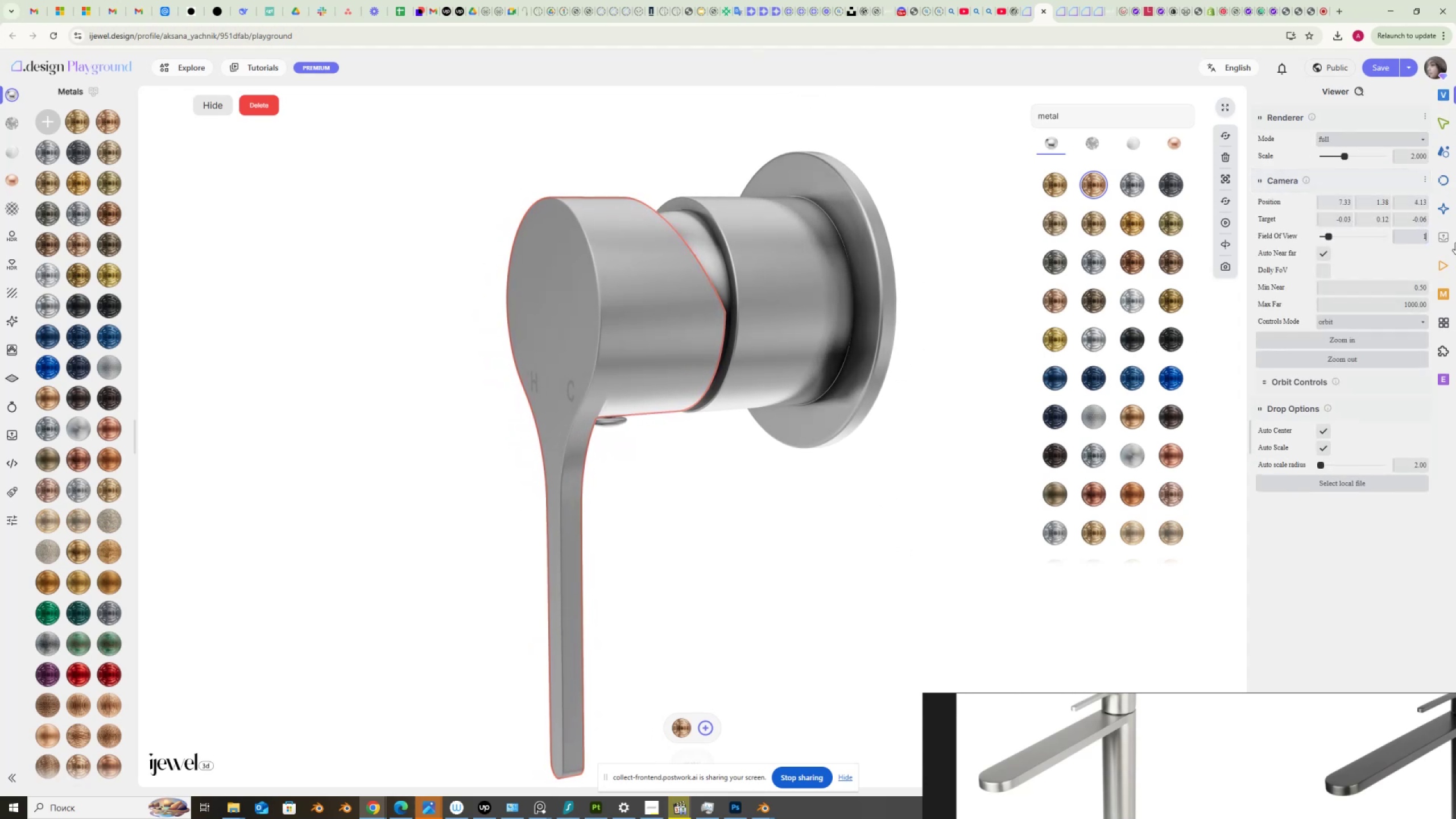 
key(Numpad2)
 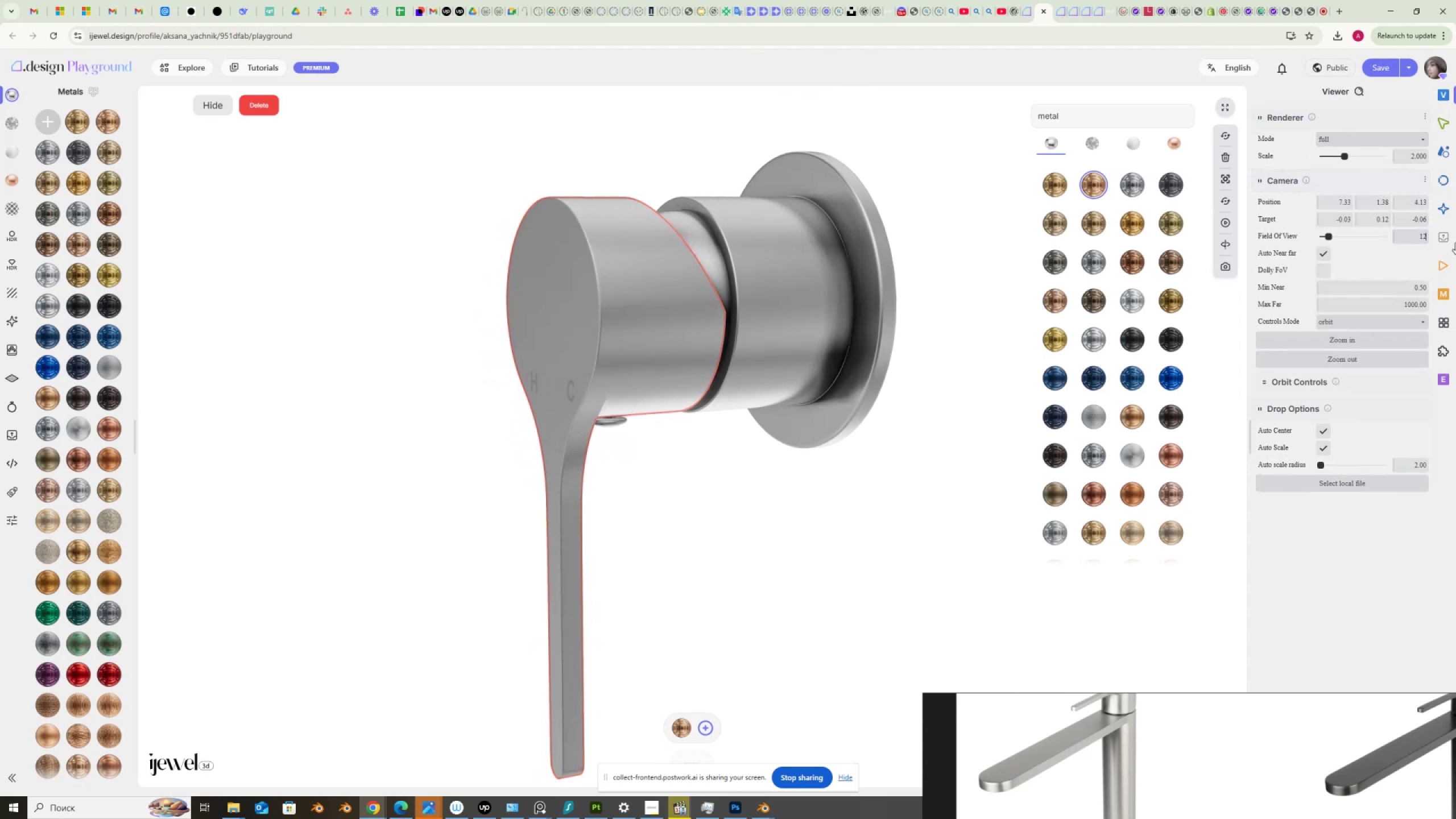 
key(NumpadEnter)
 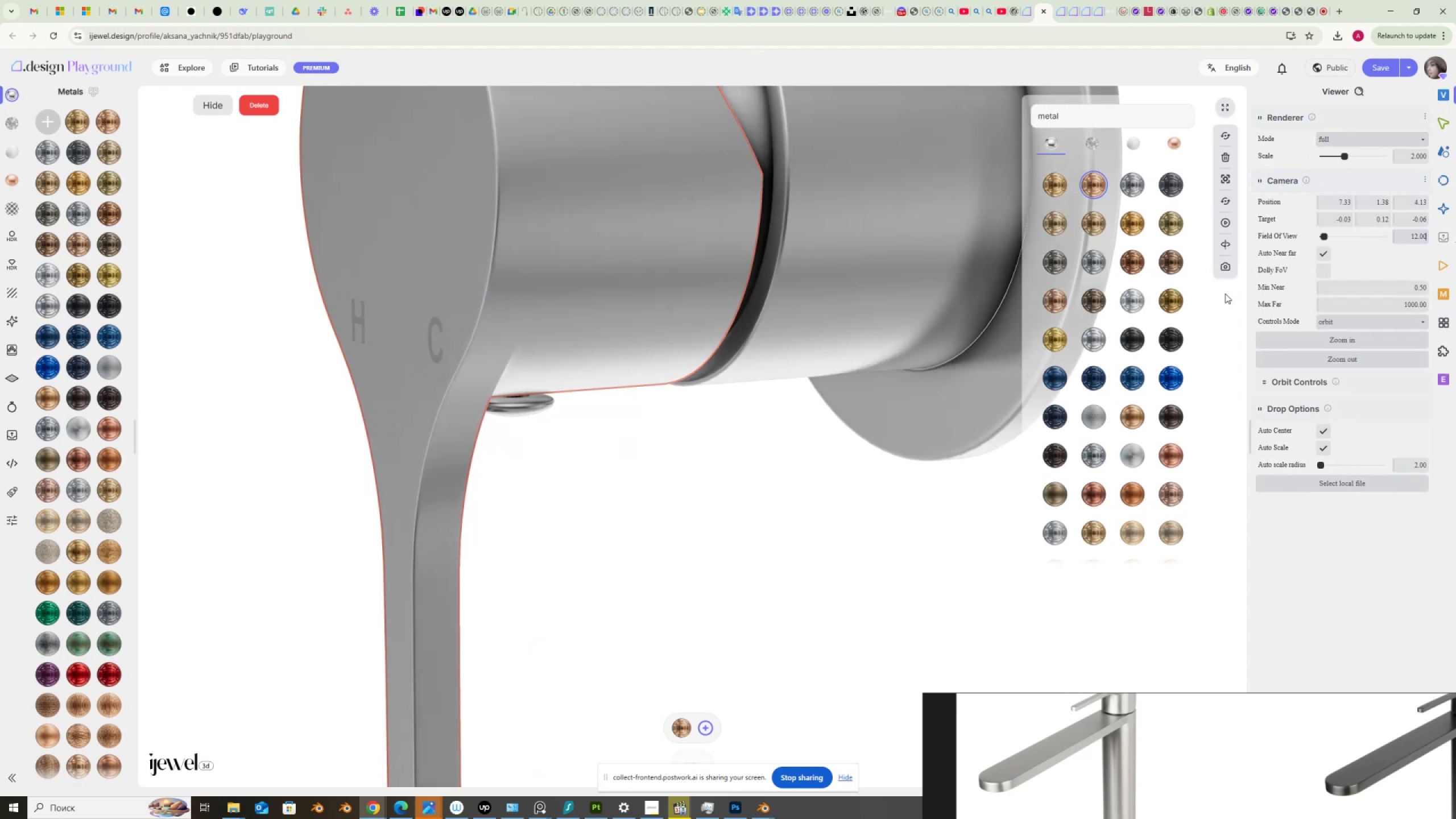 
scroll: coordinate [674, 417], scroll_direction: down, amount: 11.0
 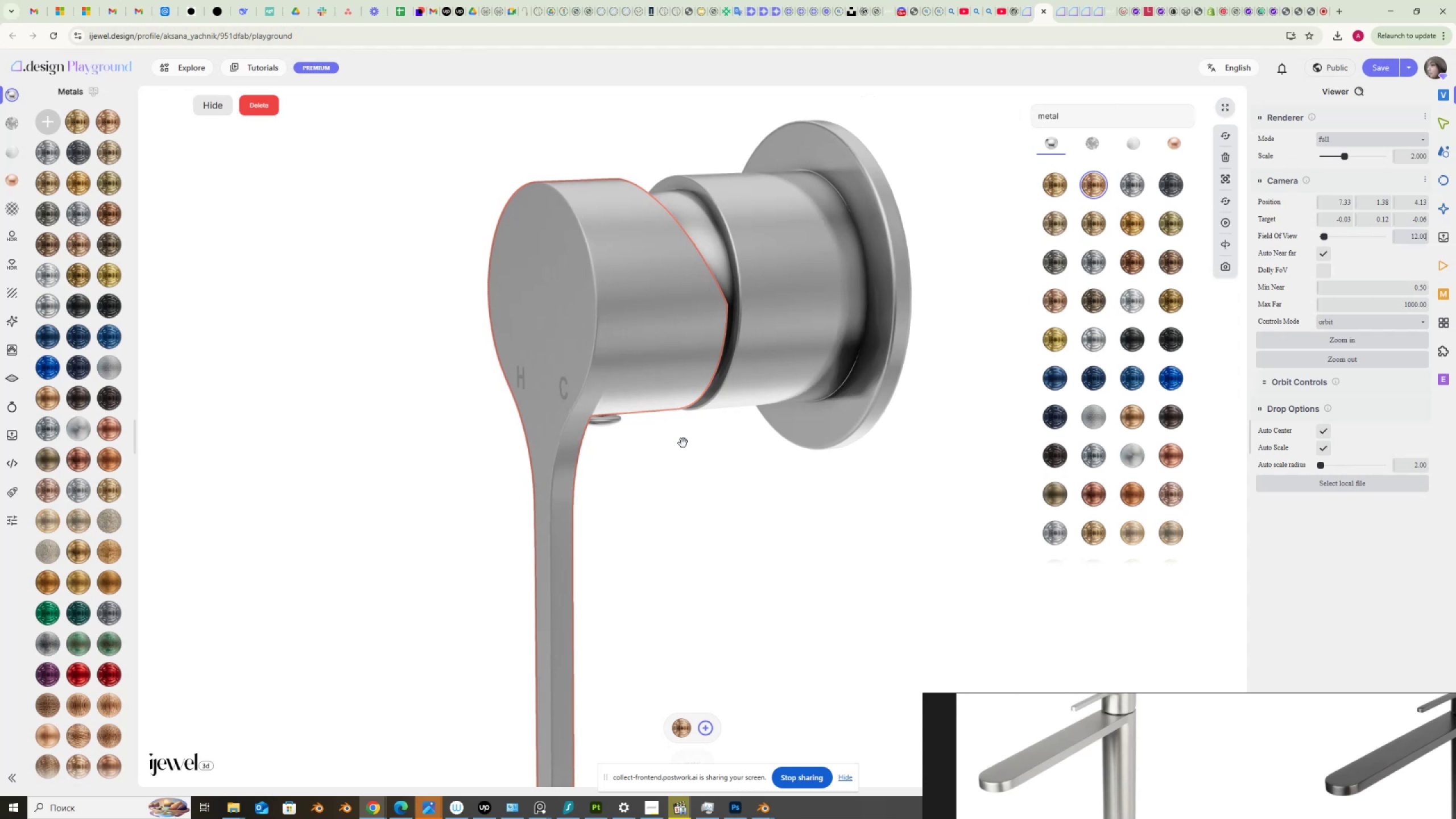 
left_click_drag(start_coordinate=[705, 475], to_coordinate=[721, 481])
 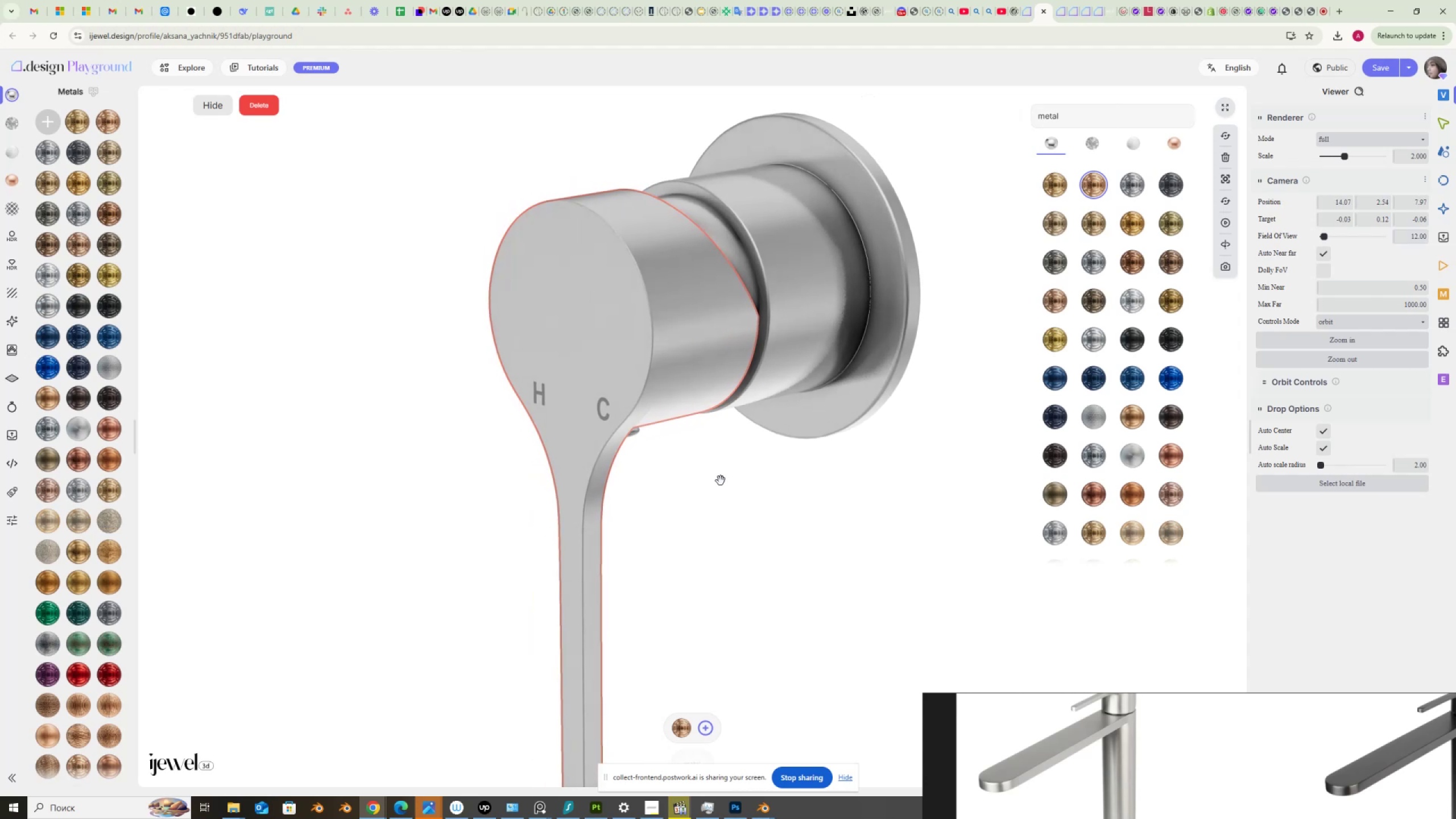 
hold_key(key=ShiftLeft, duration=0.9)
left_click_drag(start_coordinate=[719, 490], to_coordinate=[716, 466])
 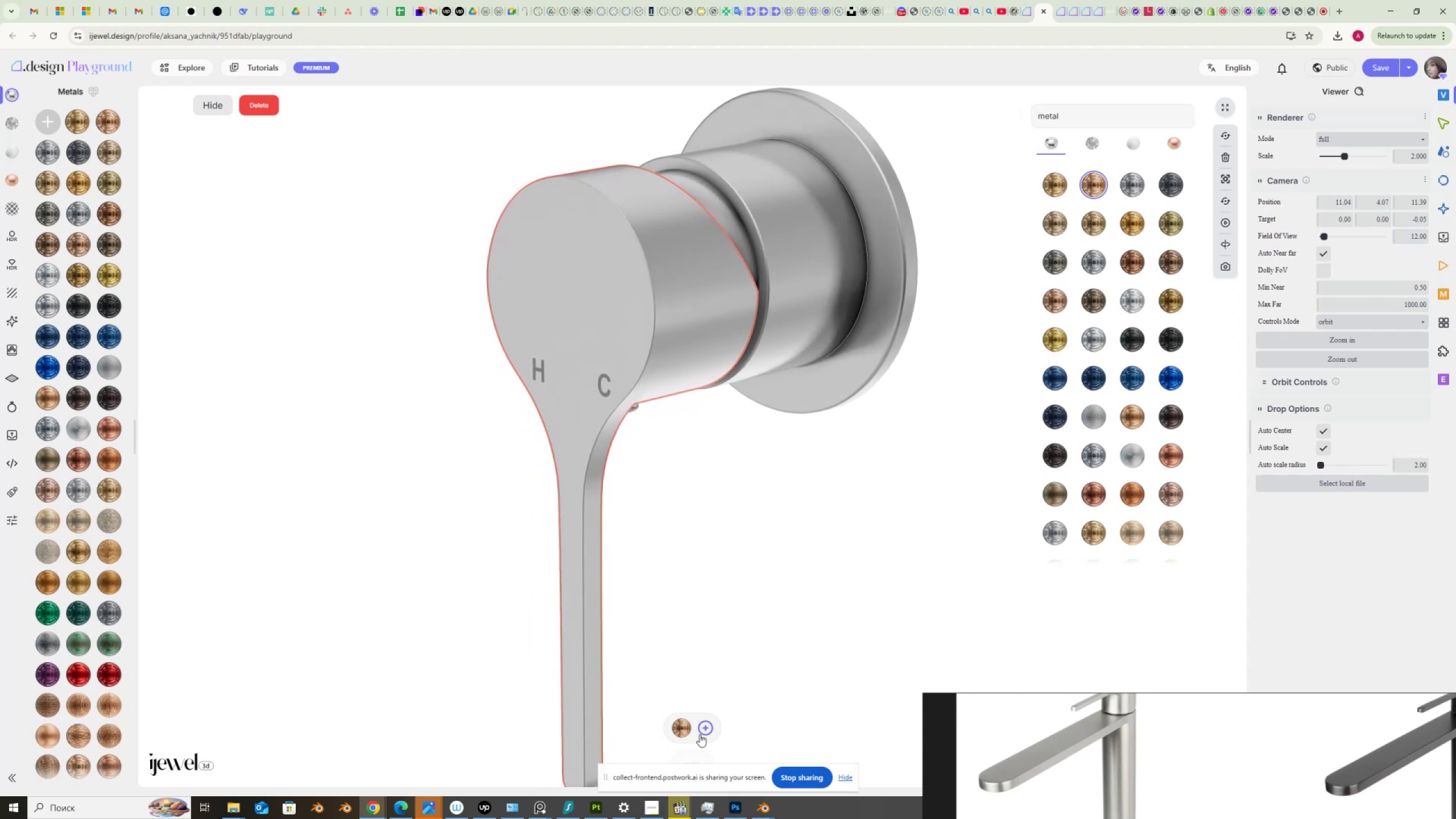 
left_click([707, 726])
 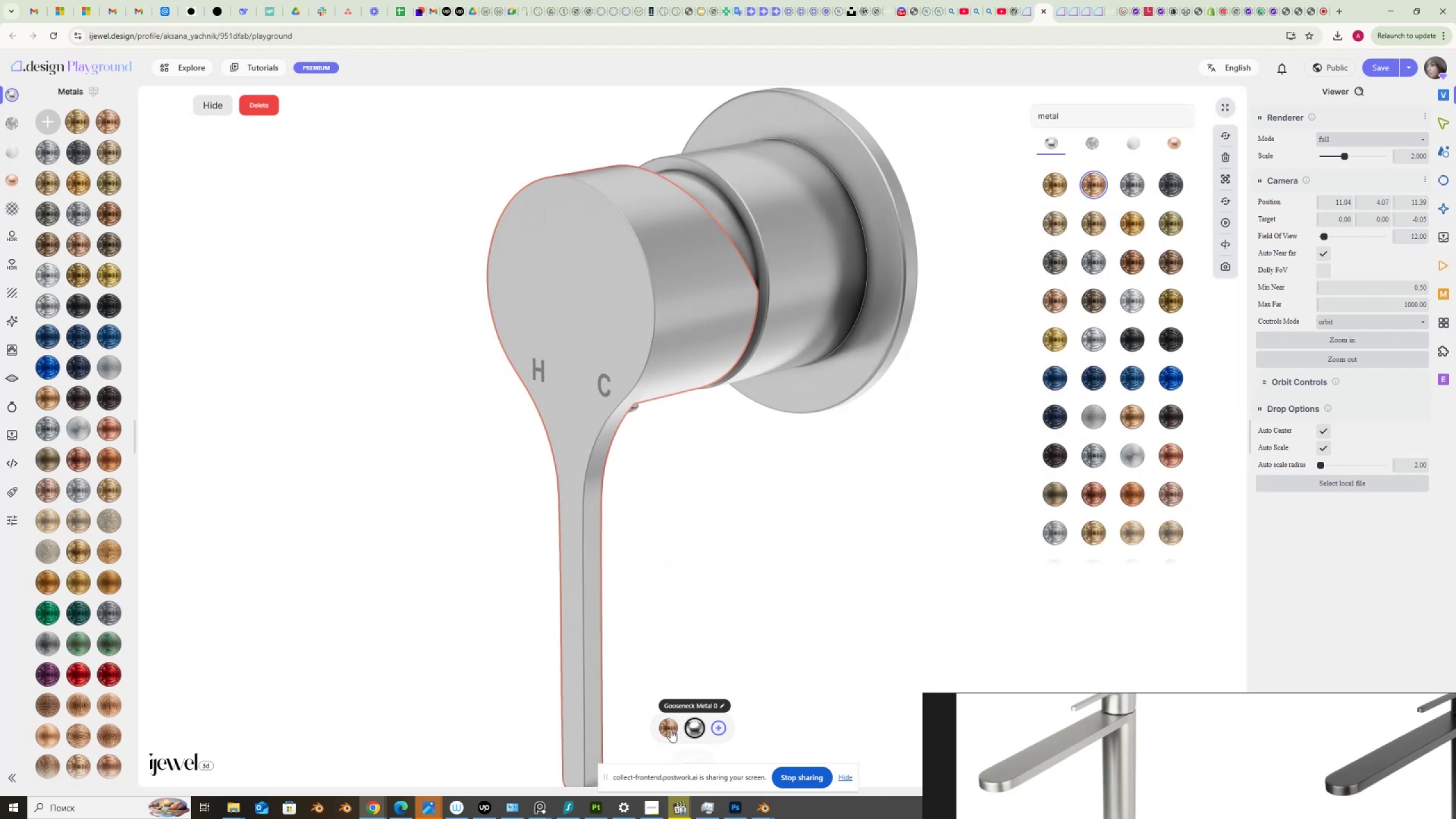 
right_click([668, 728])
 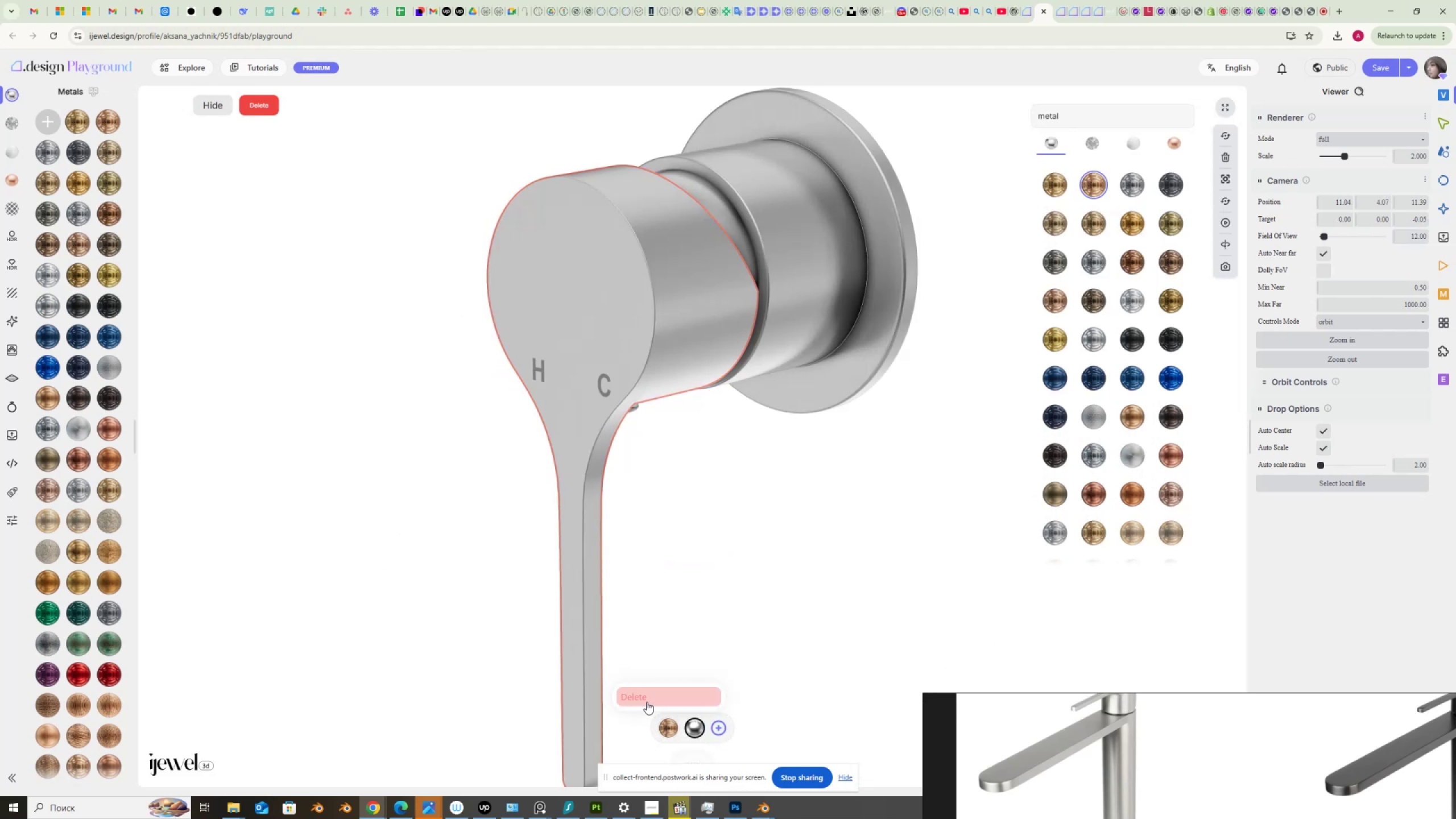 
left_click([647, 700])
 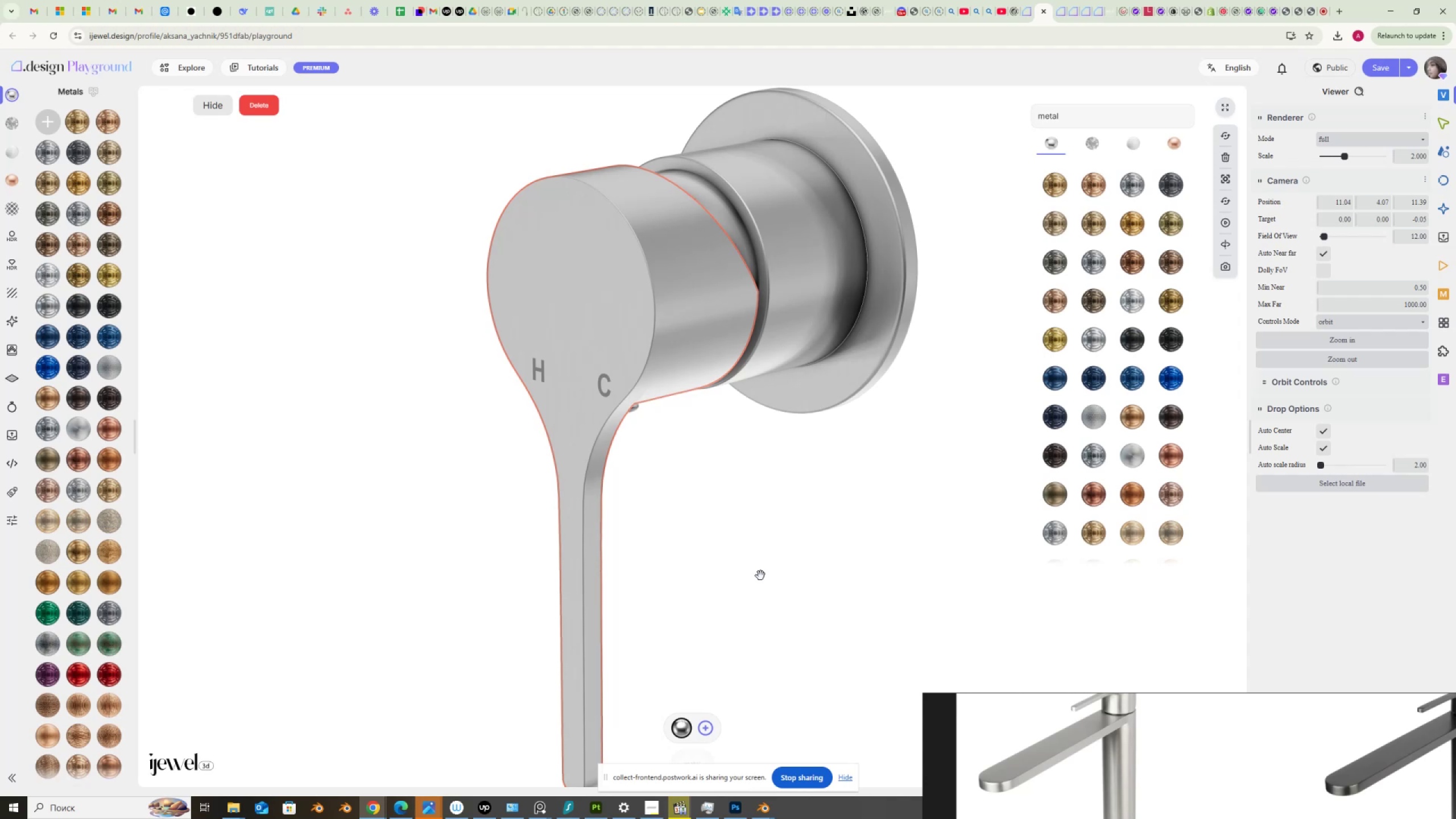 
left_click_drag(start_coordinate=[766, 576], to_coordinate=[771, 576])
 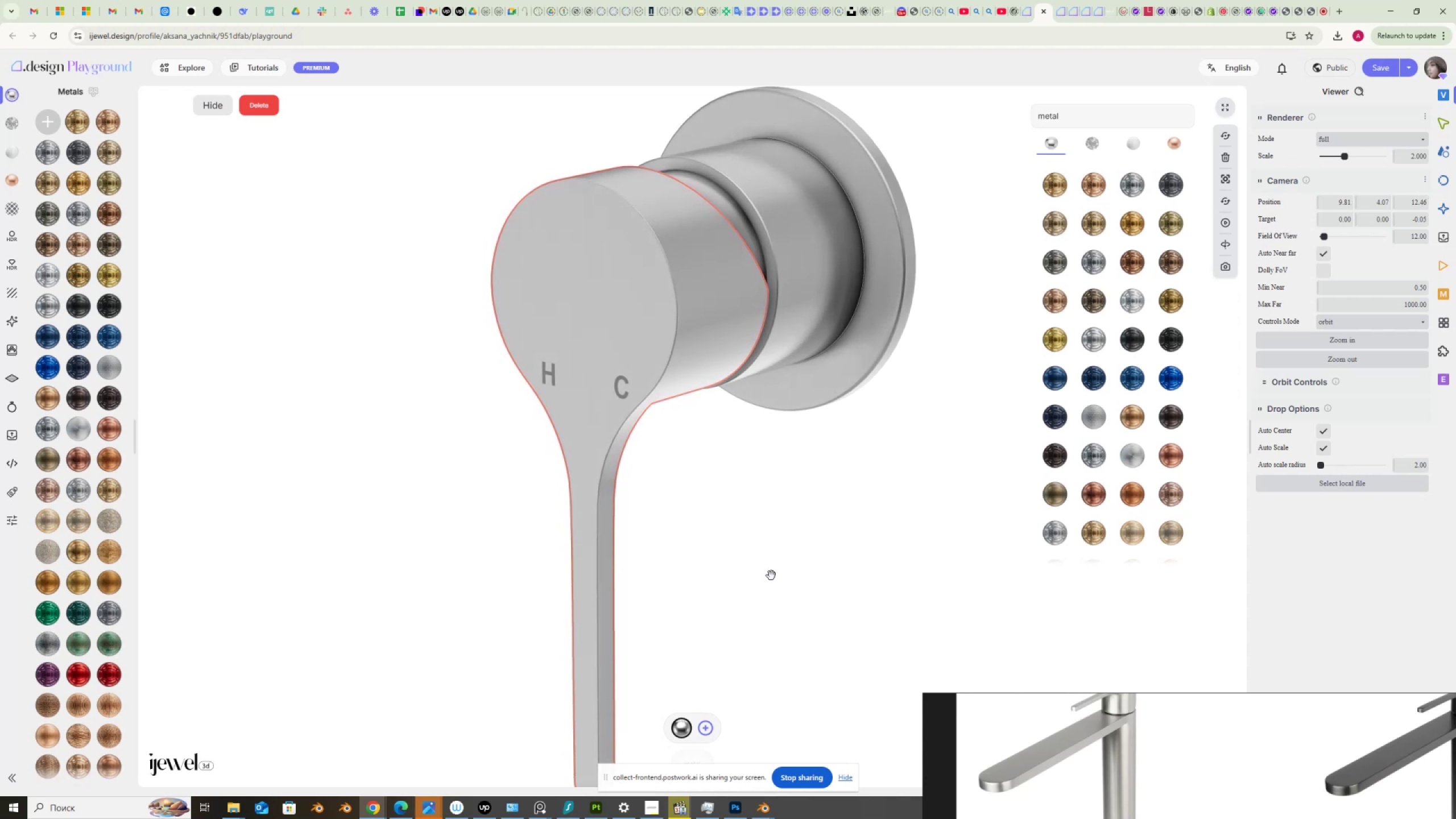 
scroll: coordinate [771, 576], scroll_direction: down, amount: 1.0
 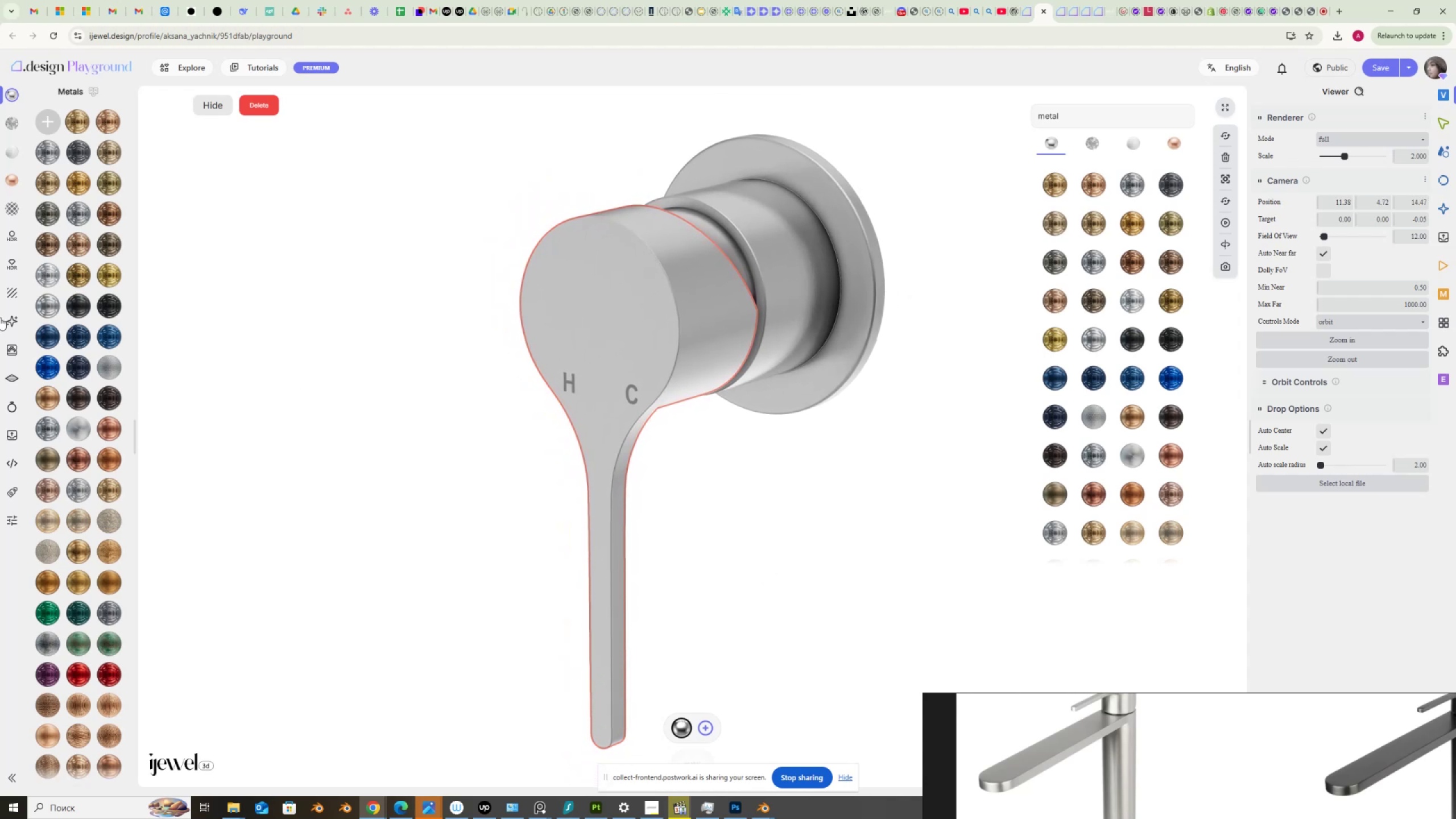 
left_click([14, 229])
 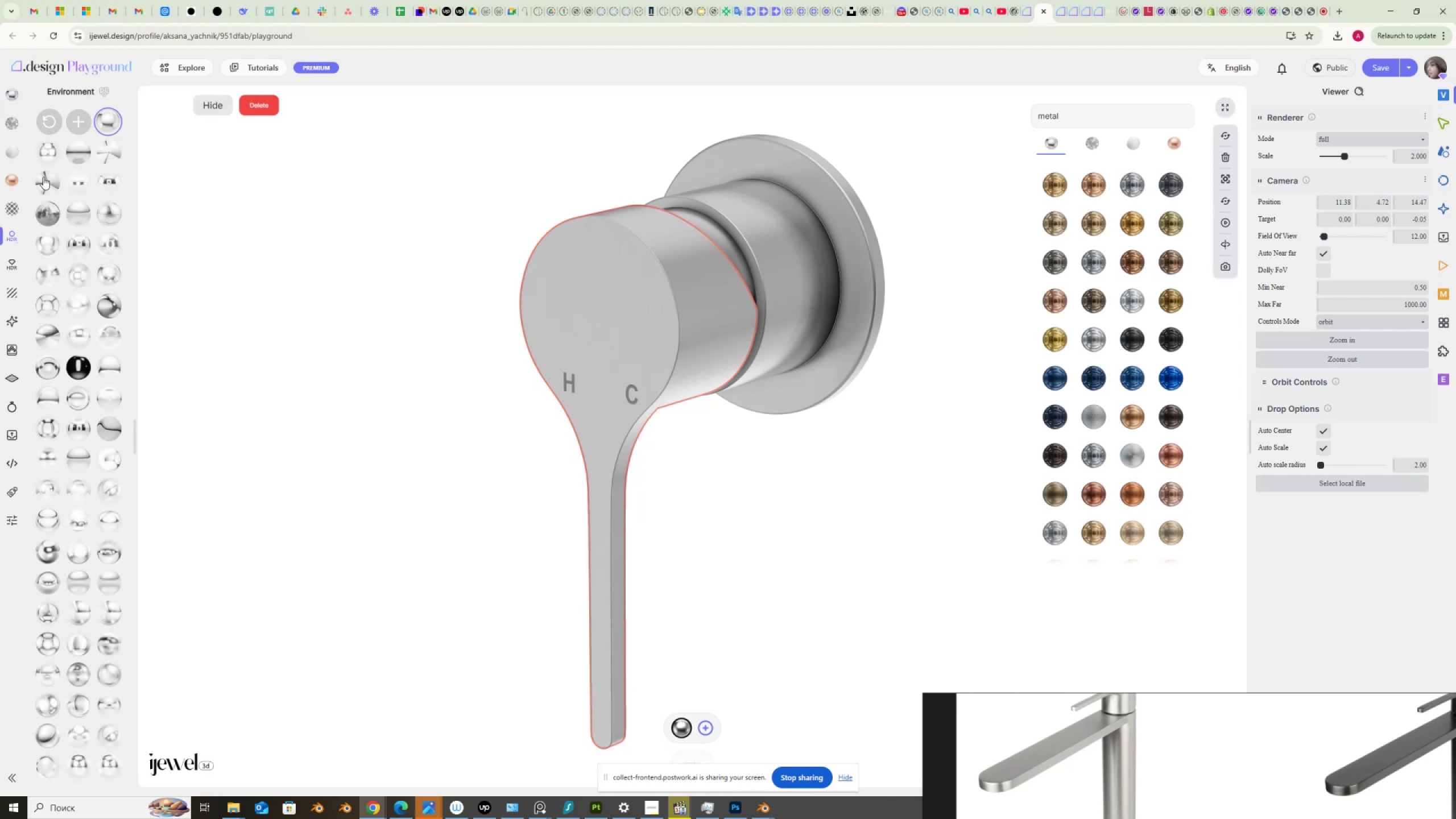 
mouse_move([126, 133])
 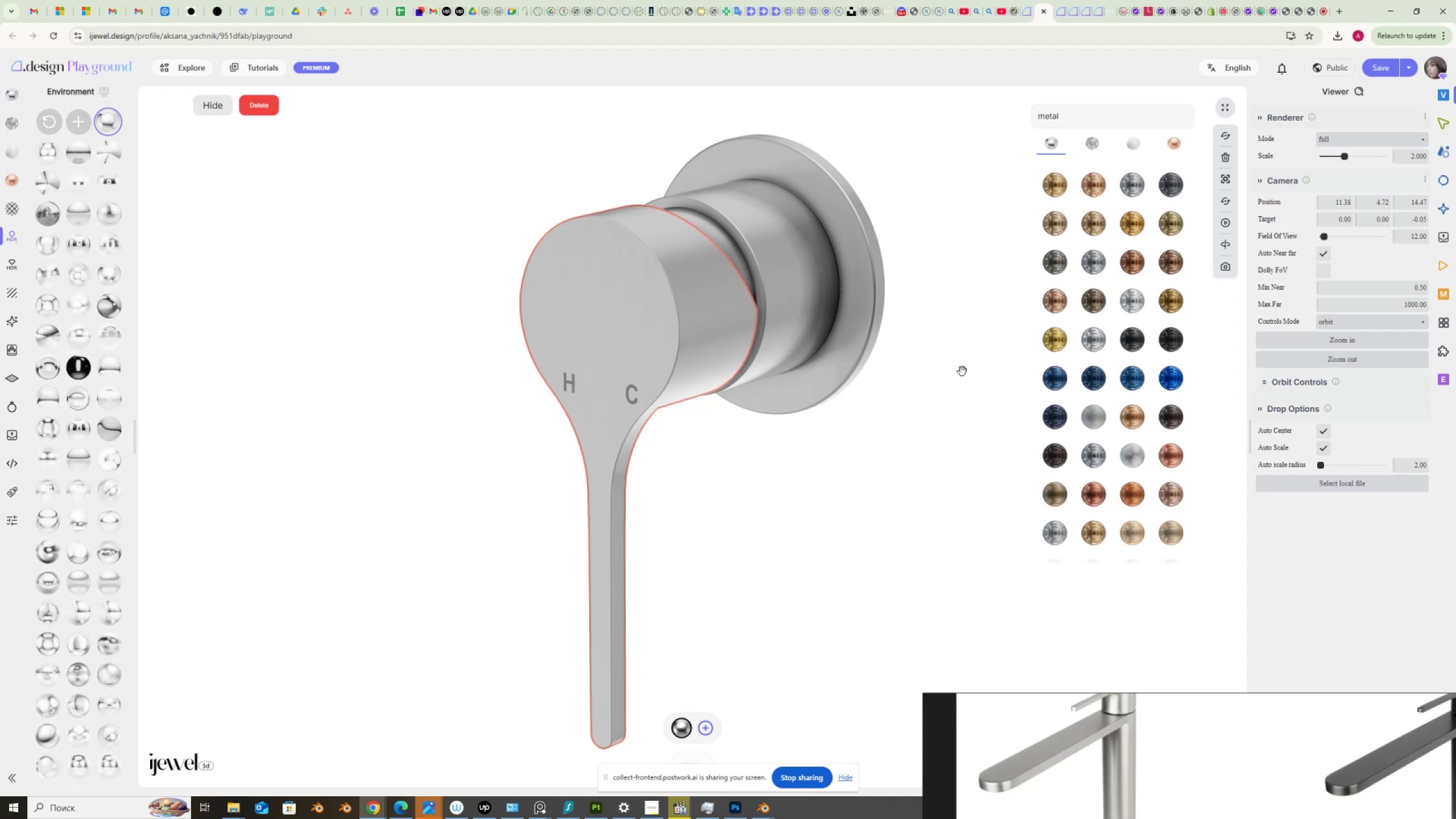 
wait(5.43)
 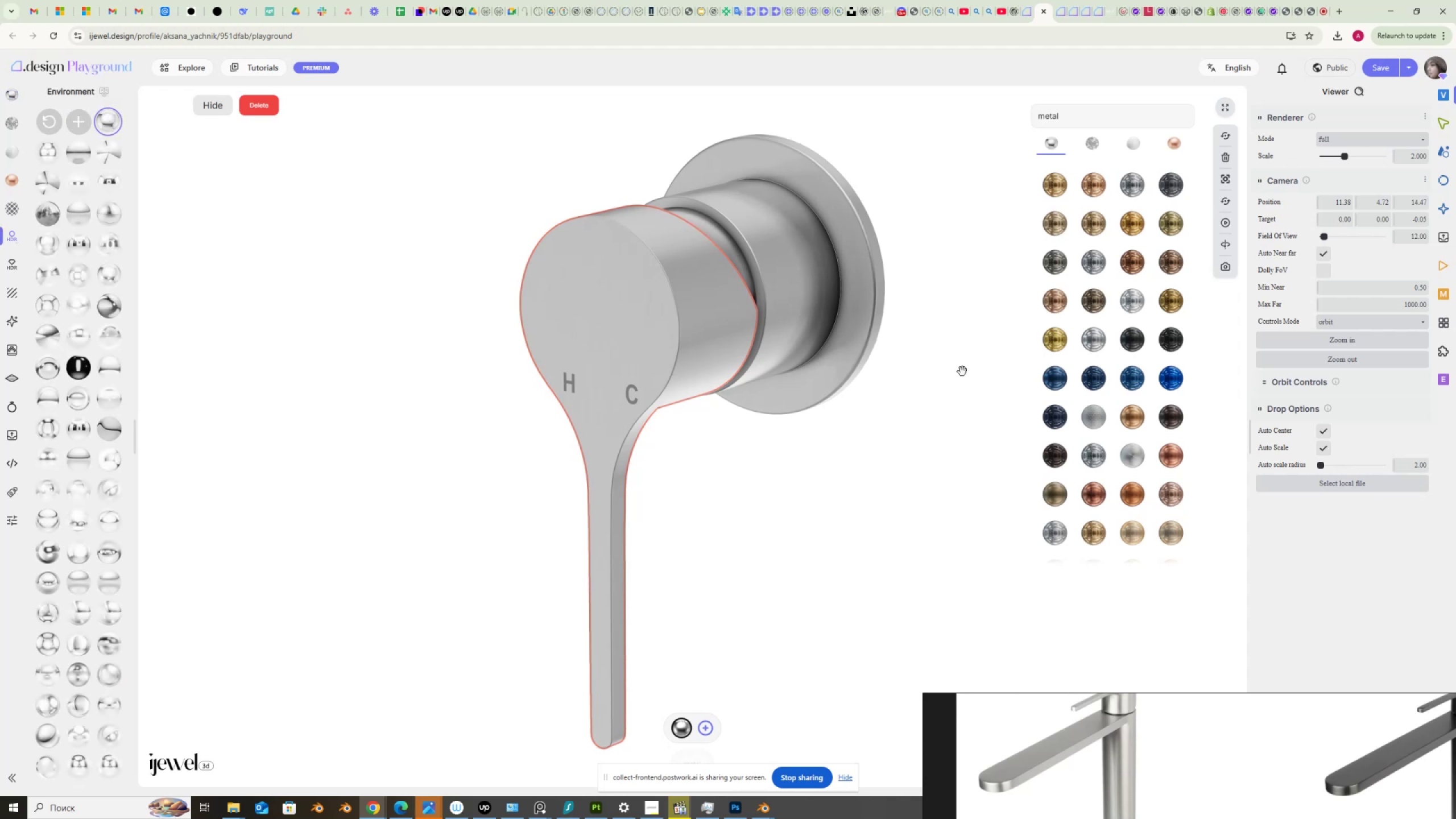 
scroll: coordinate [1120, 424], scroll_direction: down, amount: 6.0
 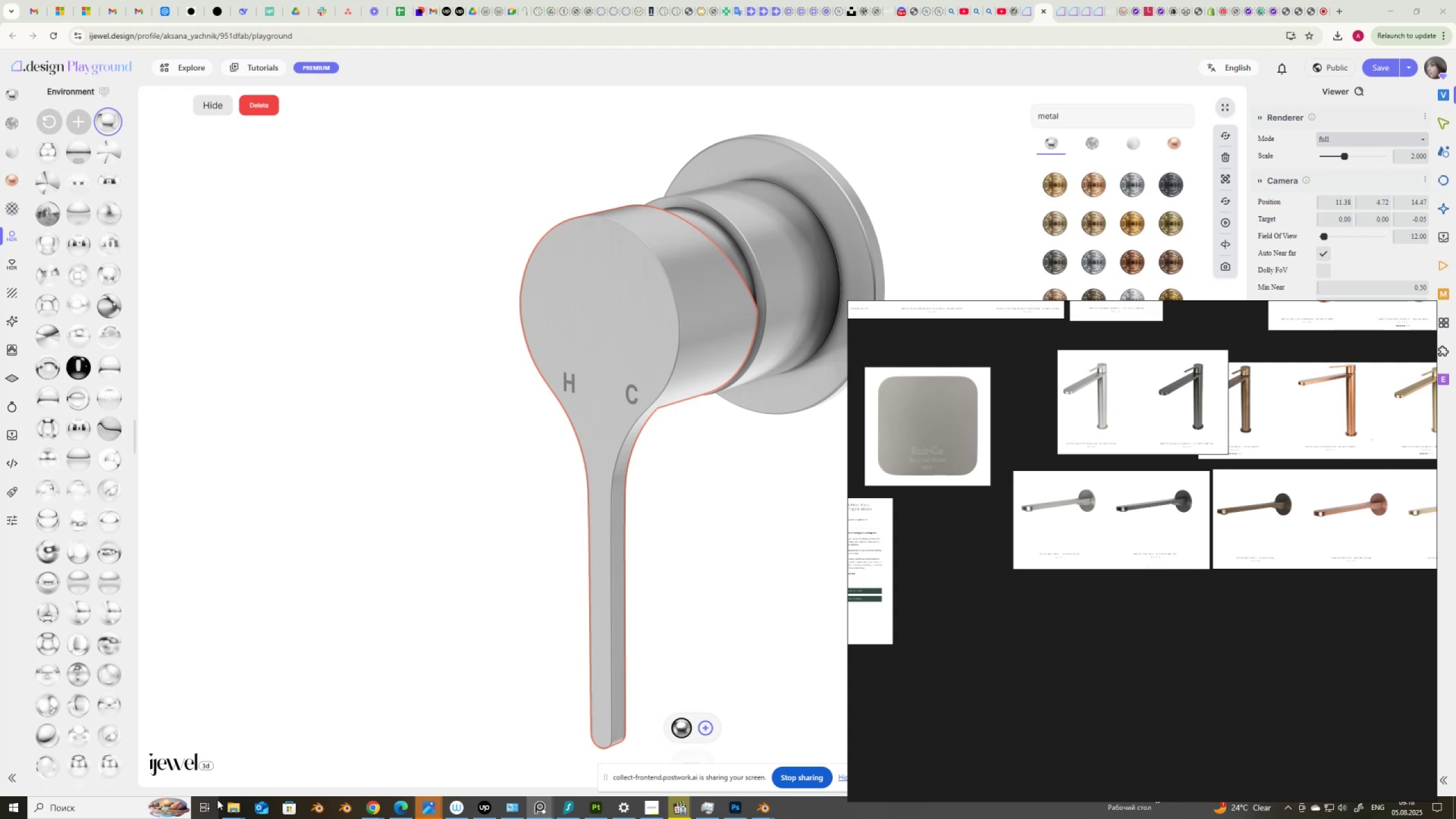 
left_click([238, 805])
 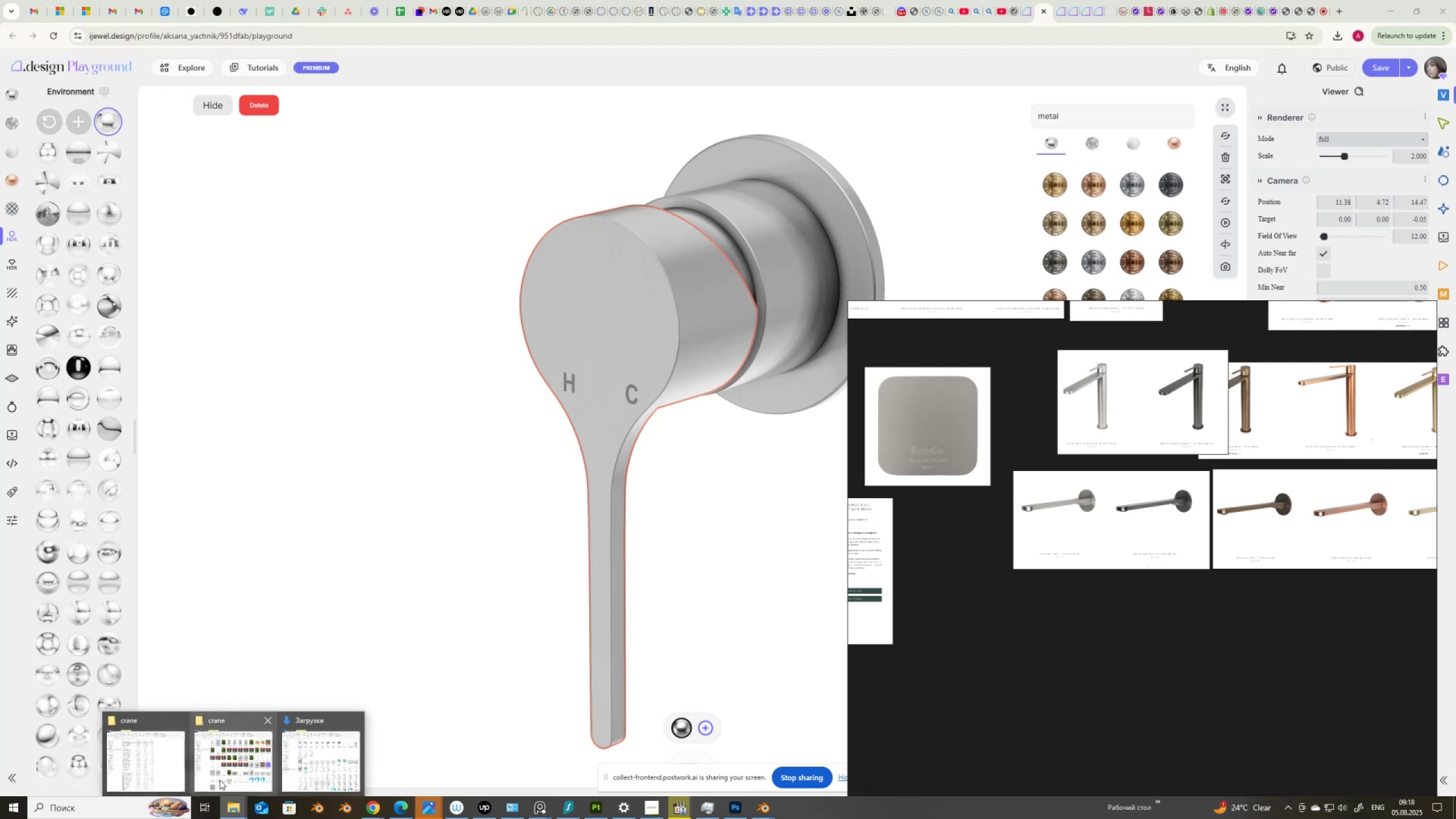 
left_click([152, 760])
 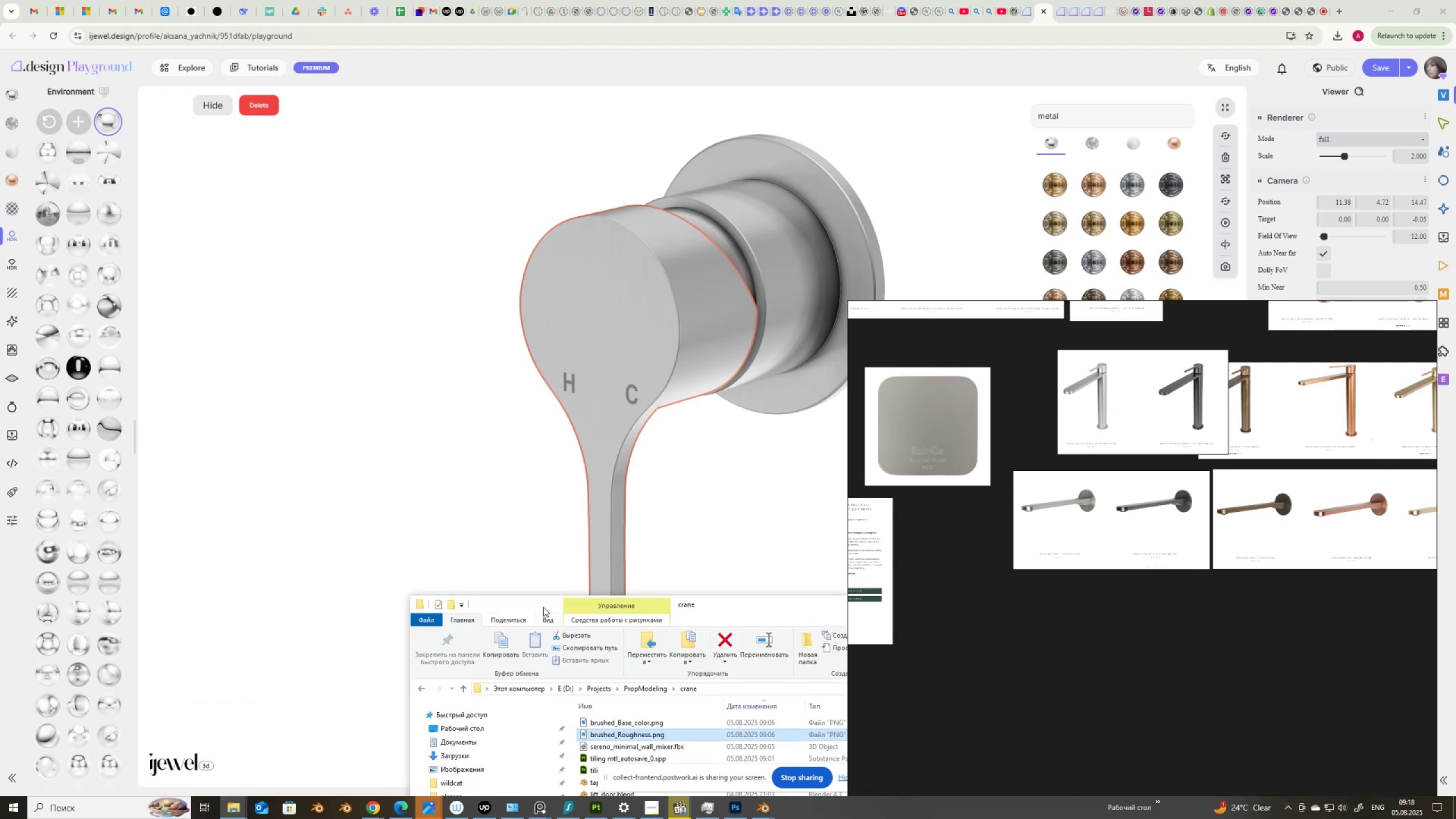 
left_click_drag(start_coordinate=[531, 603], to_coordinate=[305, 257])
 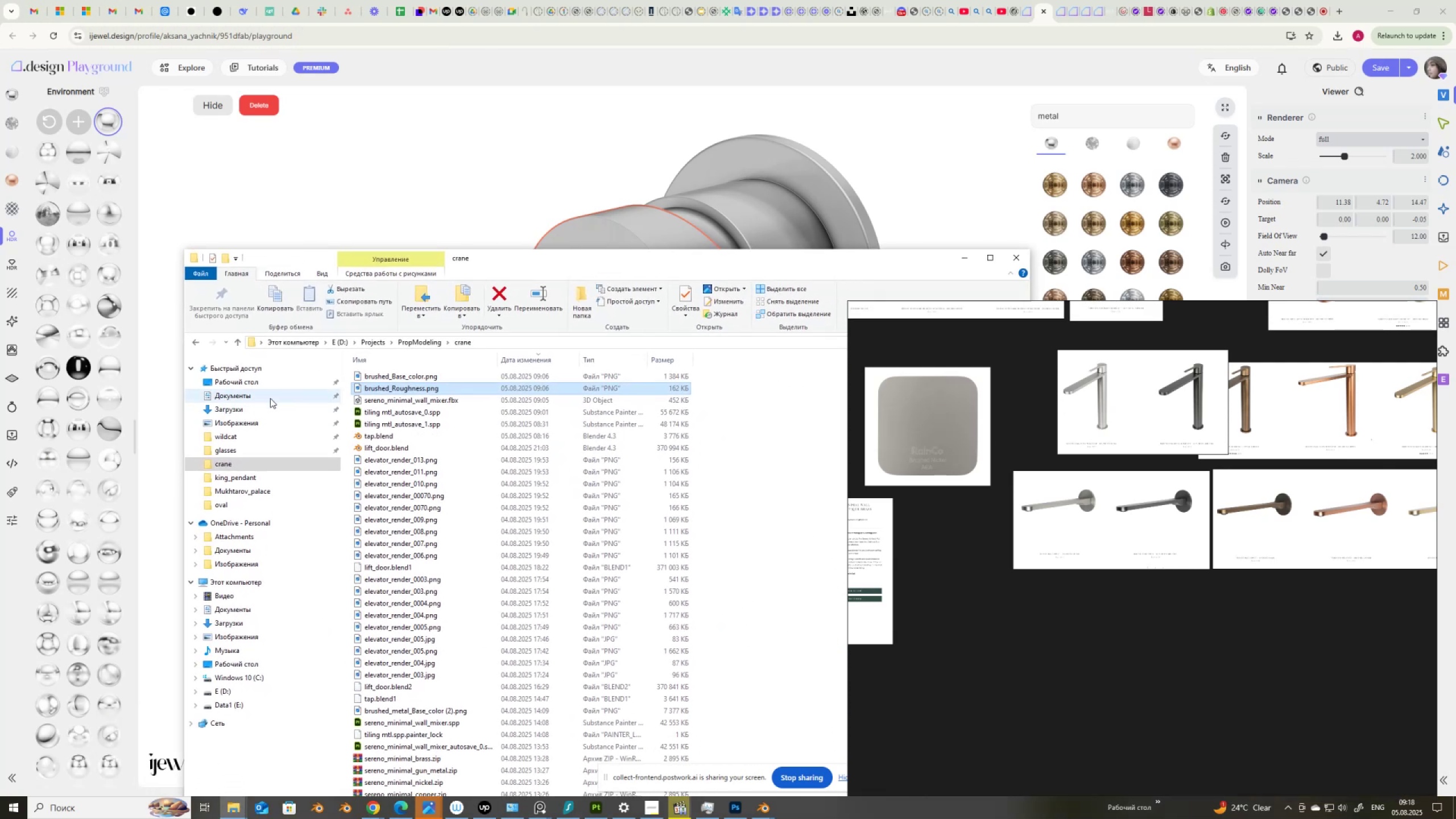 
left_click([266, 406])
 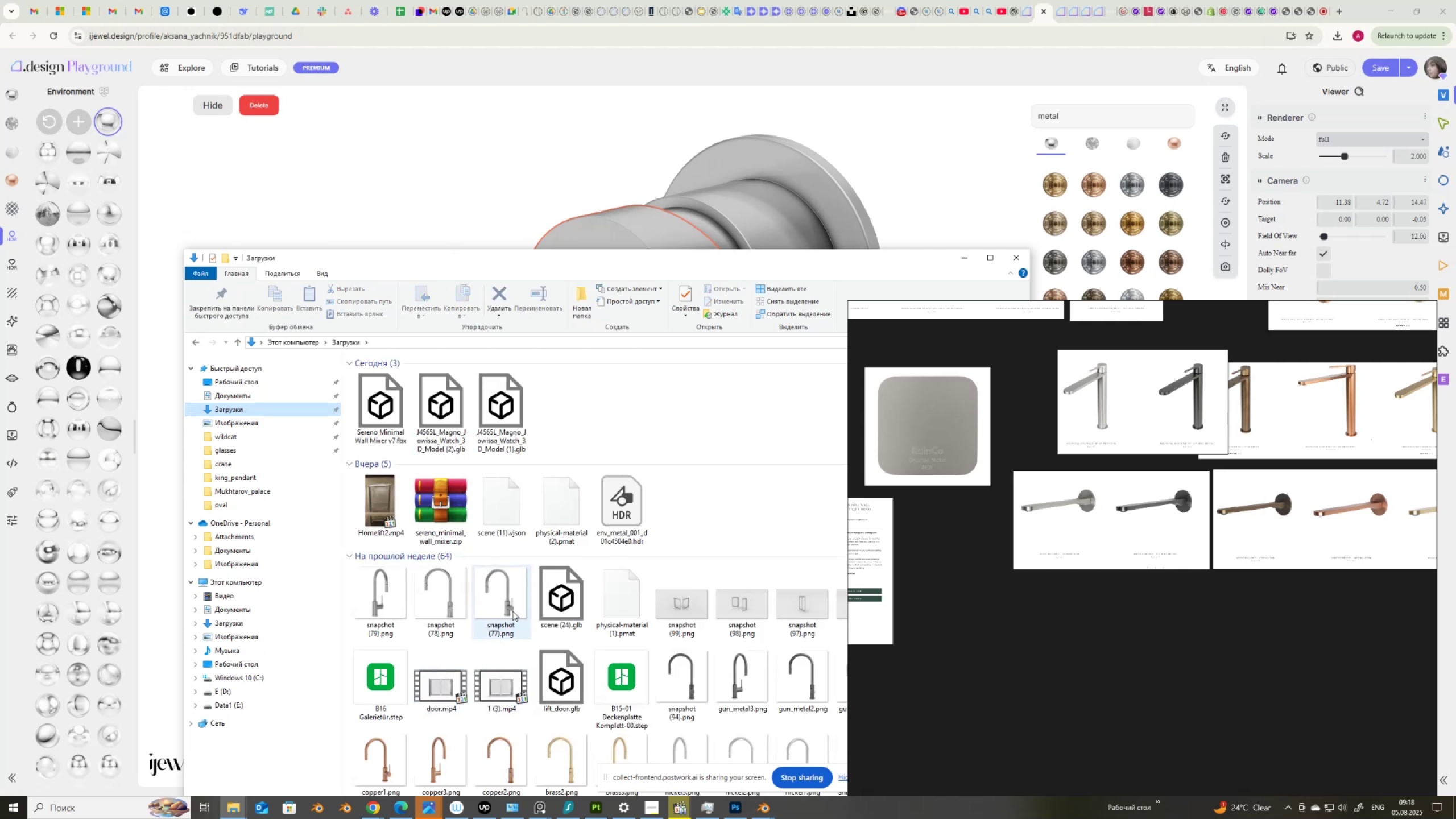 
wait(5.29)
 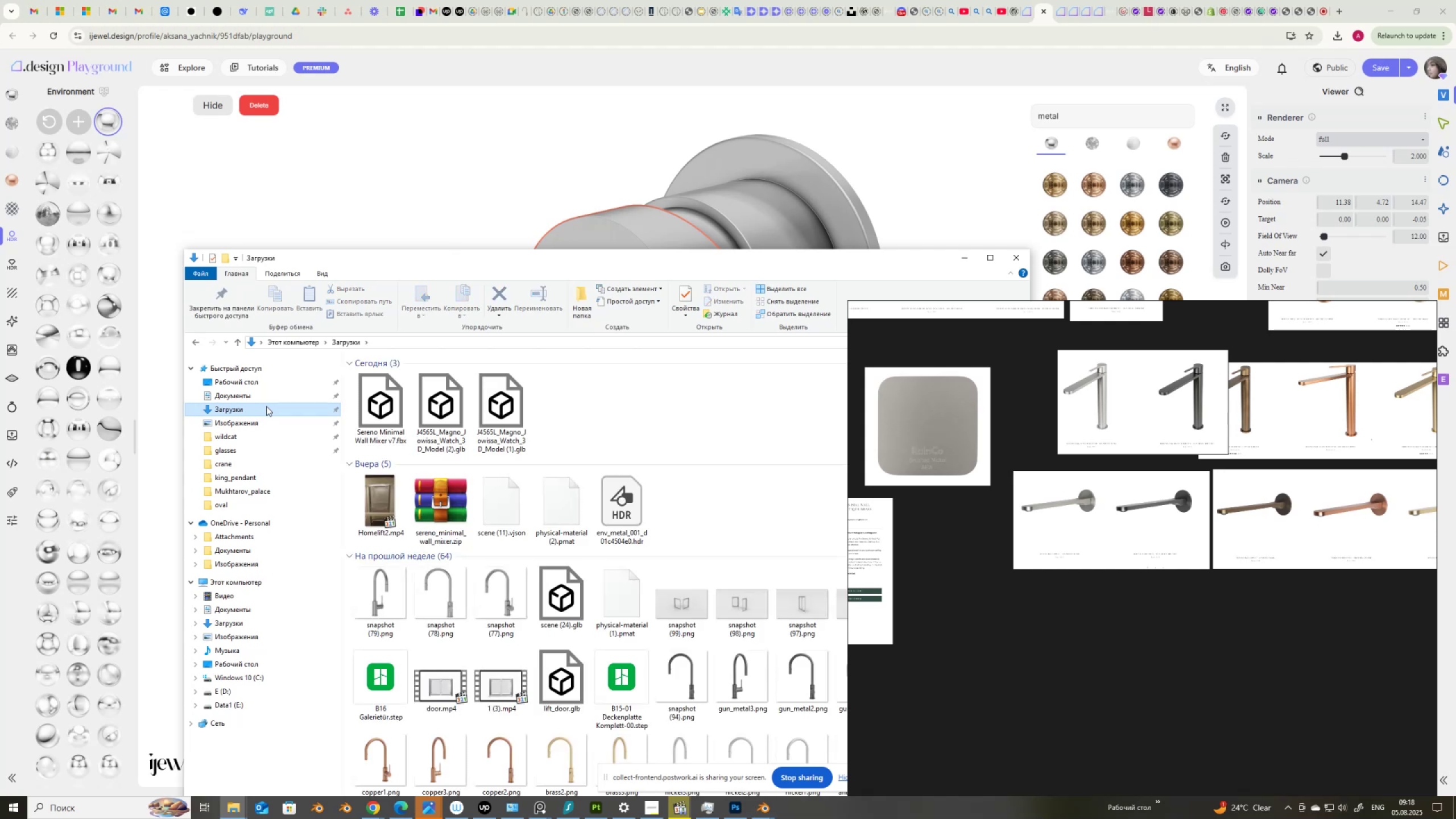 
left_click([227, 465])
 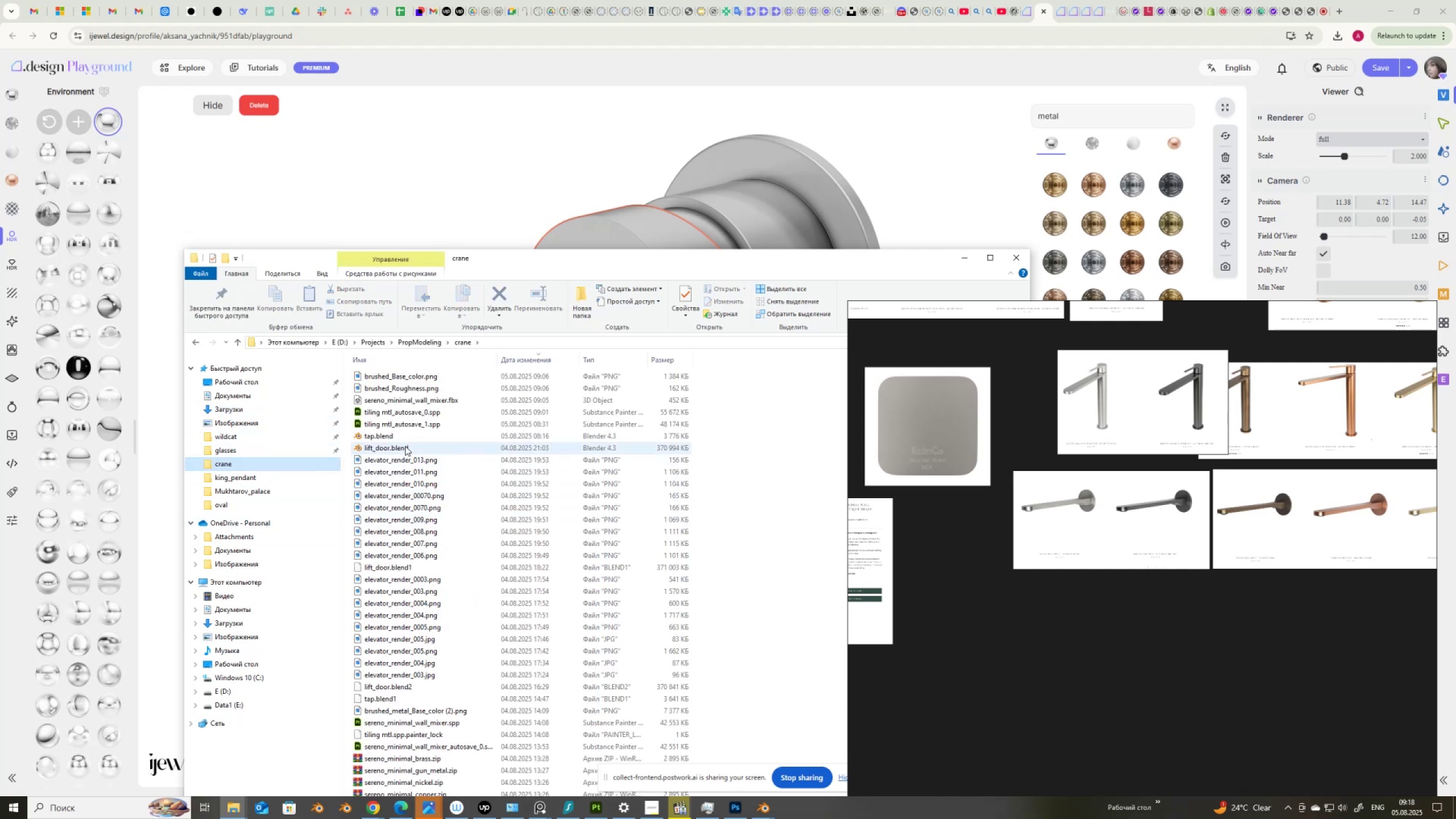 
scroll: coordinate [413, 739], scroll_direction: down, amount: 8.0
 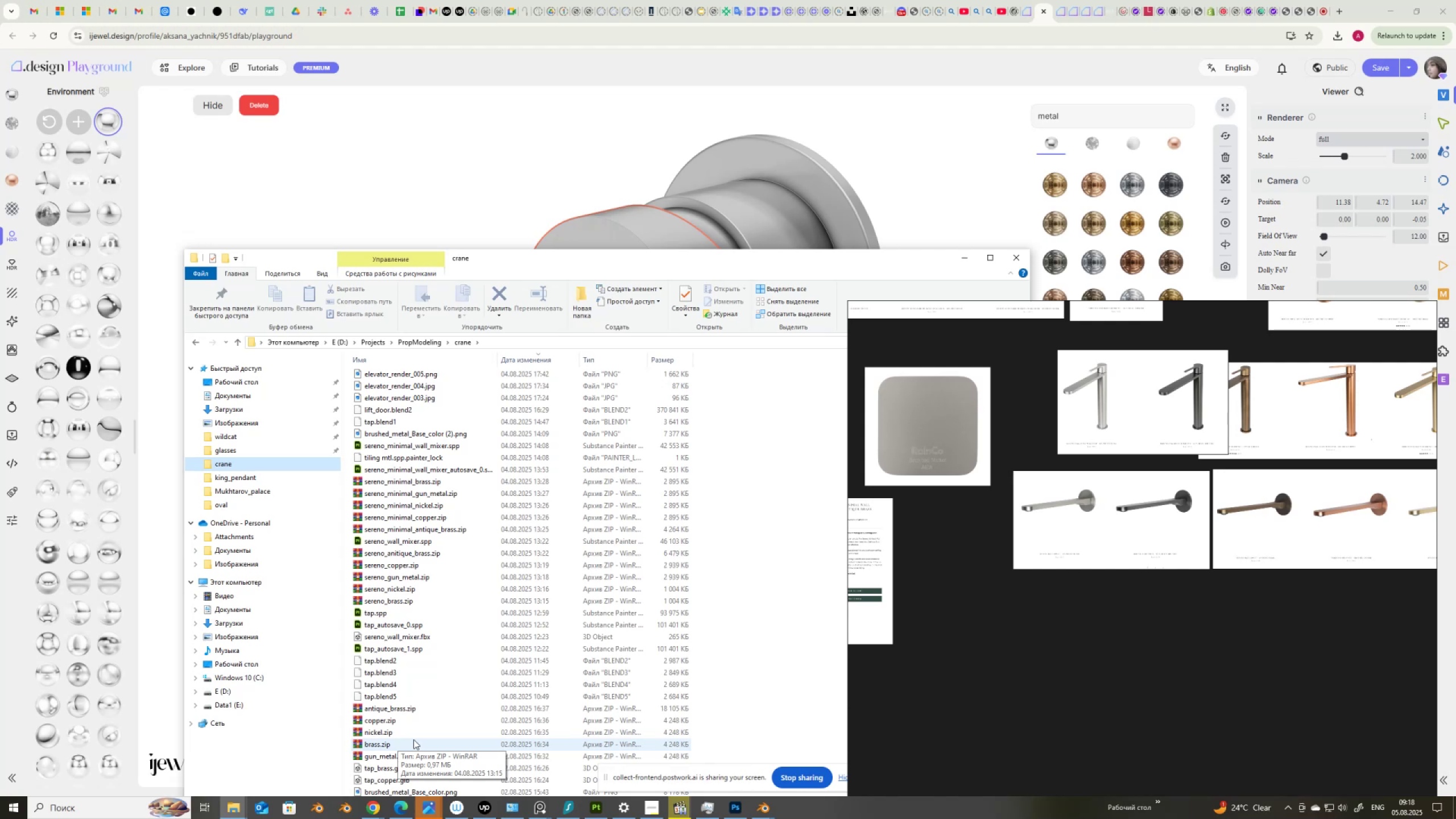 
wait(9.58)
 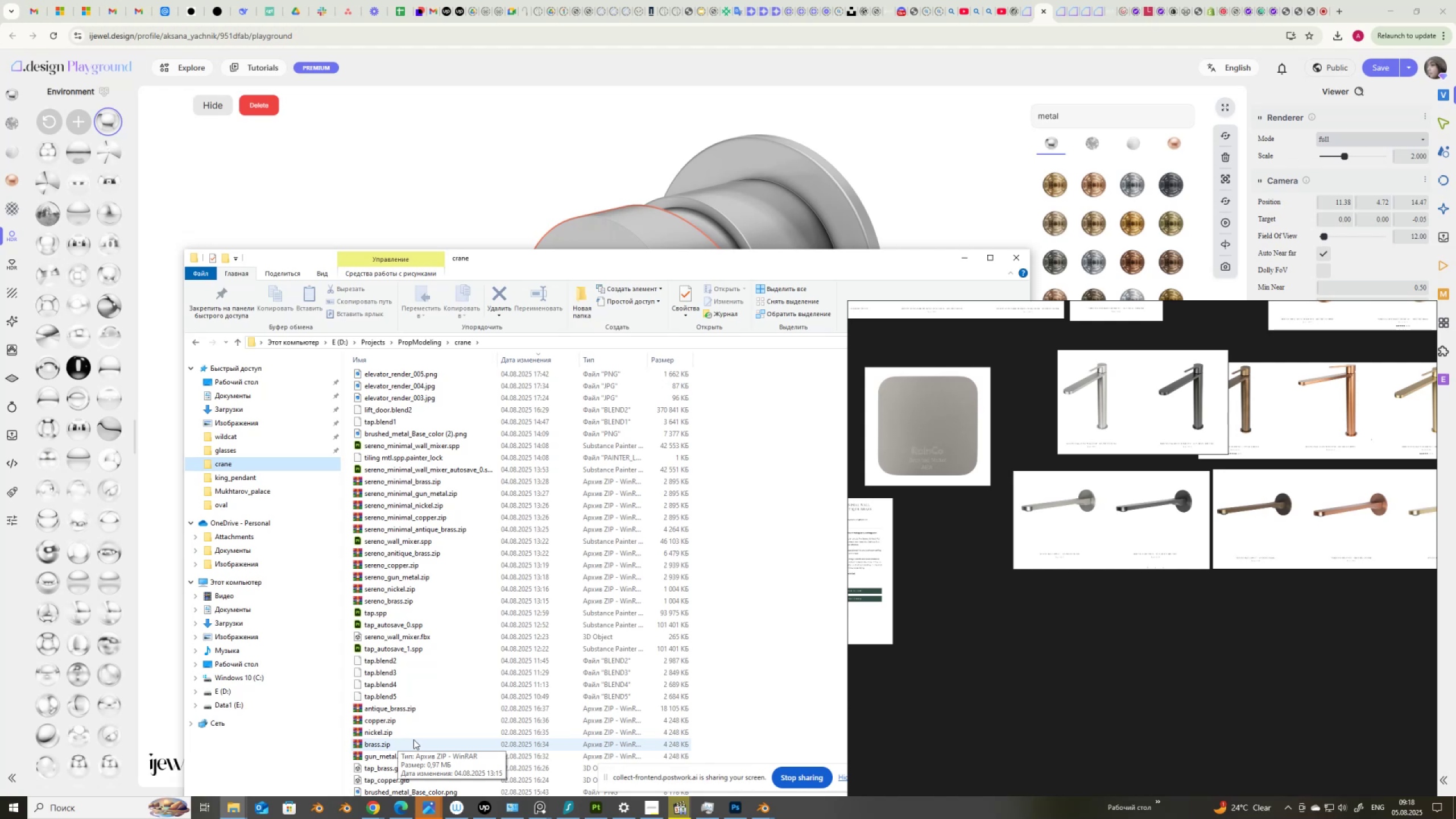 
left_click([260, 384])
 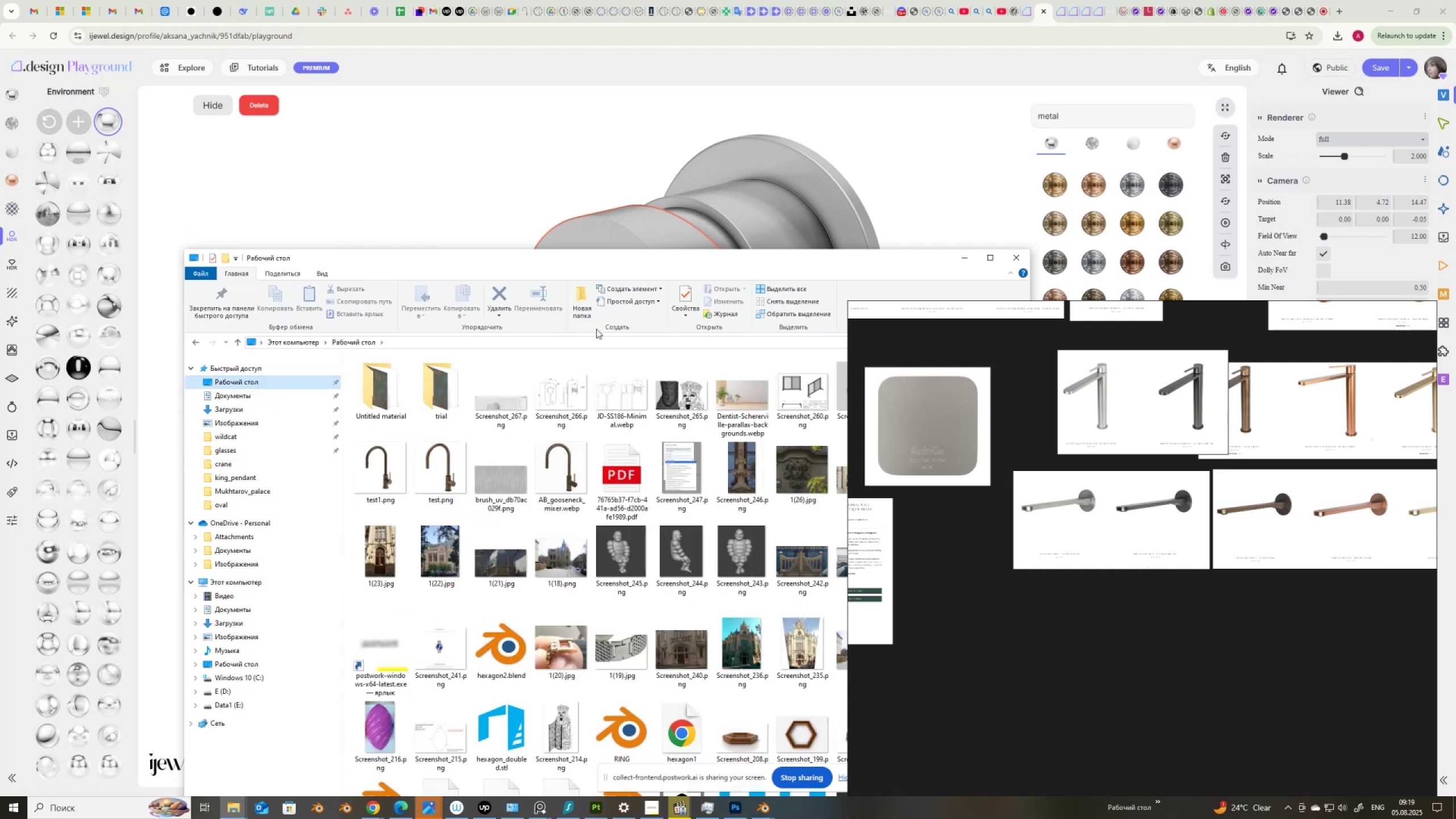 
left_click_drag(start_coordinate=[514, 267], to_coordinate=[439, 202])
 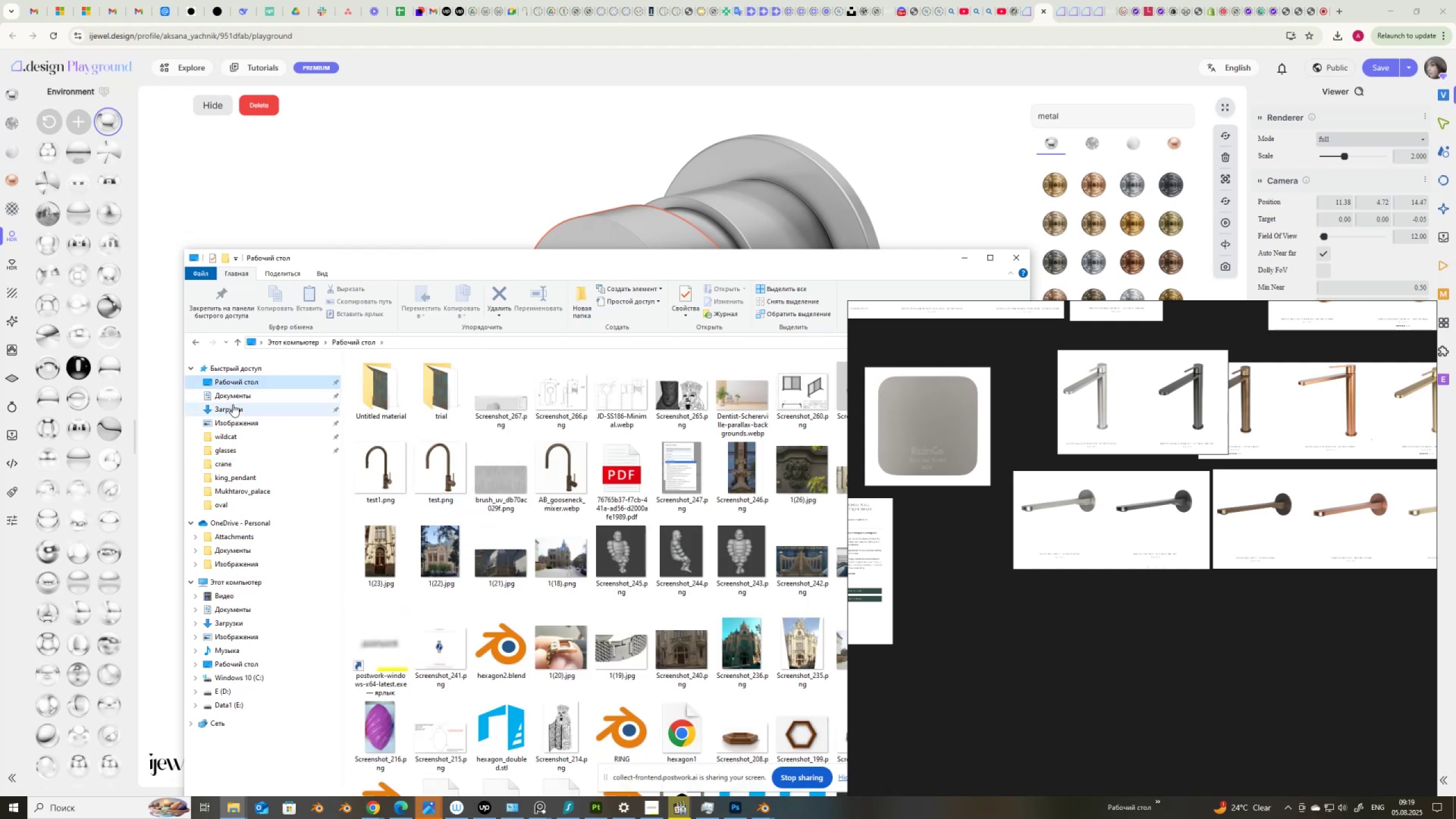 
left_click([233, 405])
 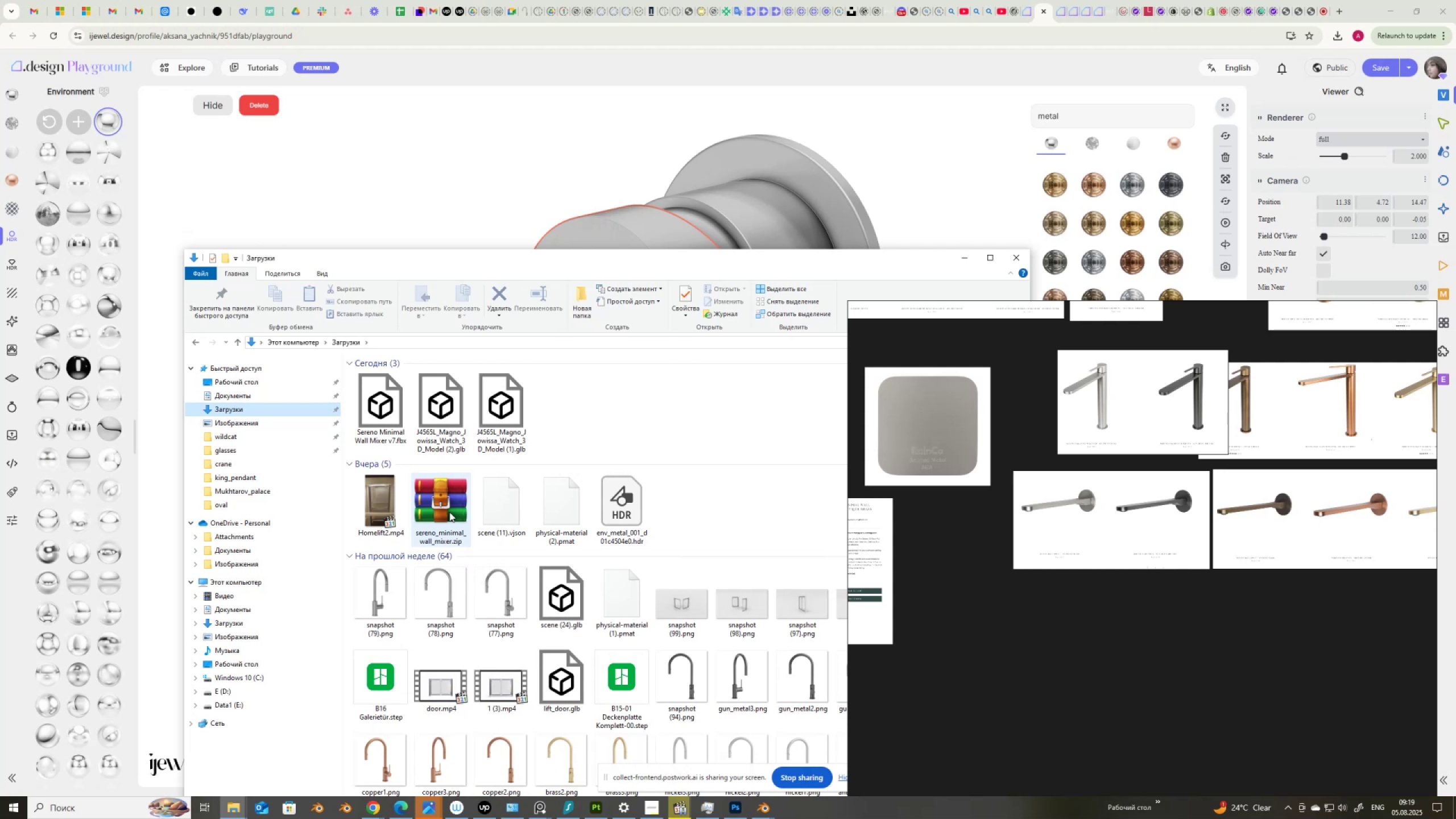 
double_click([449, 512])
 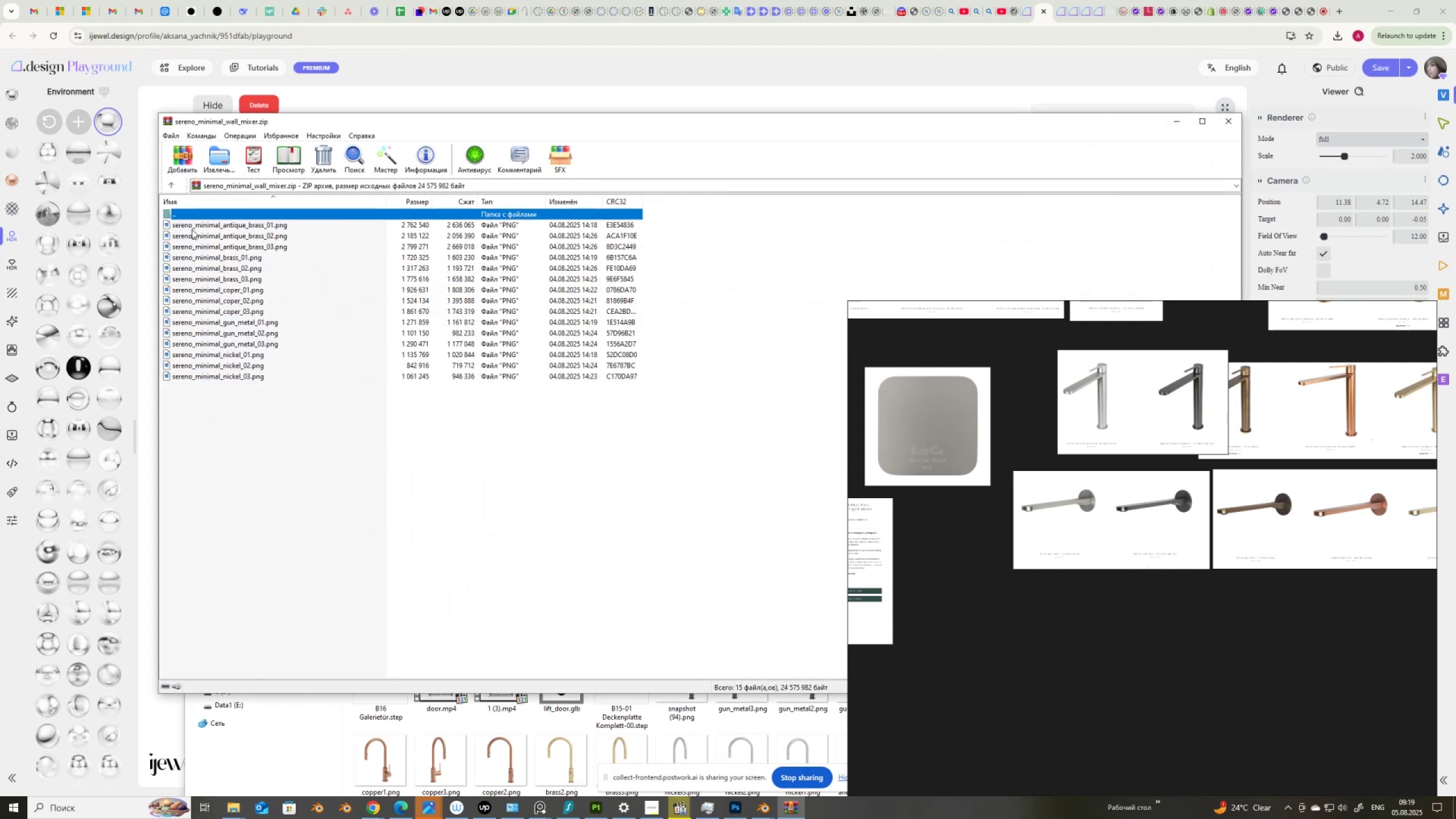 
left_click([195, 226])
 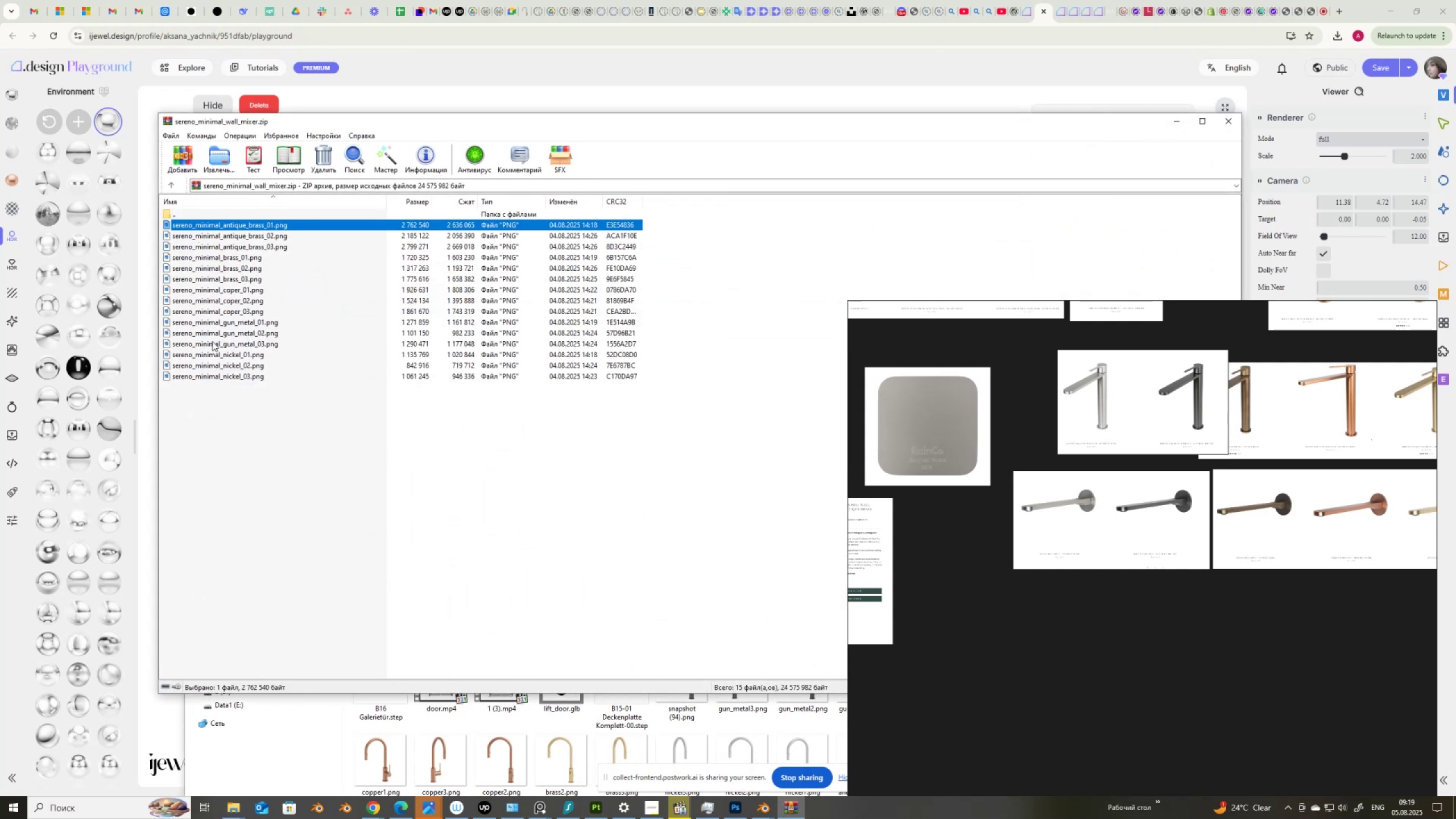 
hold_key(key=ShiftLeft, duration=0.7)
left_click([216, 373])
 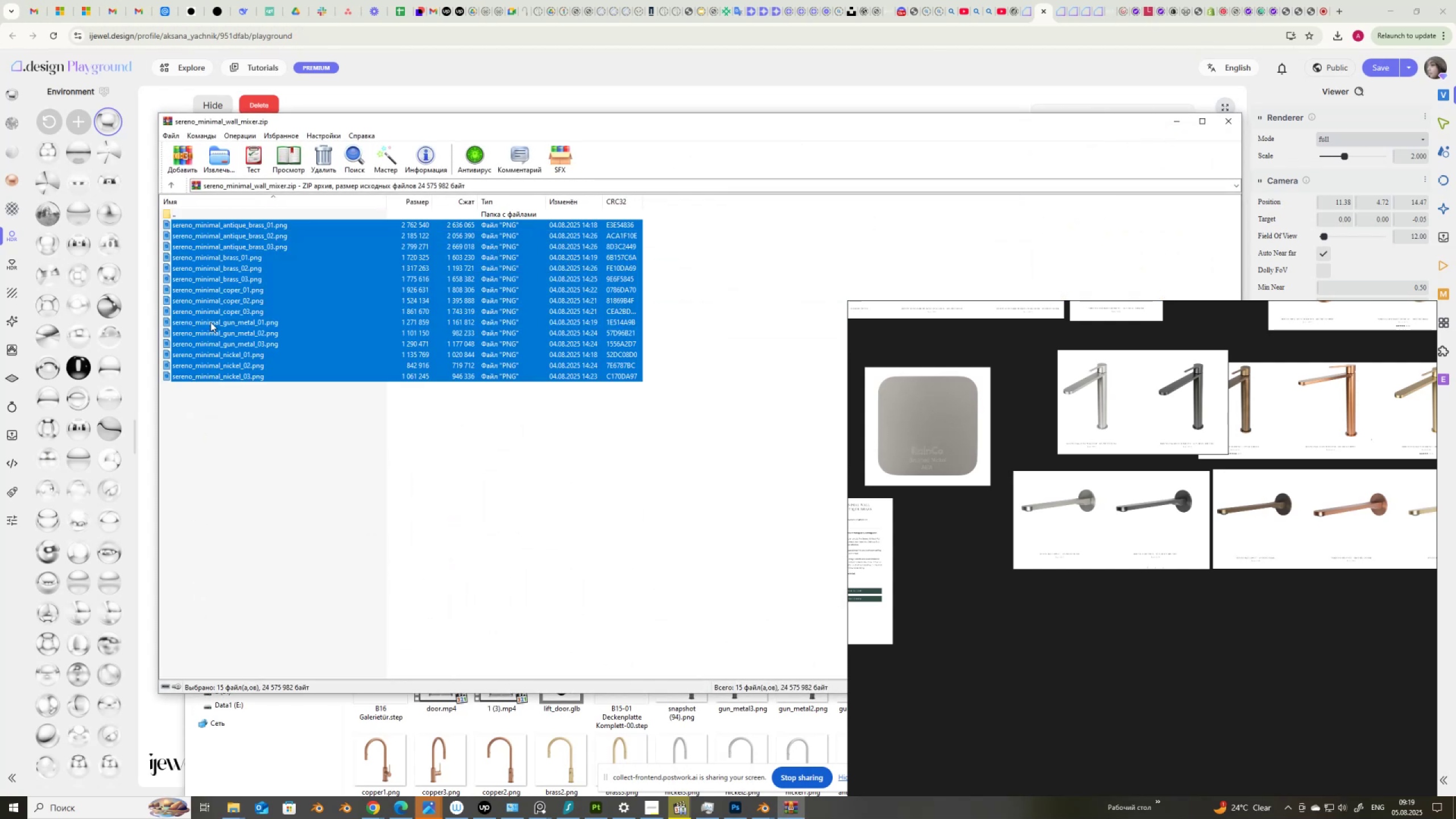 
left_click_drag(start_coordinate=[208, 315], to_coordinate=[1053, 643])
 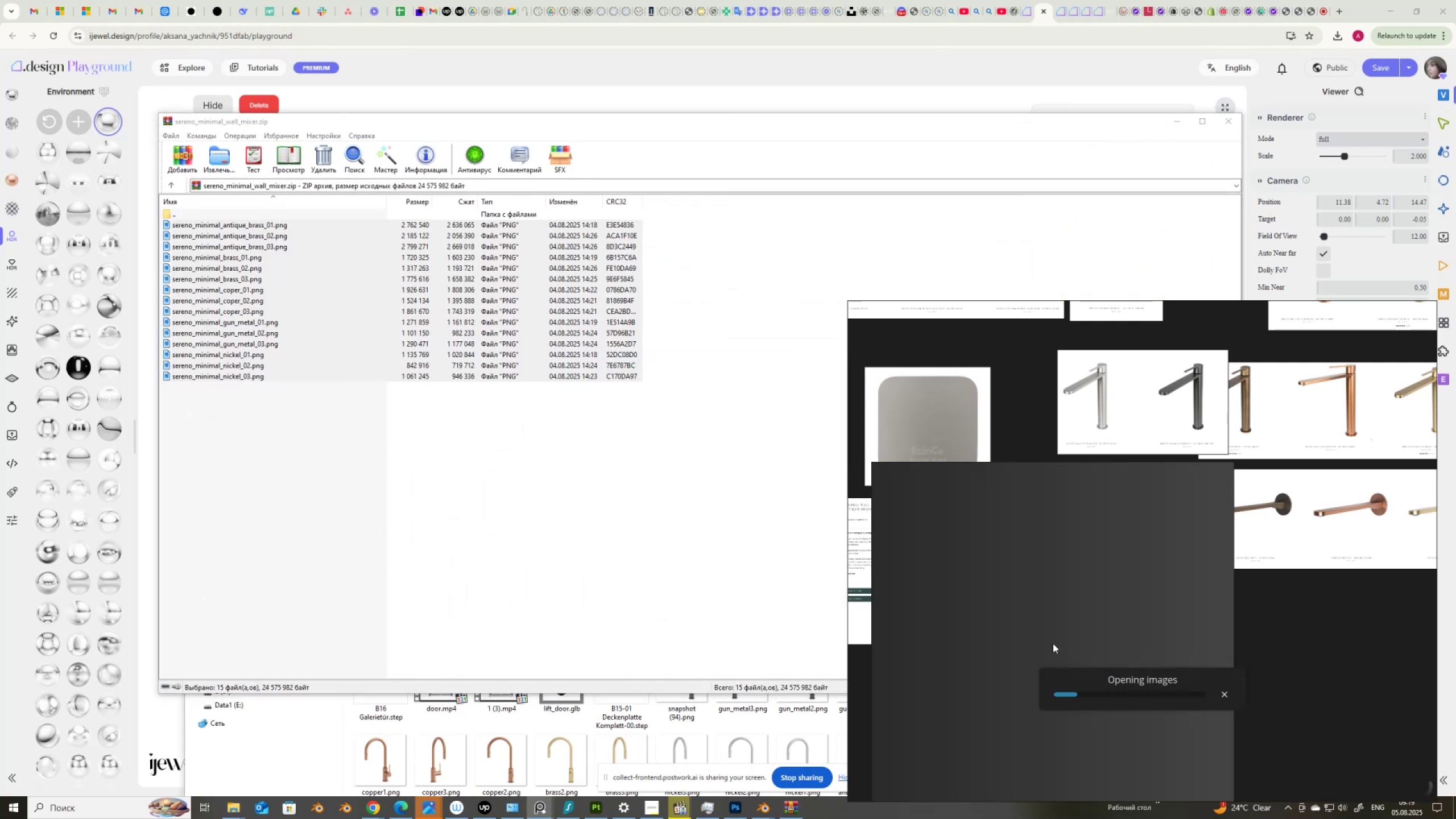 
scroll: coordinate [1029, 537], scroll_direction: down, amount: 9.0
 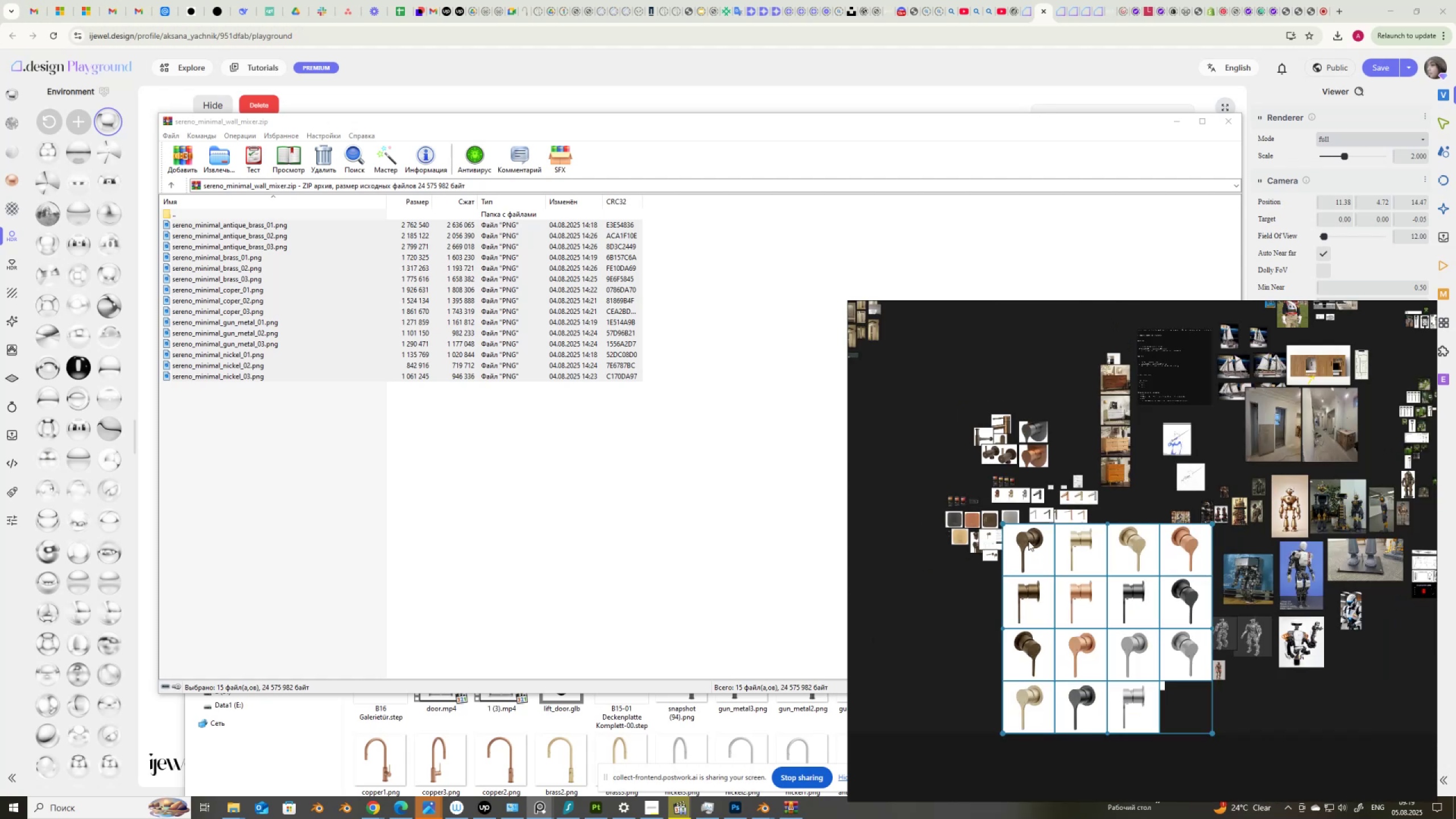 
left_click_drag(start_coordinate=[1020, 546], to_coordinate=[823, 590])
 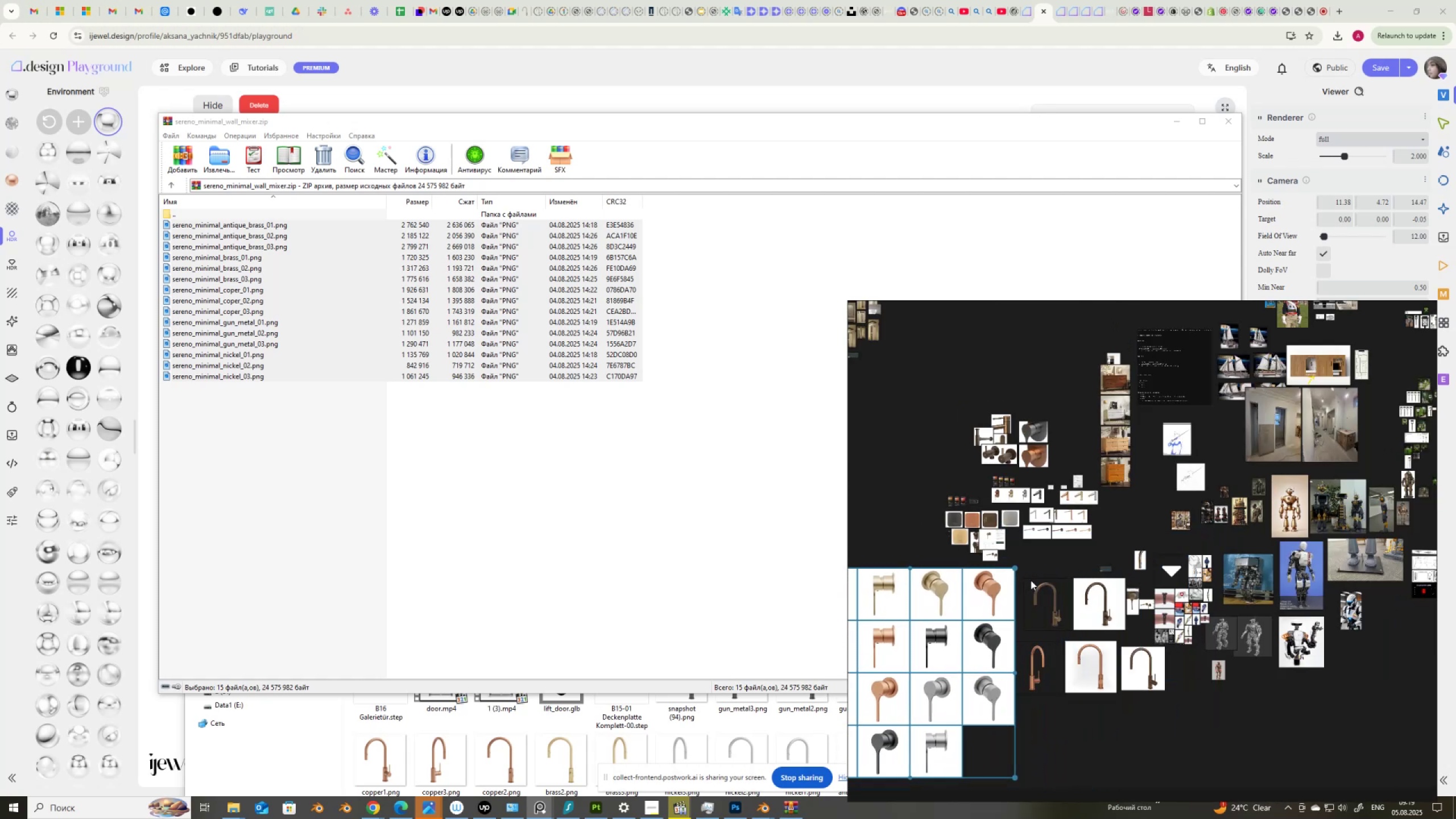 
scroll: coordinate [1230, 482], scroll_direction: up, amount: 8.0
 